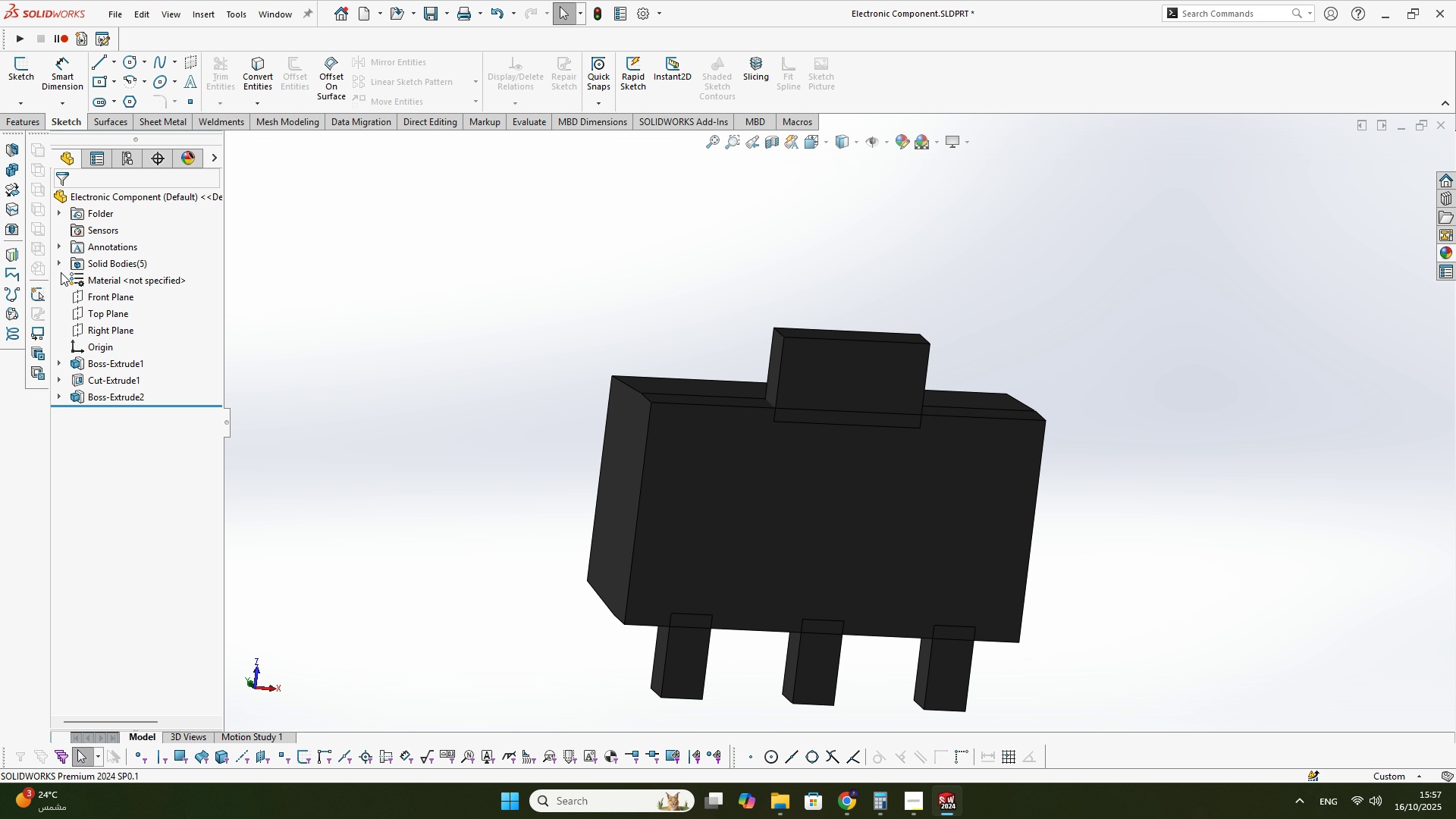 
wait(5.63)
 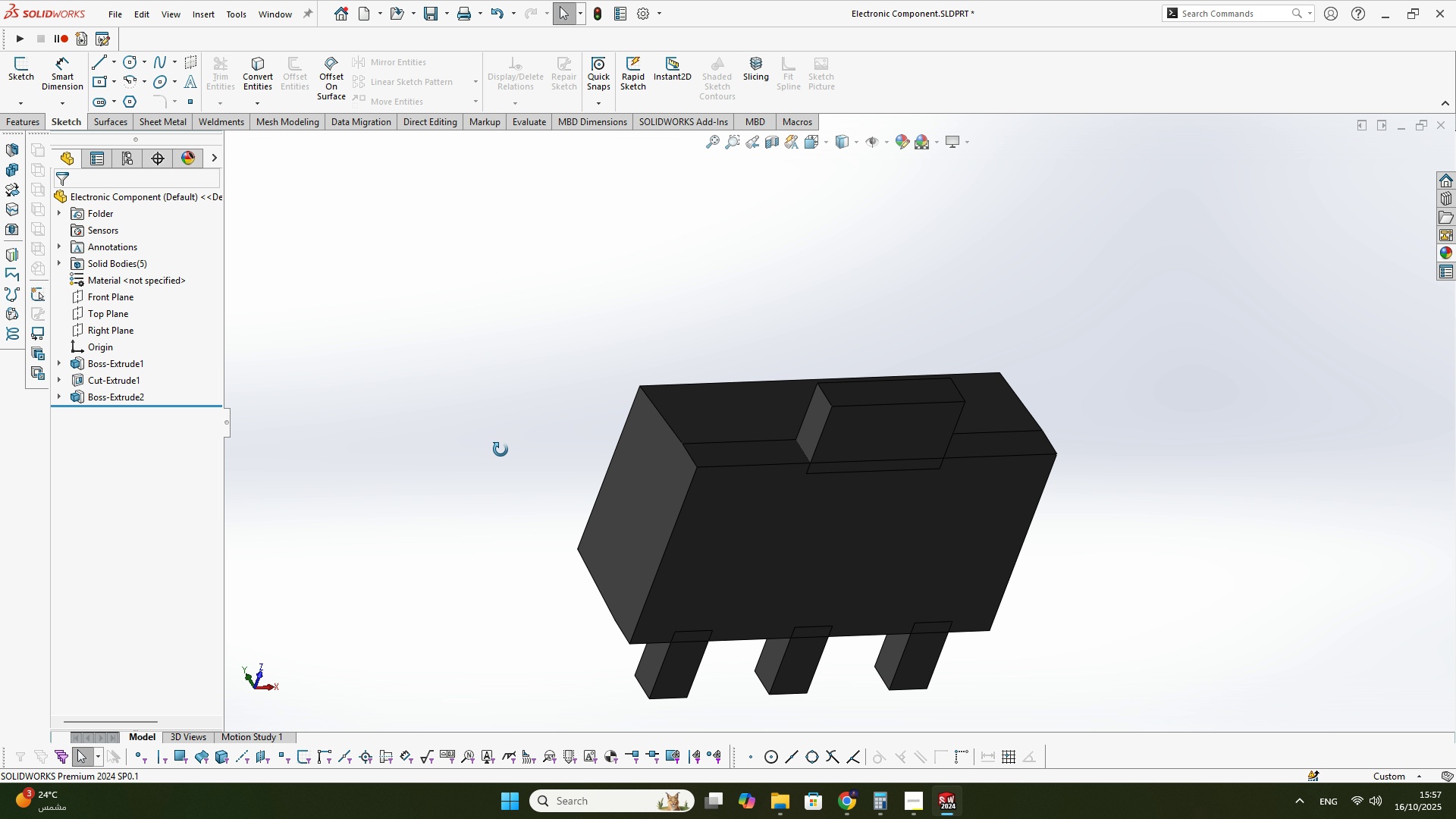 
left_click([104, 293])
 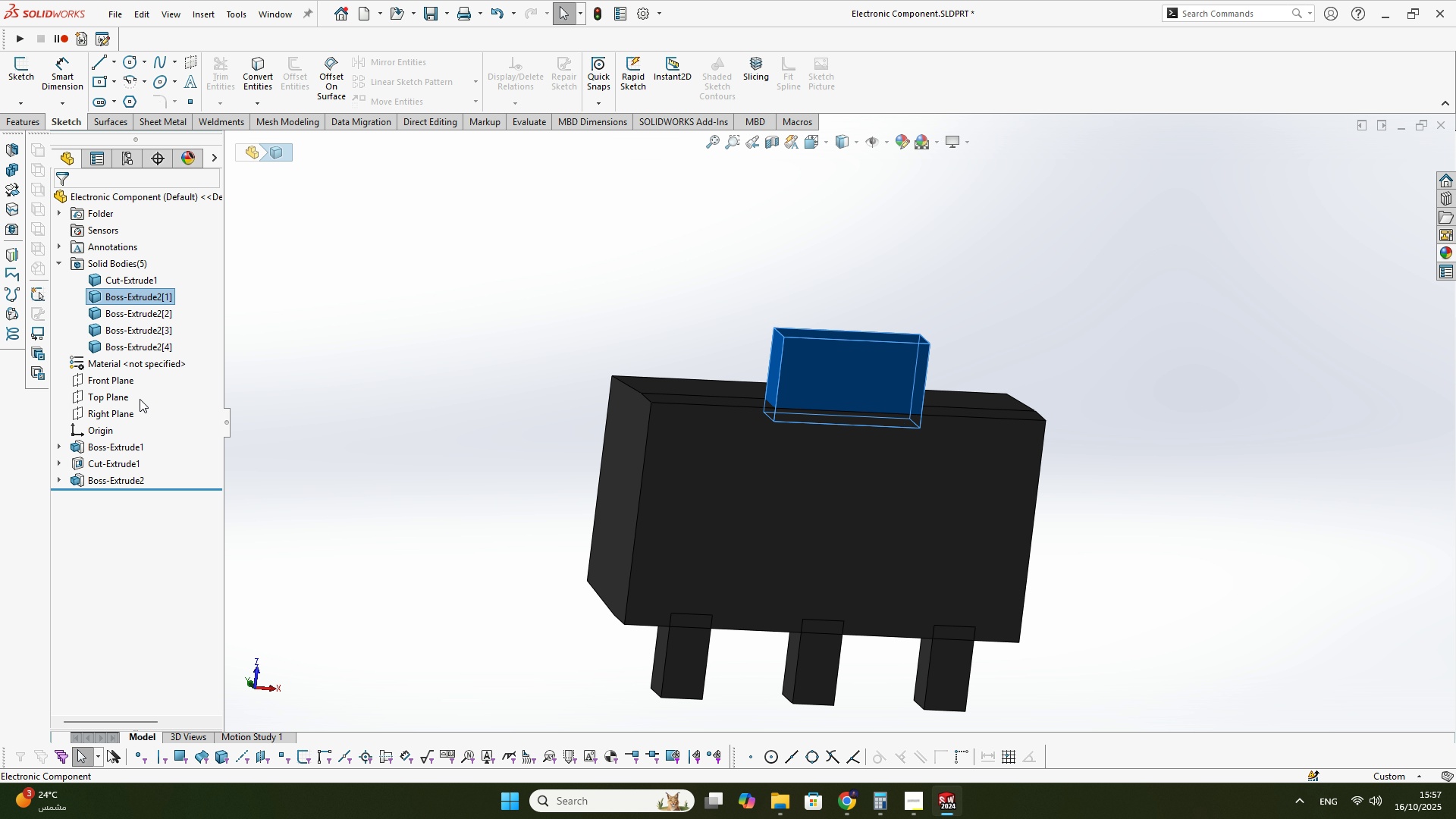 
hold_key(key=ControlRight, duration=0.9)
 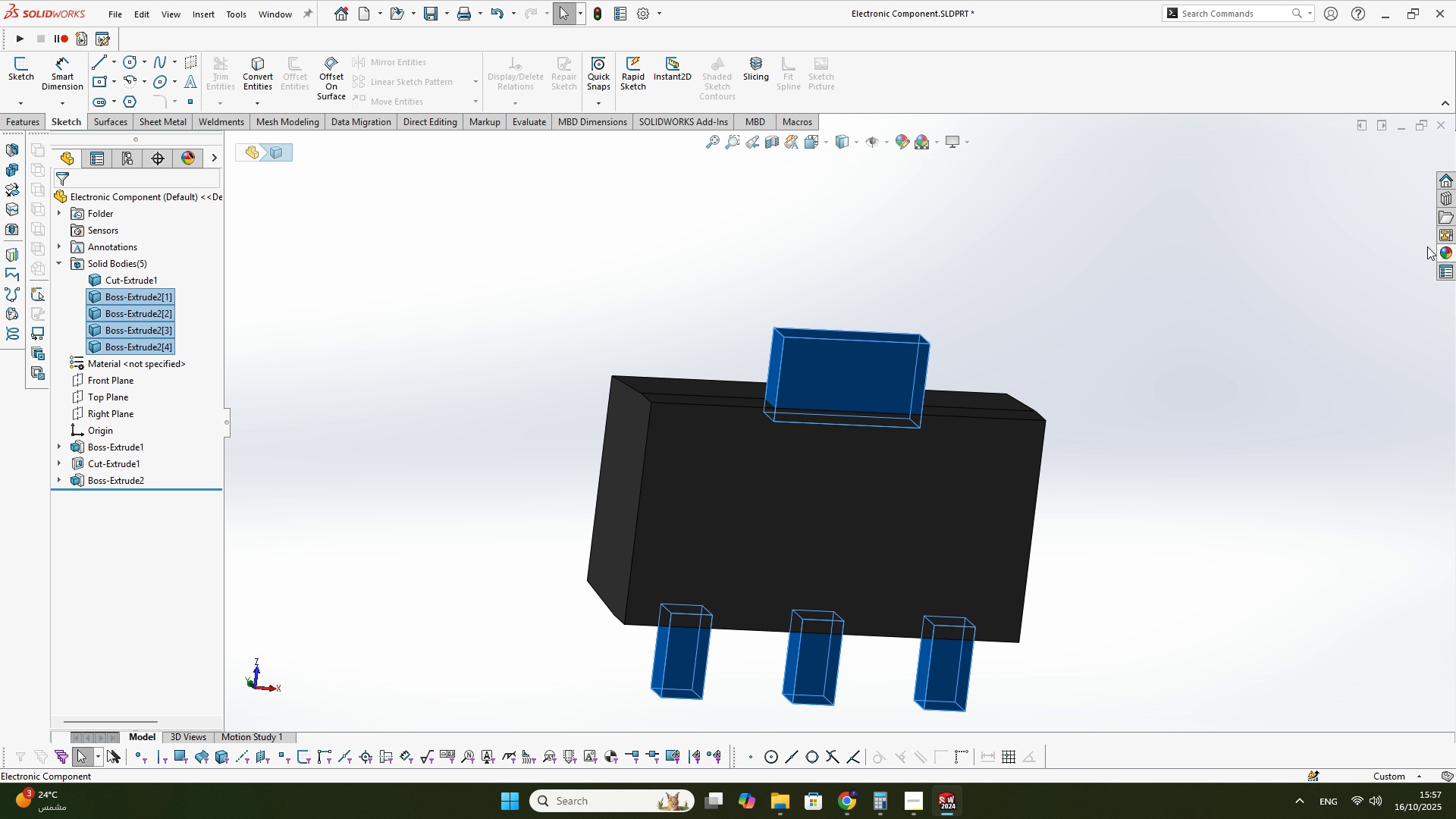 
hold_key(key=ShiftRight, duration=0.71)
 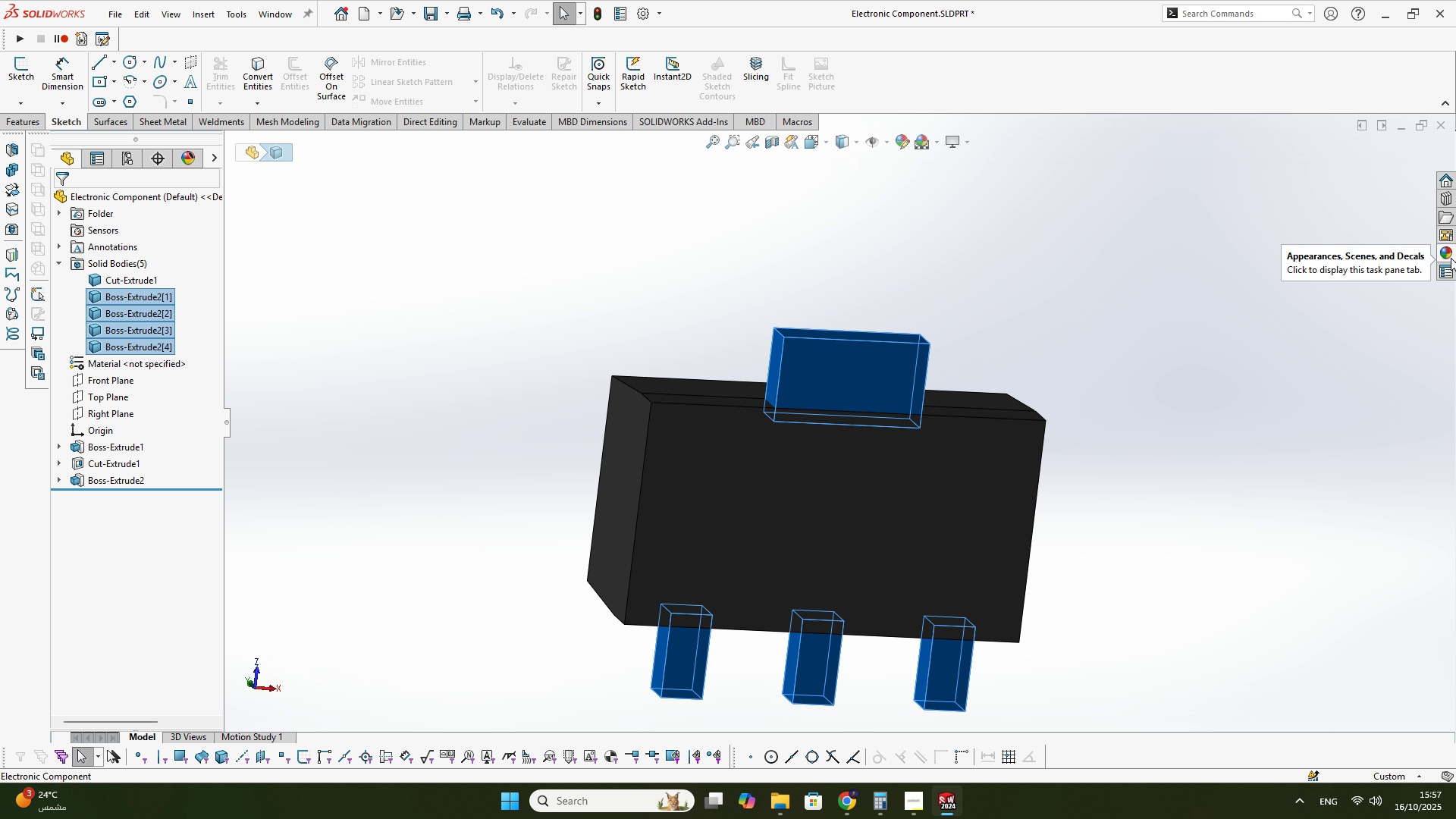 
left_click([1451, 253])
 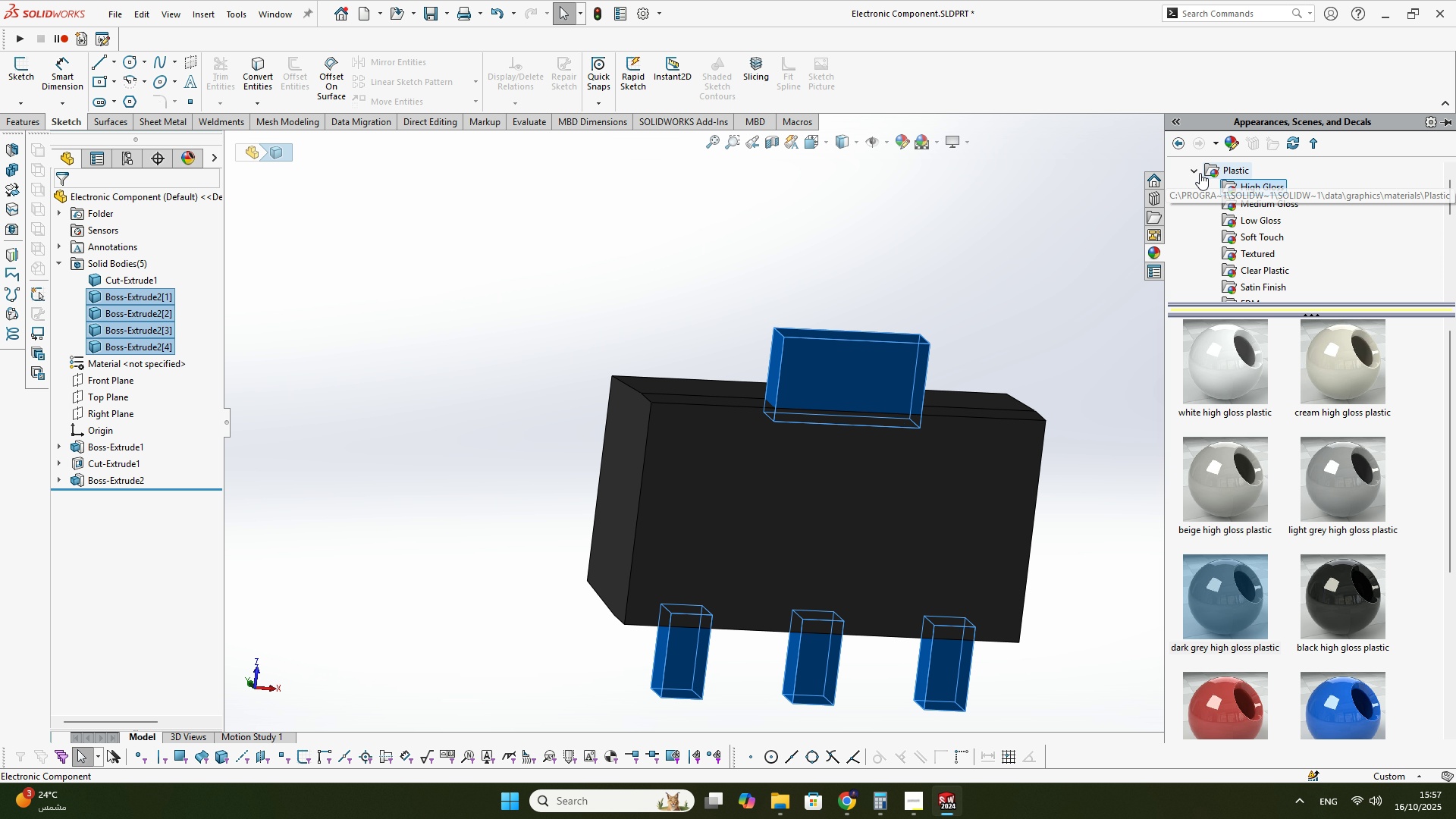 
left_click([1196, 174])
 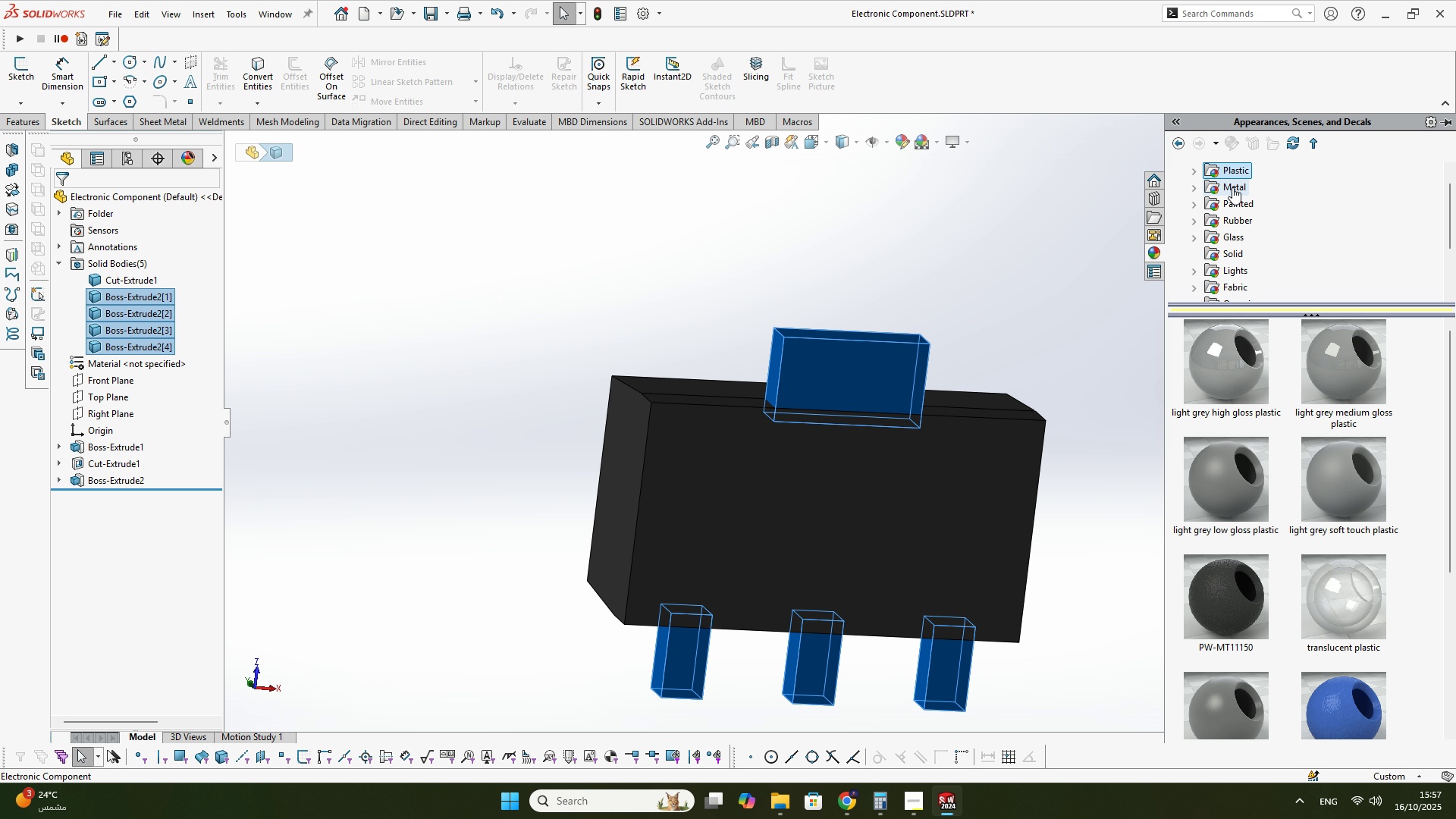 
double_click([1232, 187])
 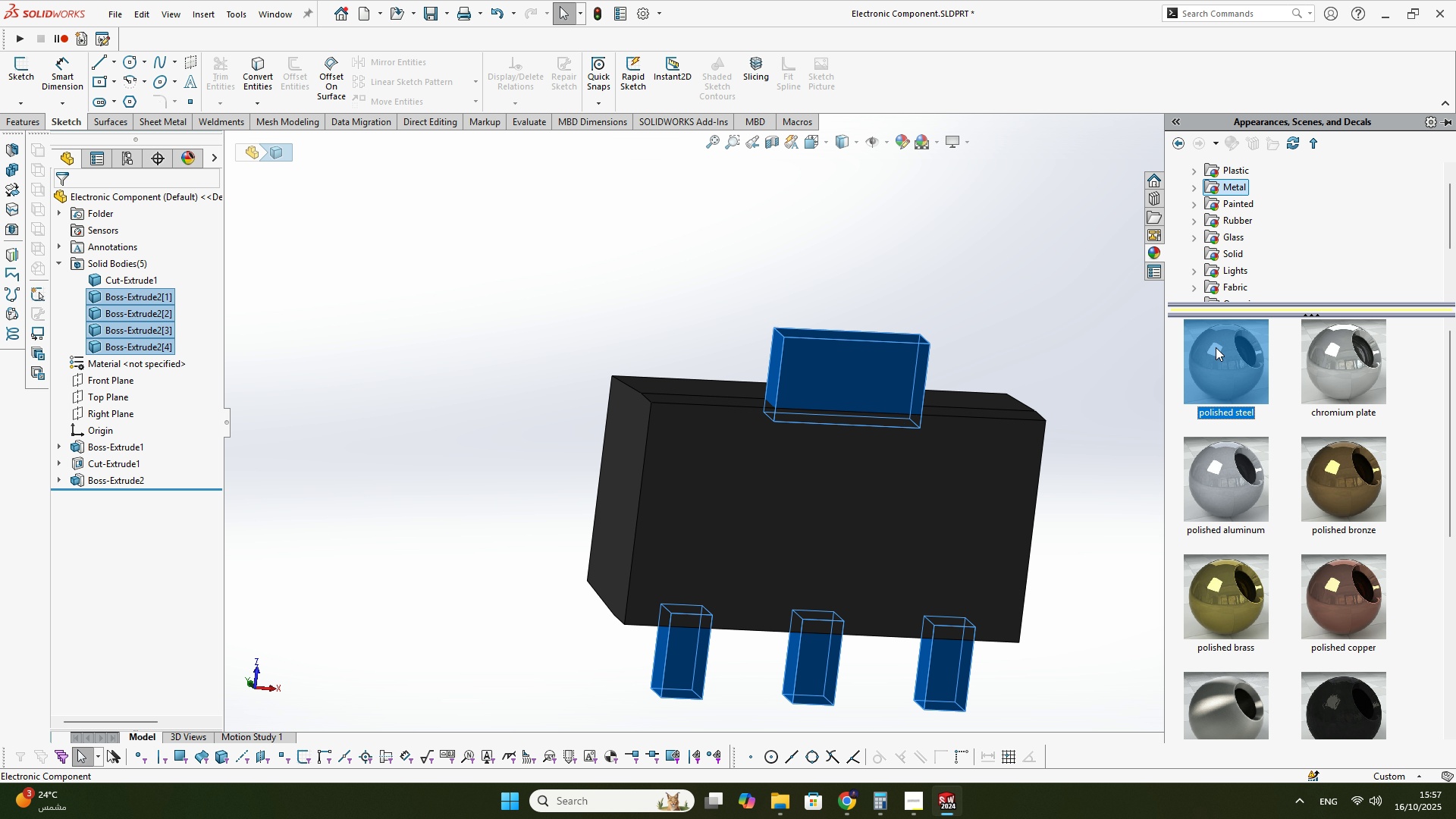 
left_click([1216, 347])
 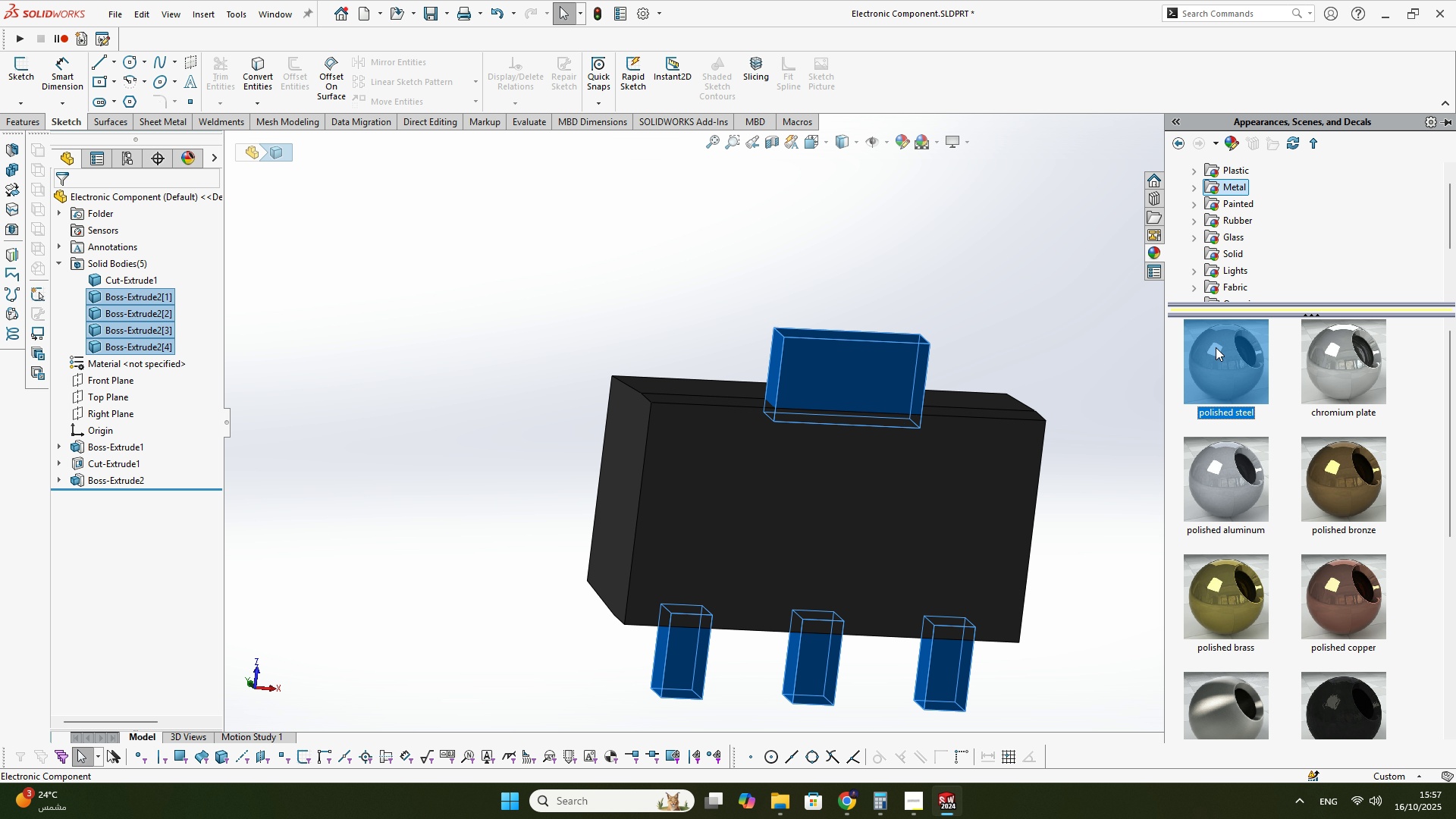 
double_click([1216, 347])
 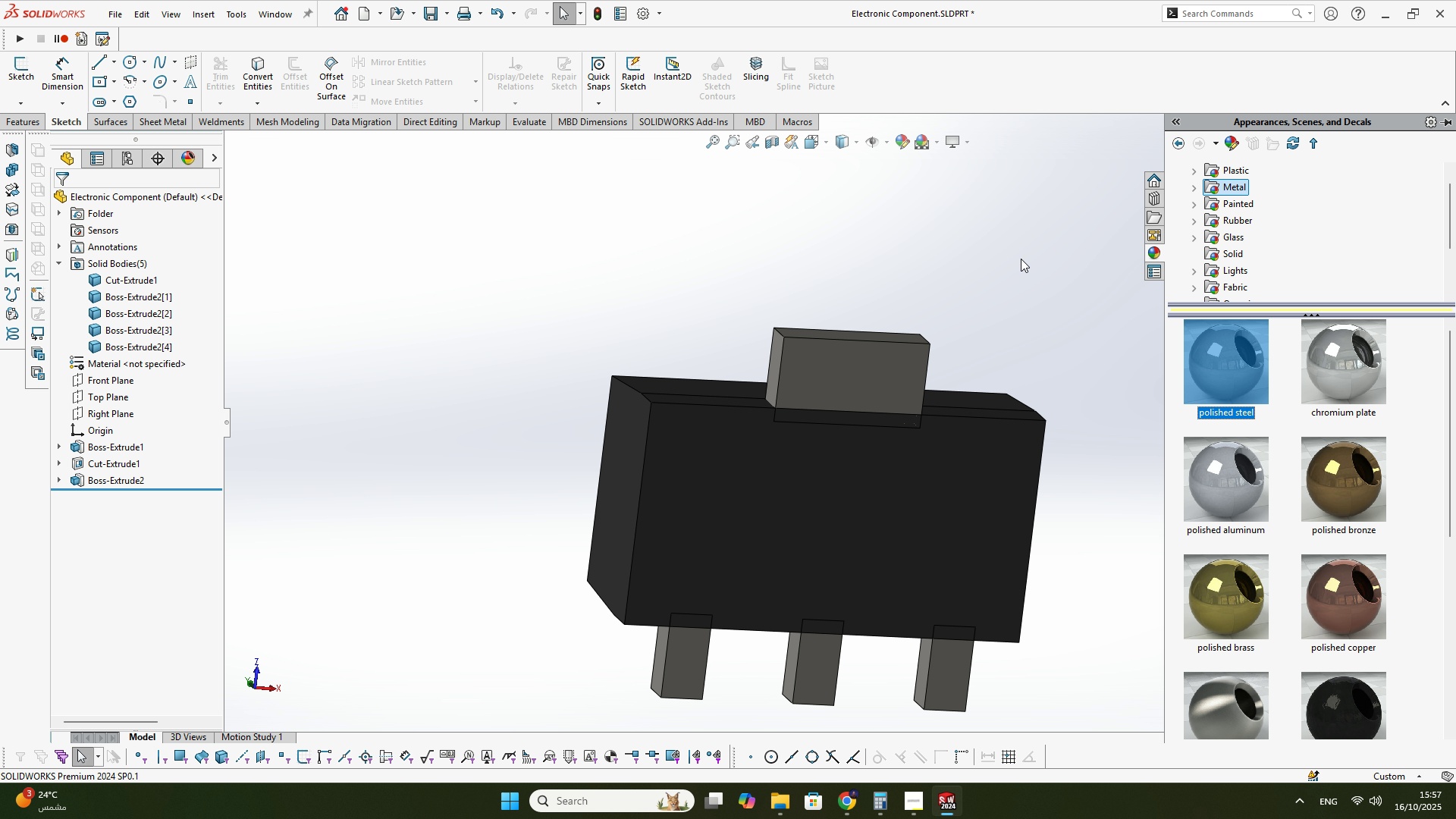 
left_click([1021, 259])
 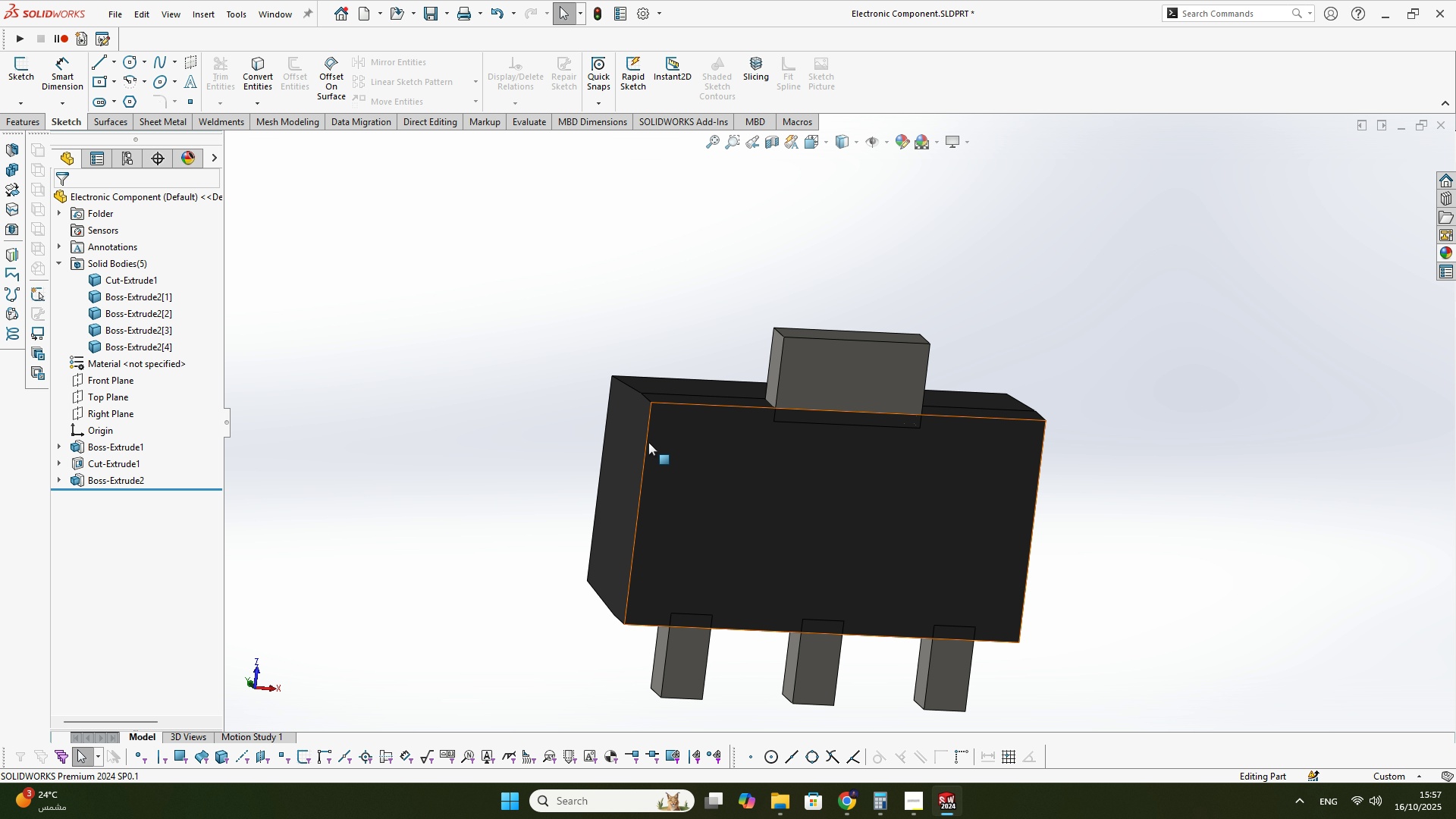 
scroll: coordinate [635, 547], scroll_direction: down, amount: 3.0
 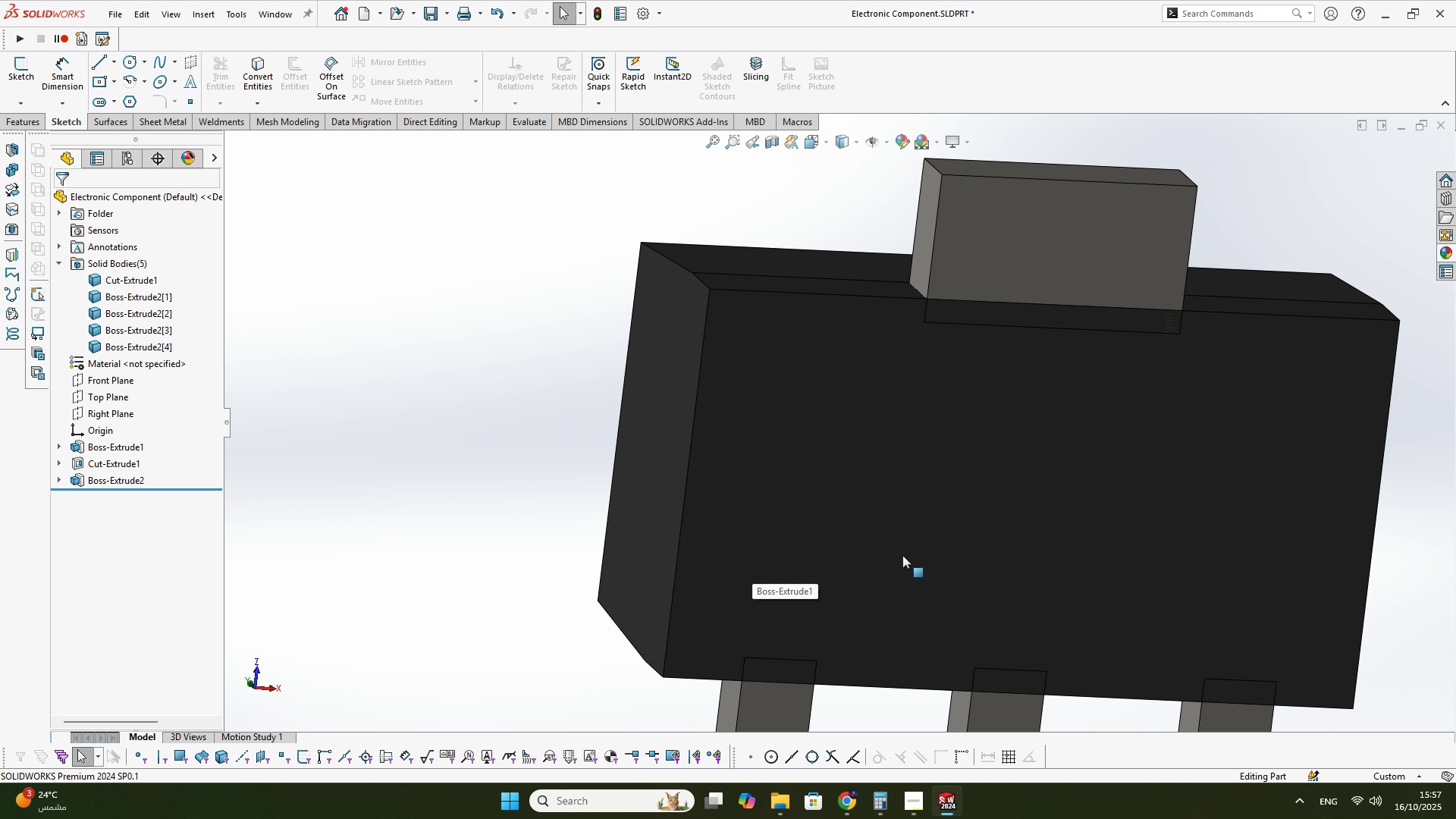 
left_click([902, 555])
 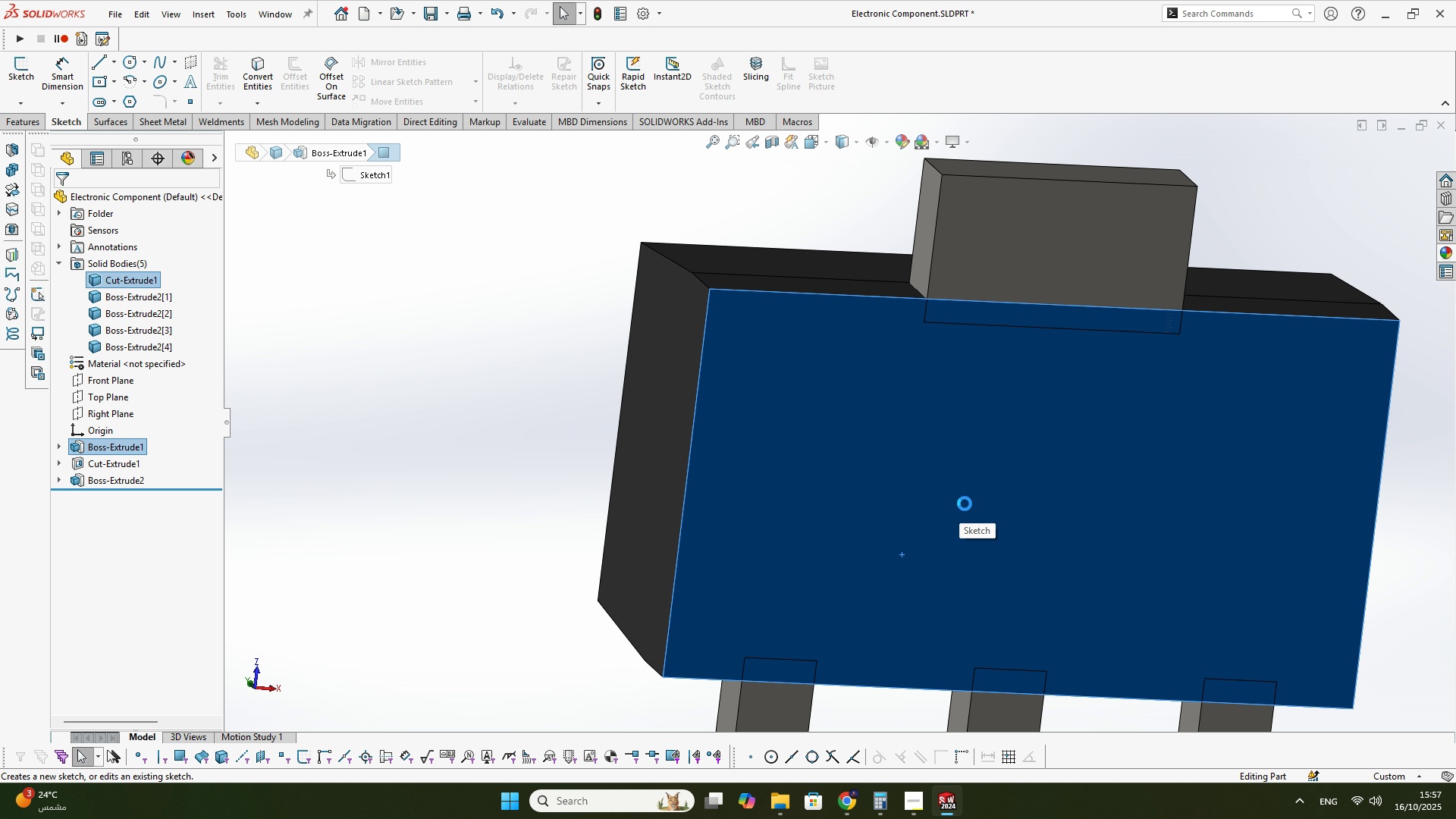 
left_click([965, 504])
 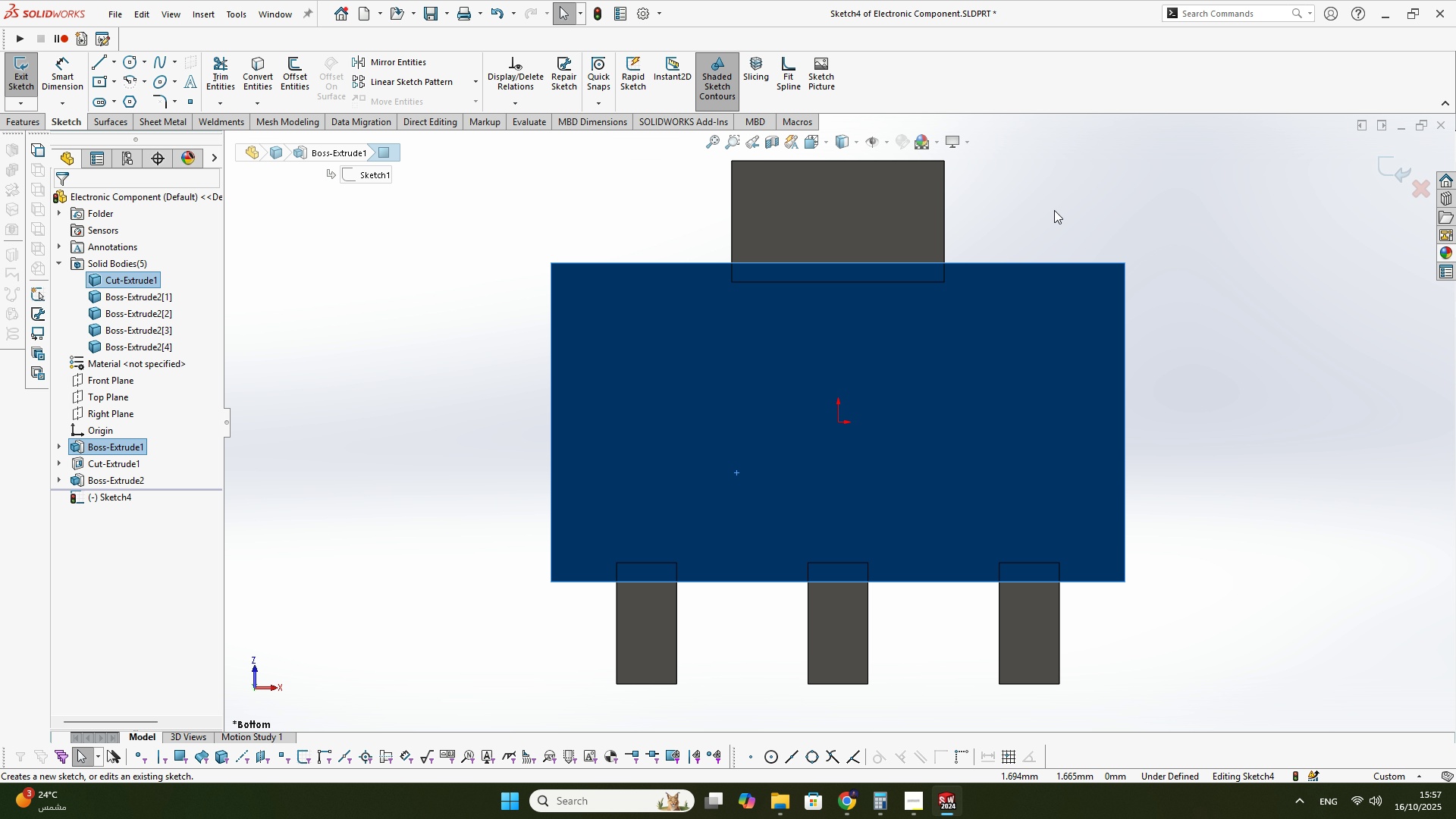 
scroll: coordinate [689, 227], scroll_direction: down, amount: 2.0
 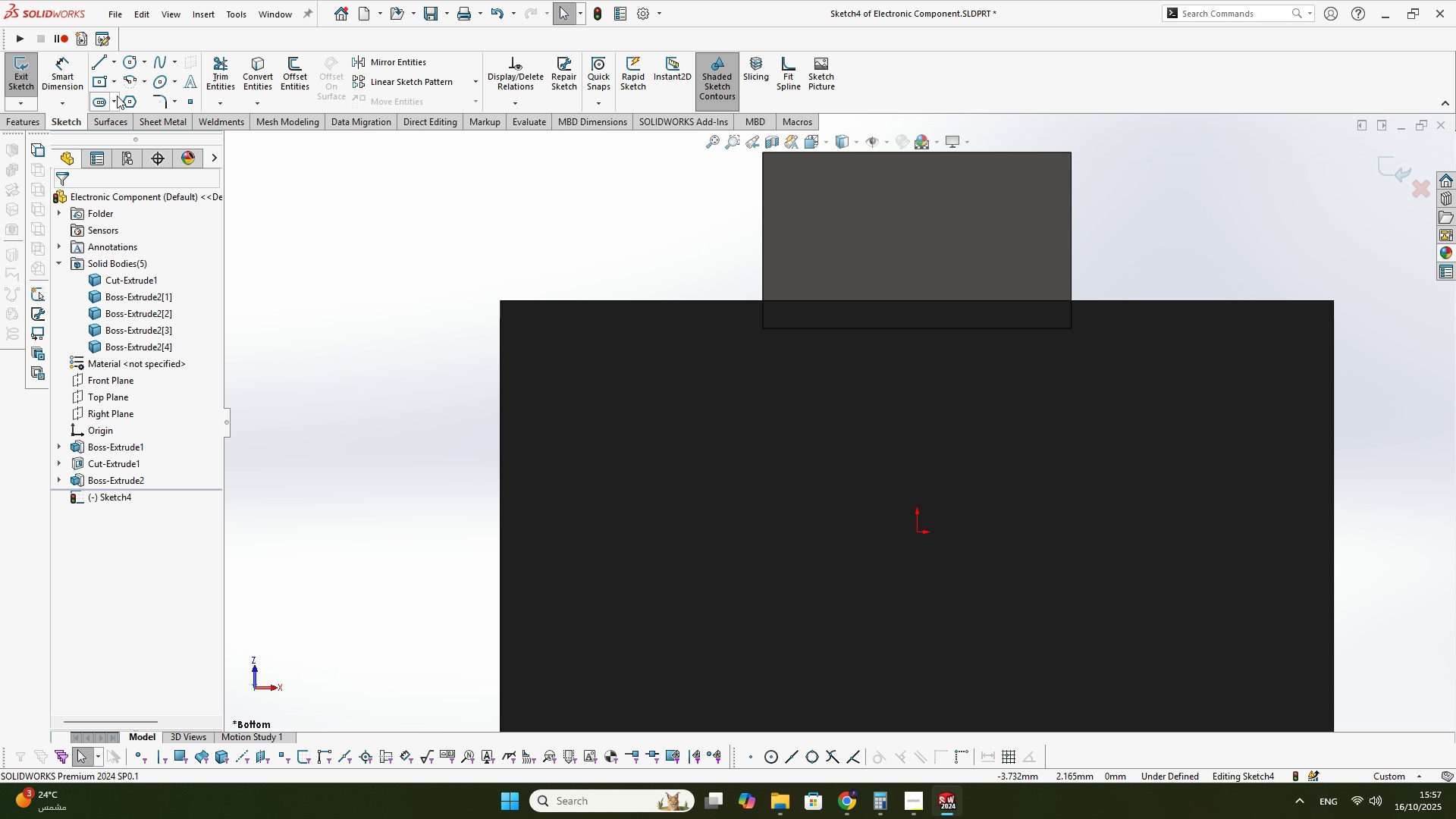 
mouse_move([134, 102])
 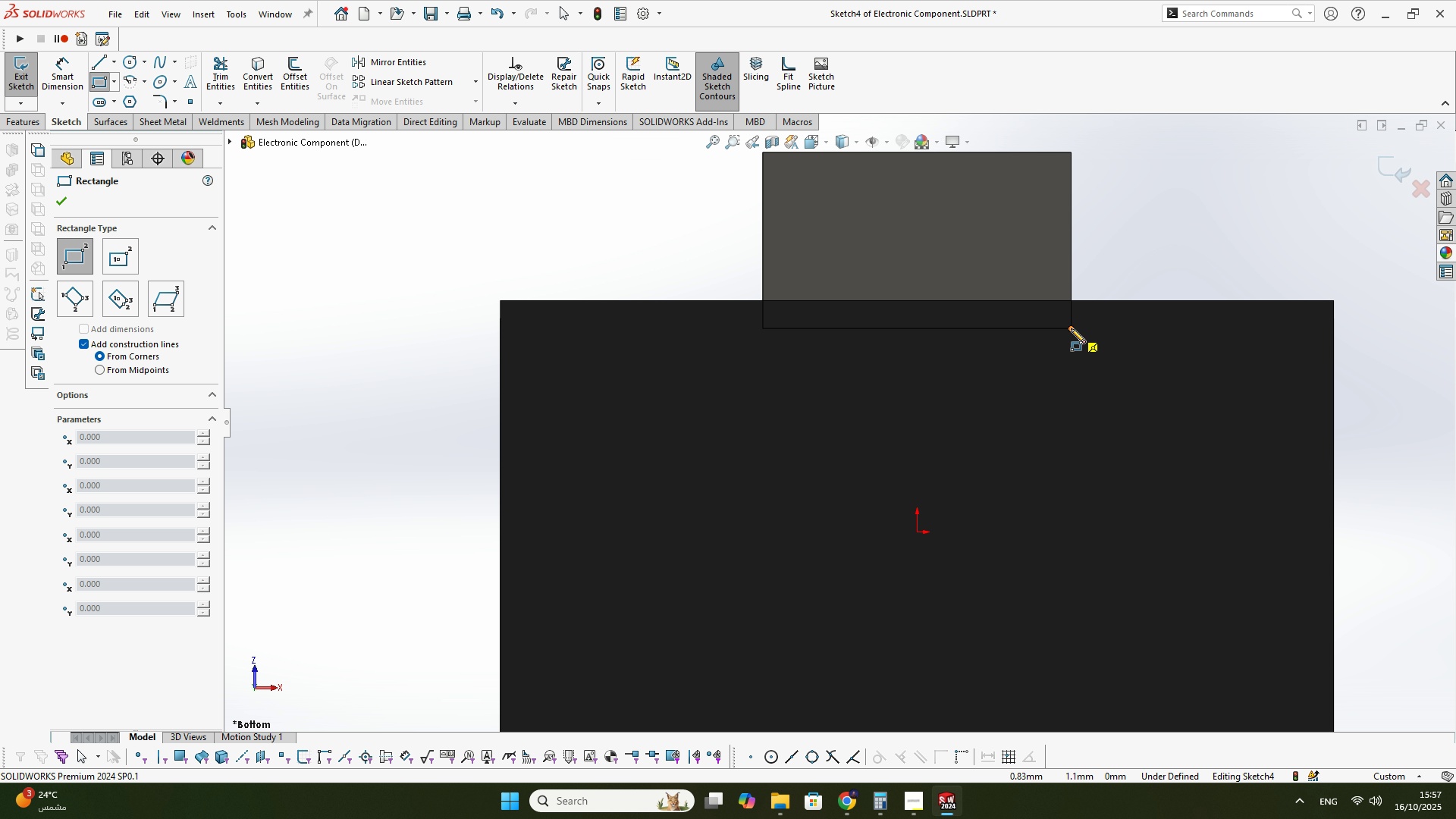 
left_click([1071, 328])
 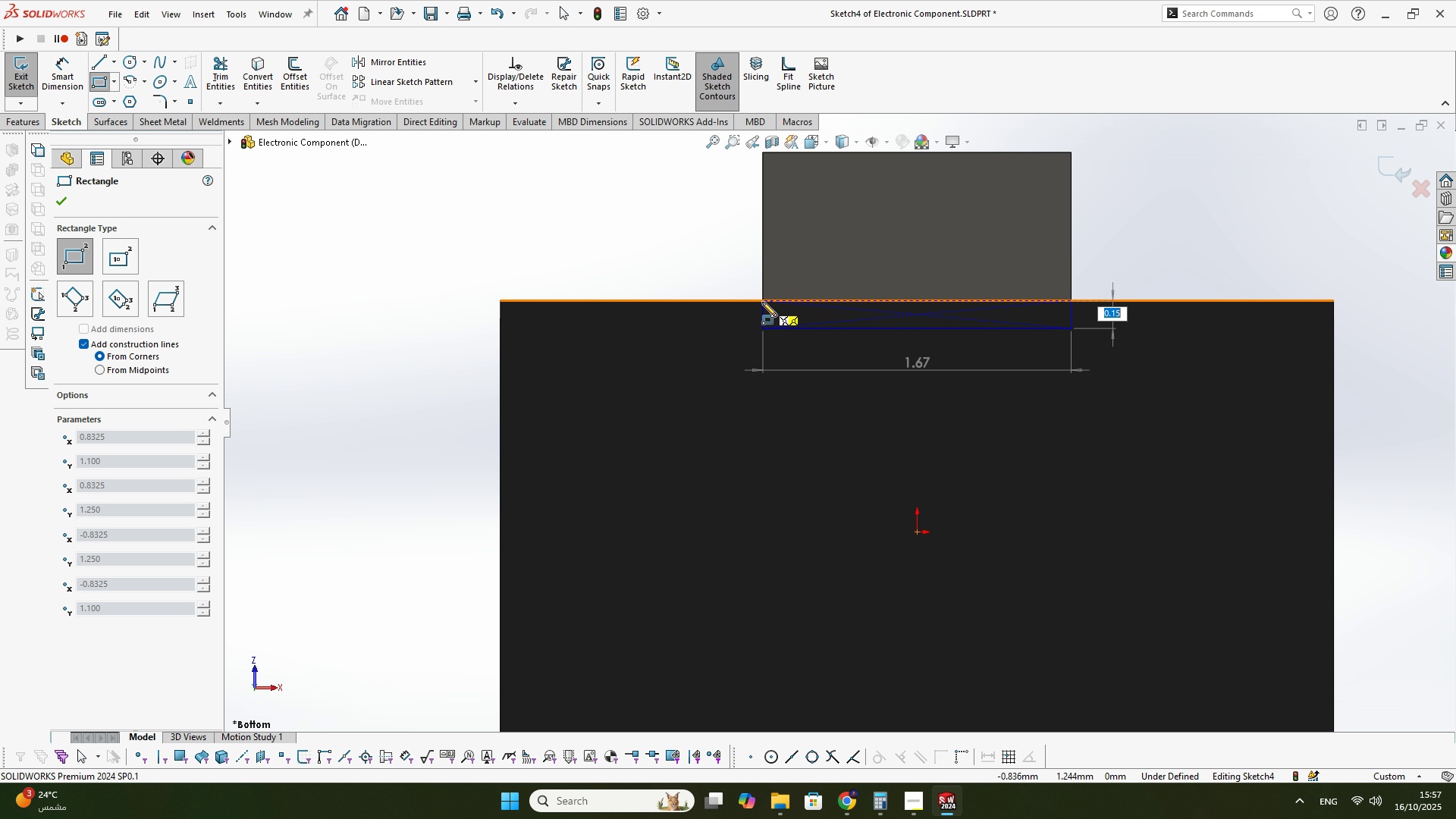 
left_click([762, 302])
 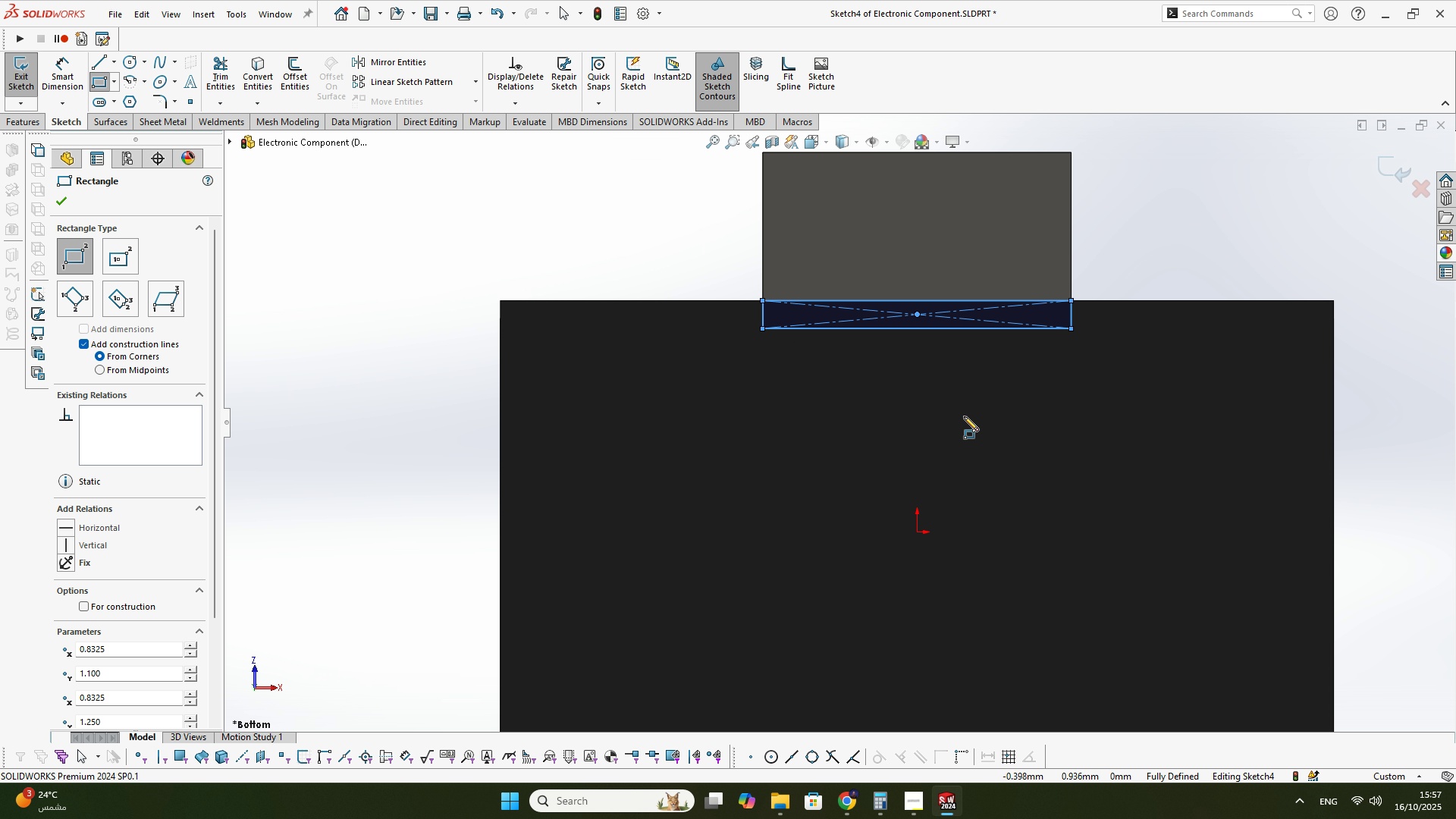 
scroll: coordinate [852, 459], scroll_direction: none, amount: 0.0
 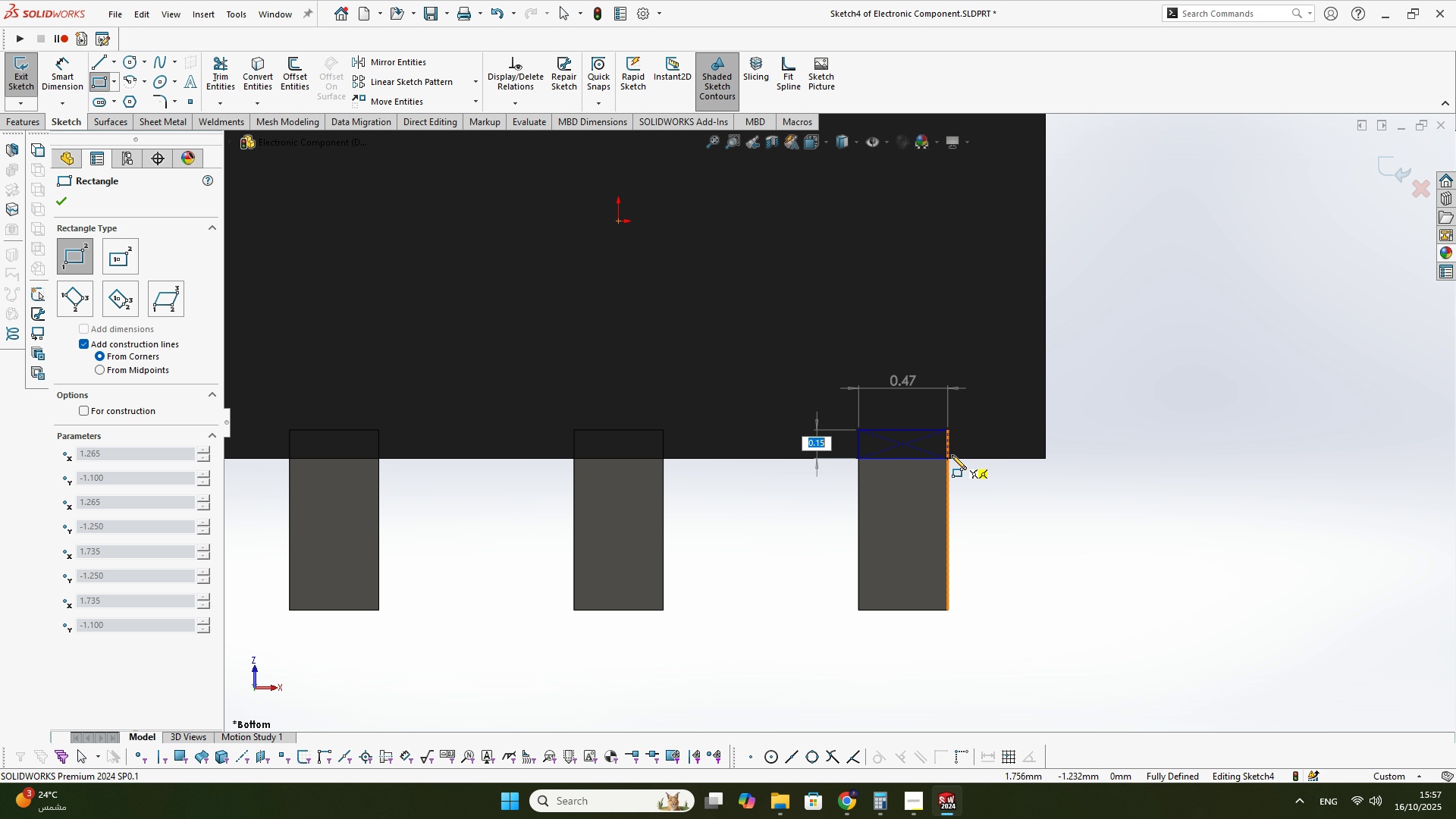 
wait(5.62)
 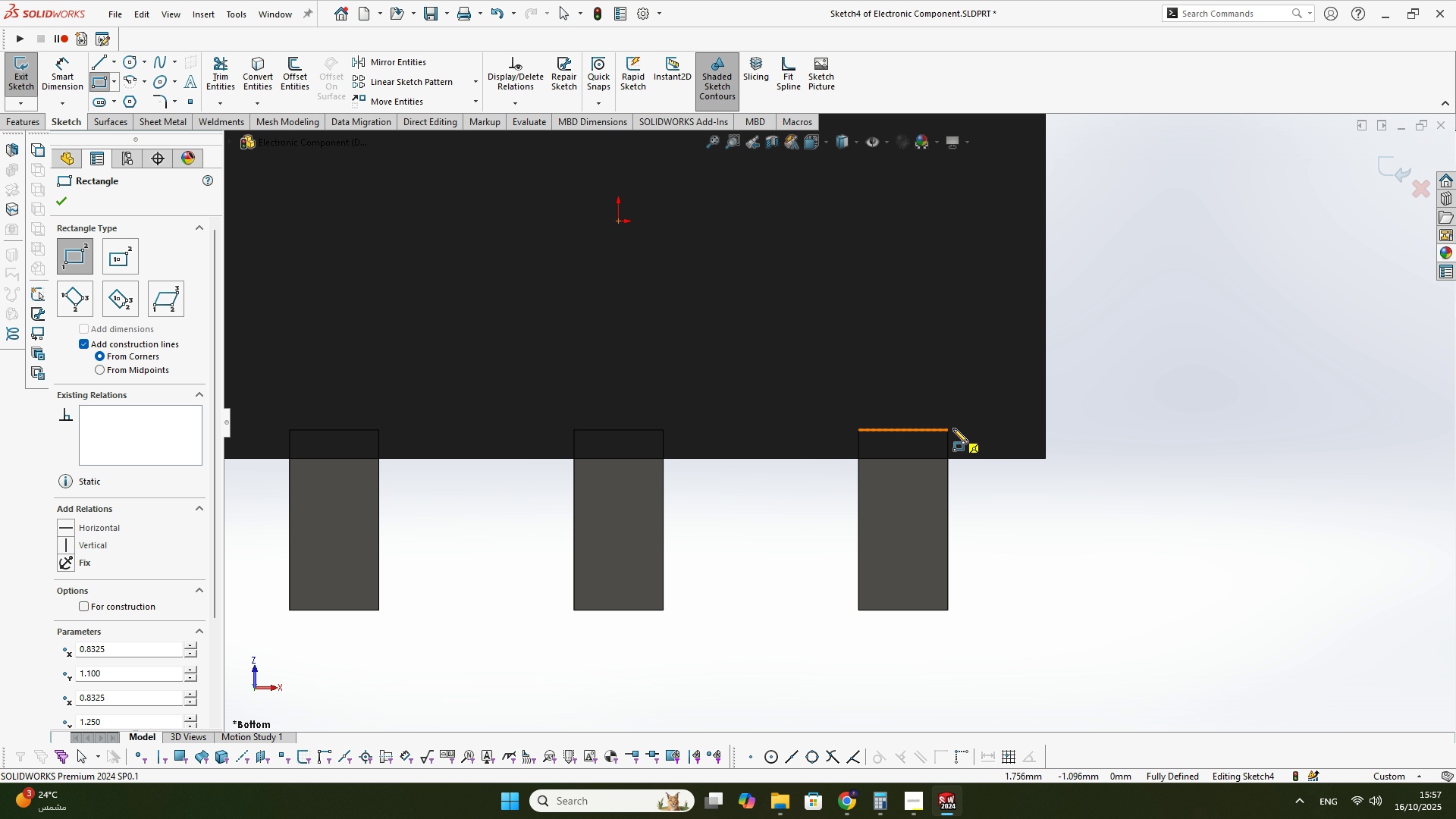 
left_click([949, 458])
 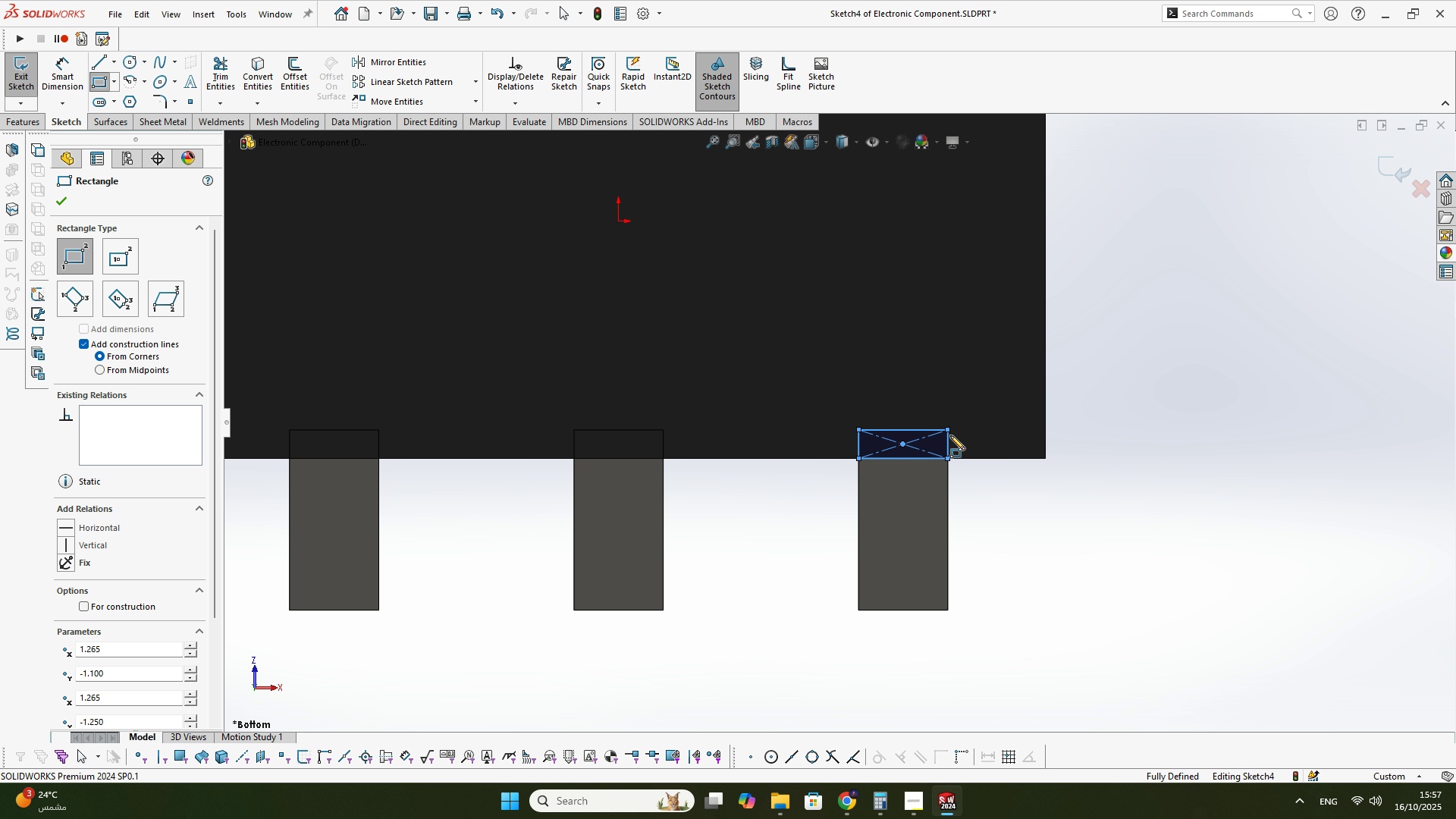 
scroll: coordinate [962, 430], scroll_direction: up, amount: 1.0
 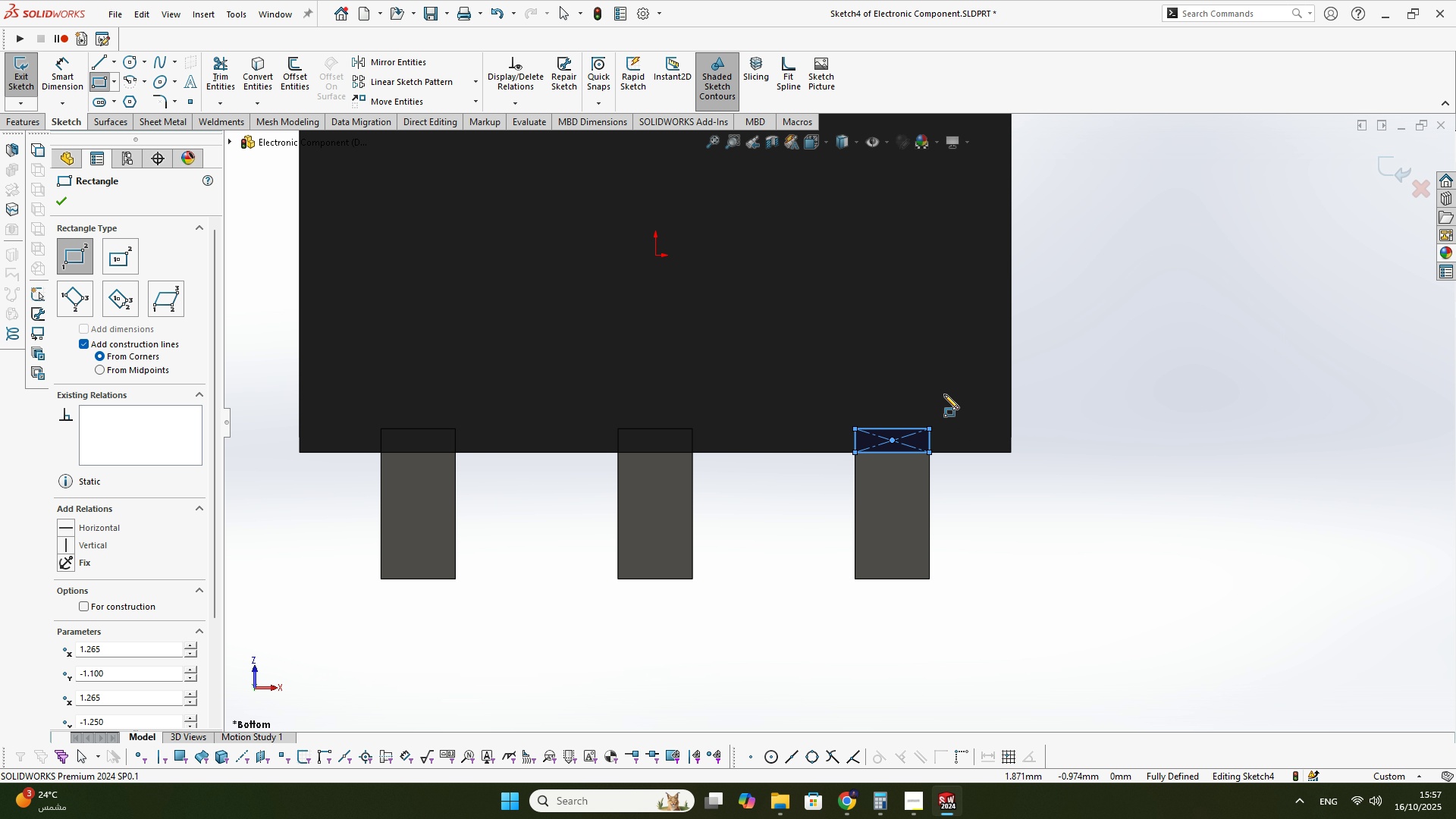 
key(Escape)
 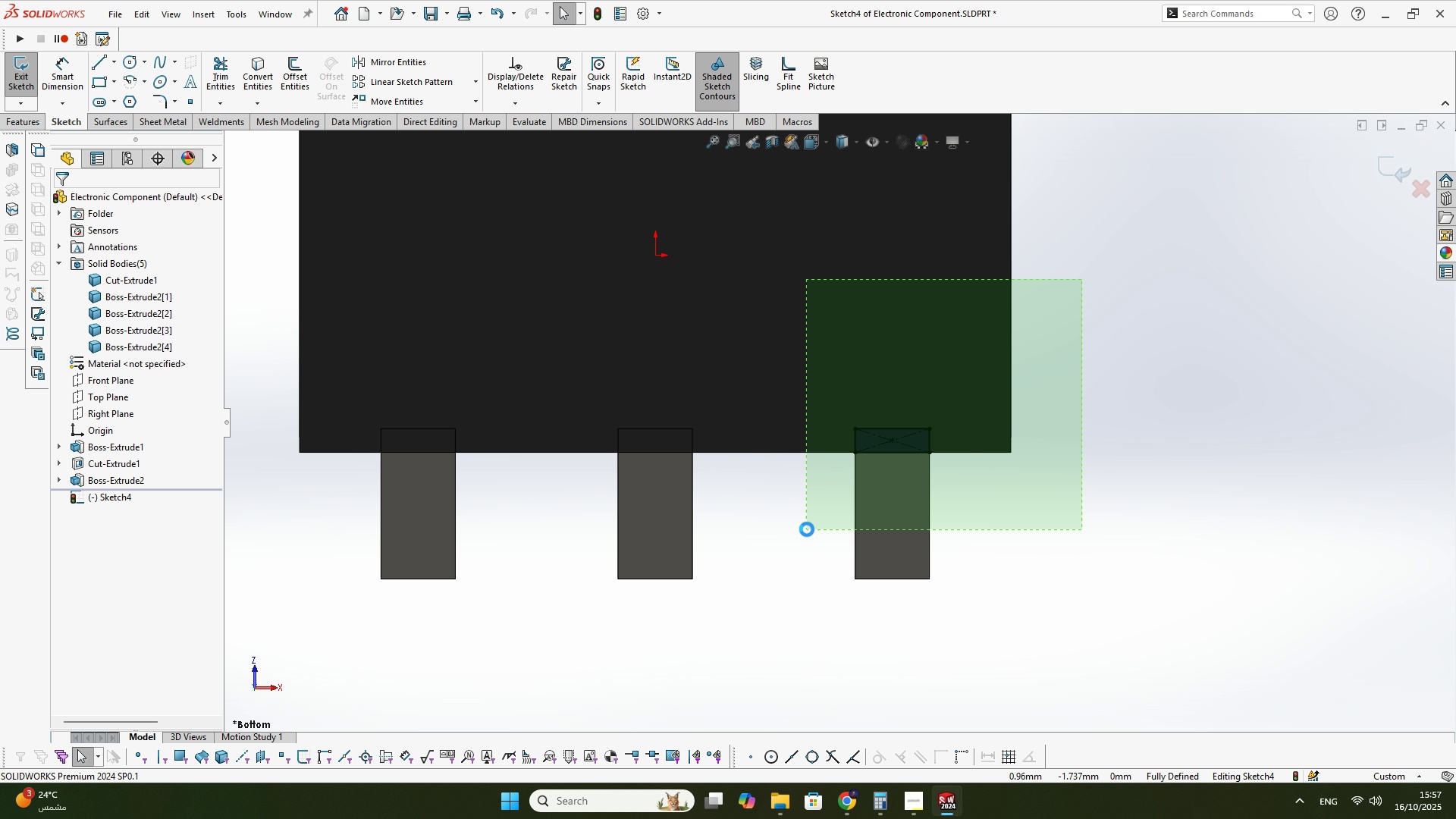 
scroll: coordinate [644, 170], scroll_direction: up, amount: 3.0
 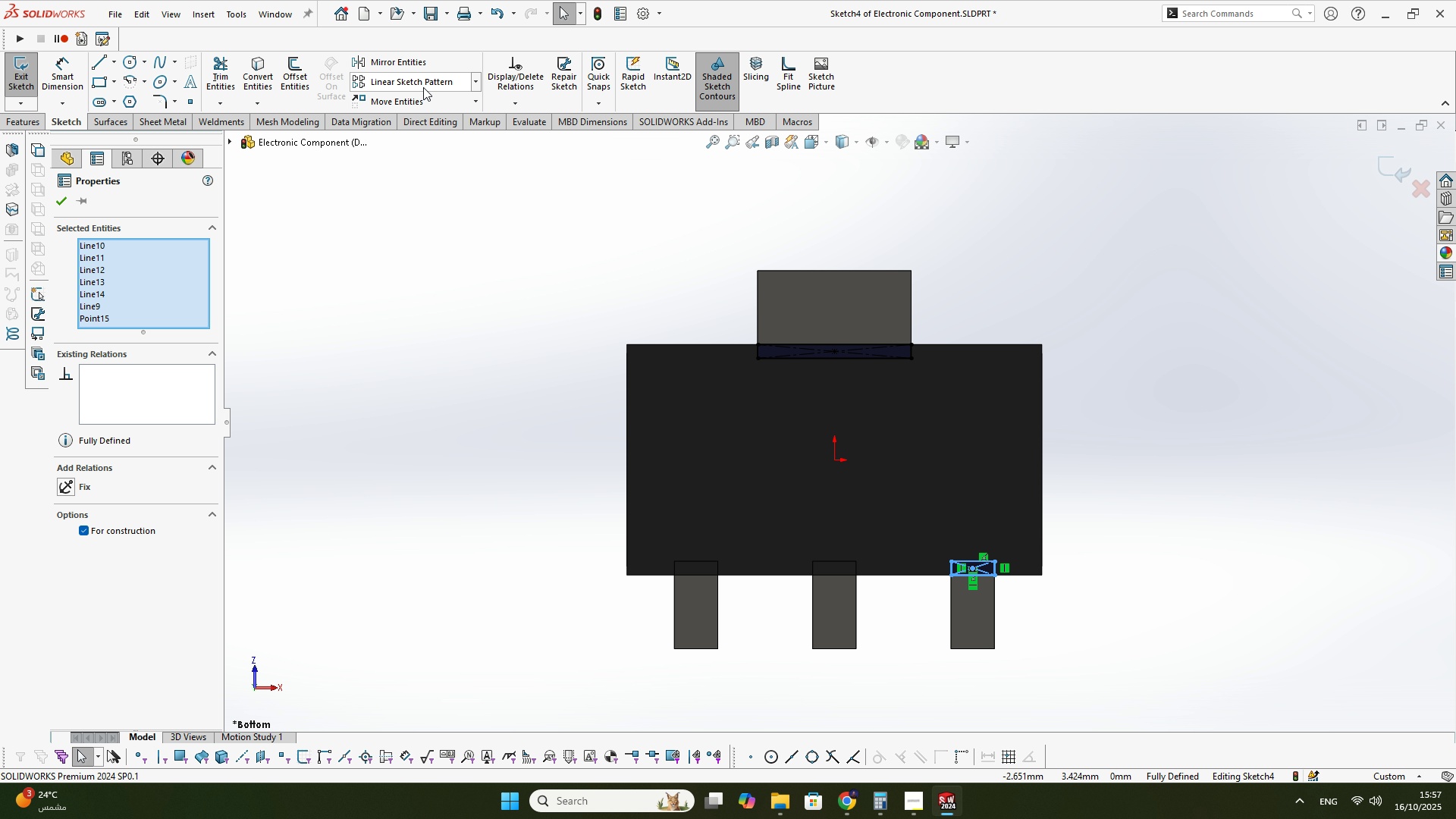 
left_click([426, 83])
 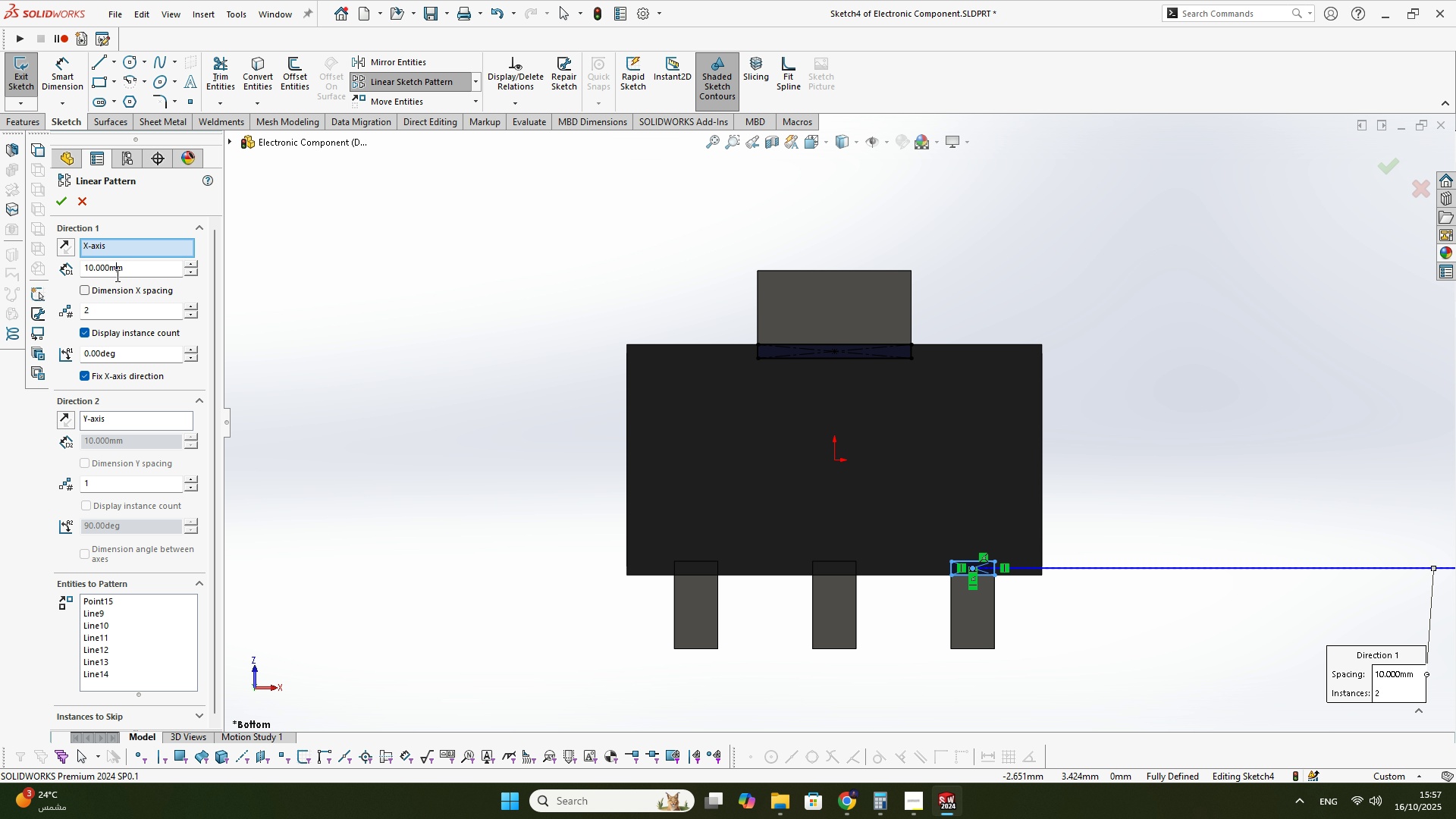 
double_click([116, 273])
 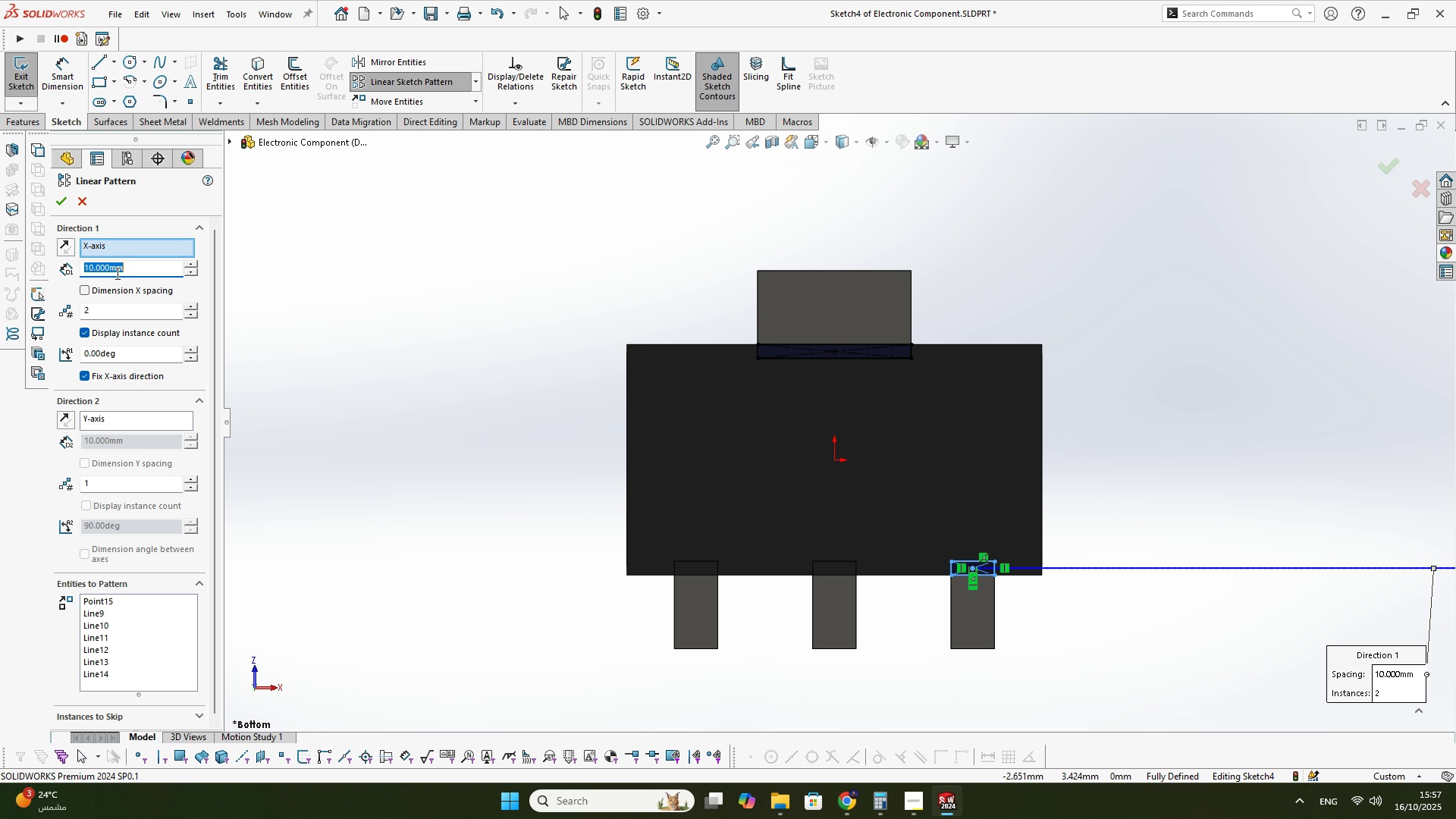 
triple_click([116, 273])
 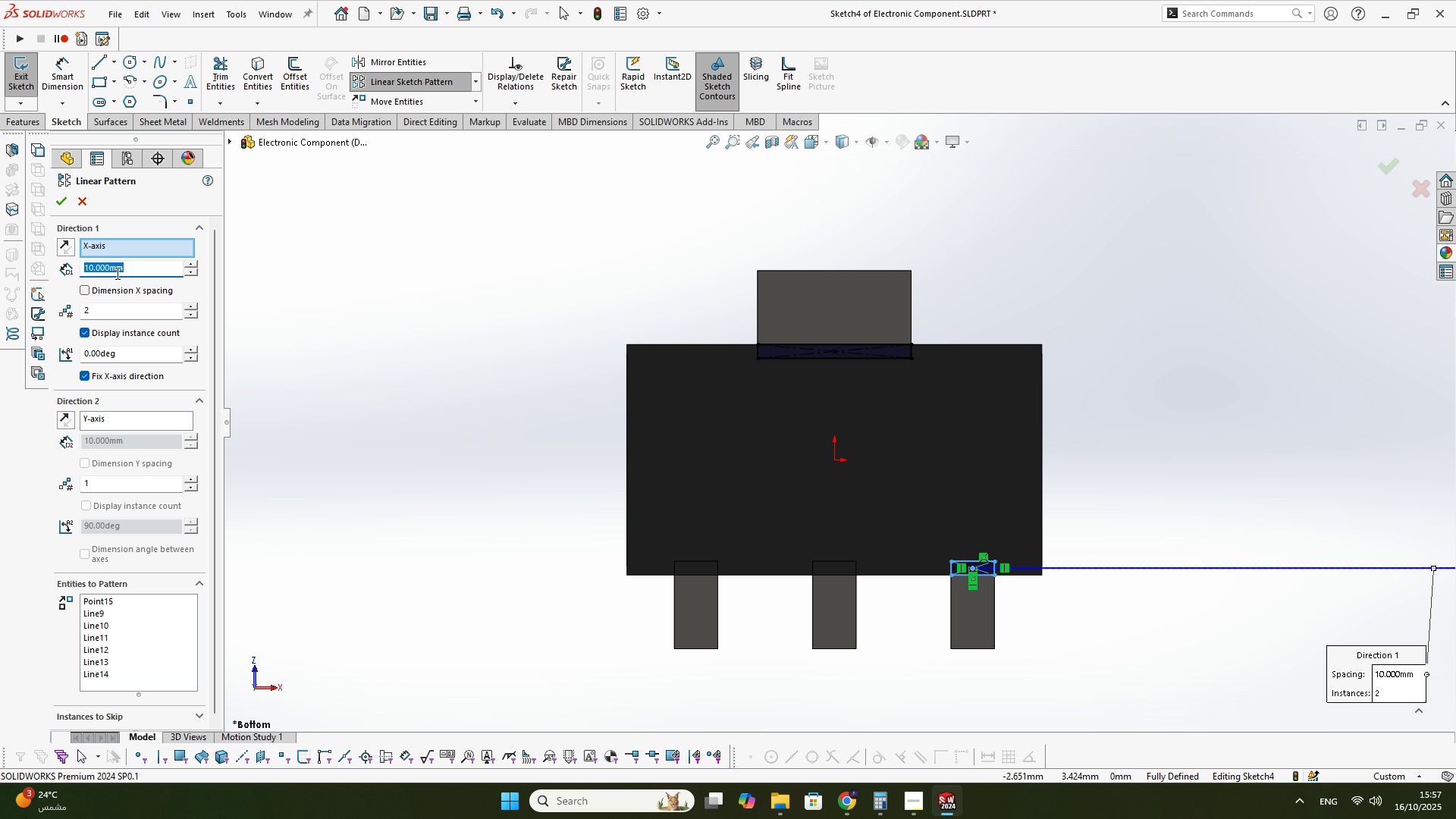 
key(Numpad1)
 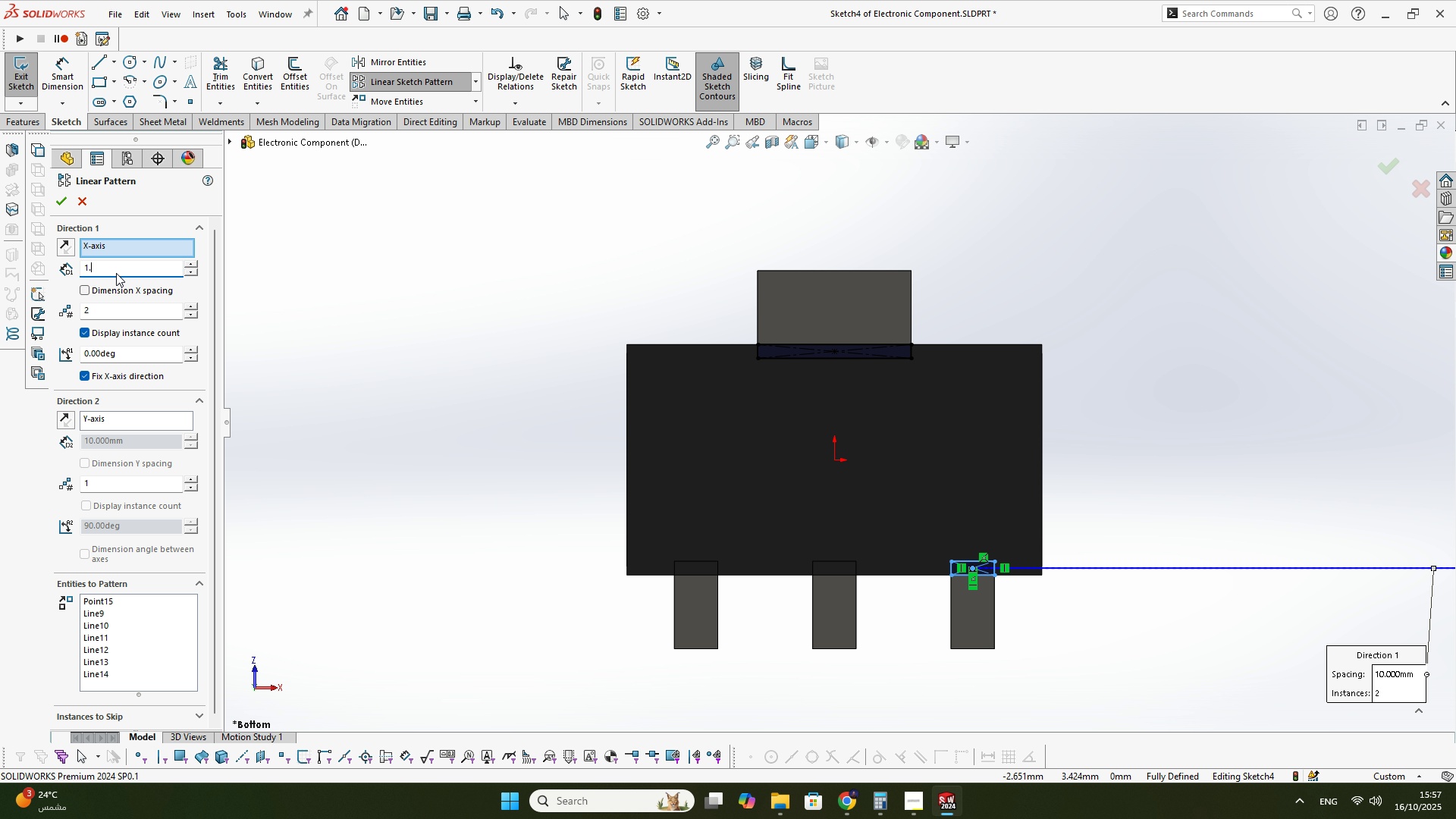 
key(NumpadDecimal)
 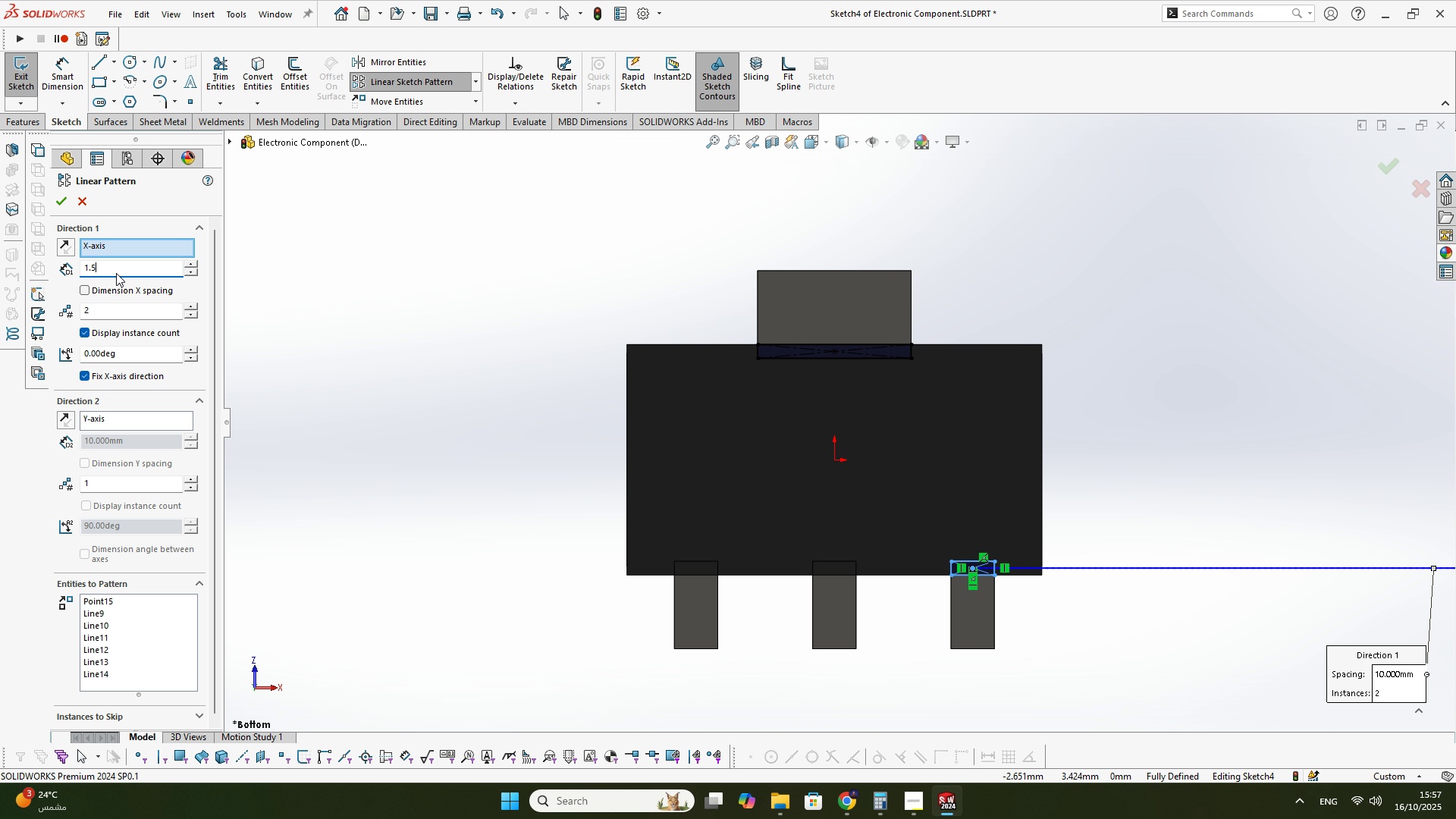 
key(Numpad5)
 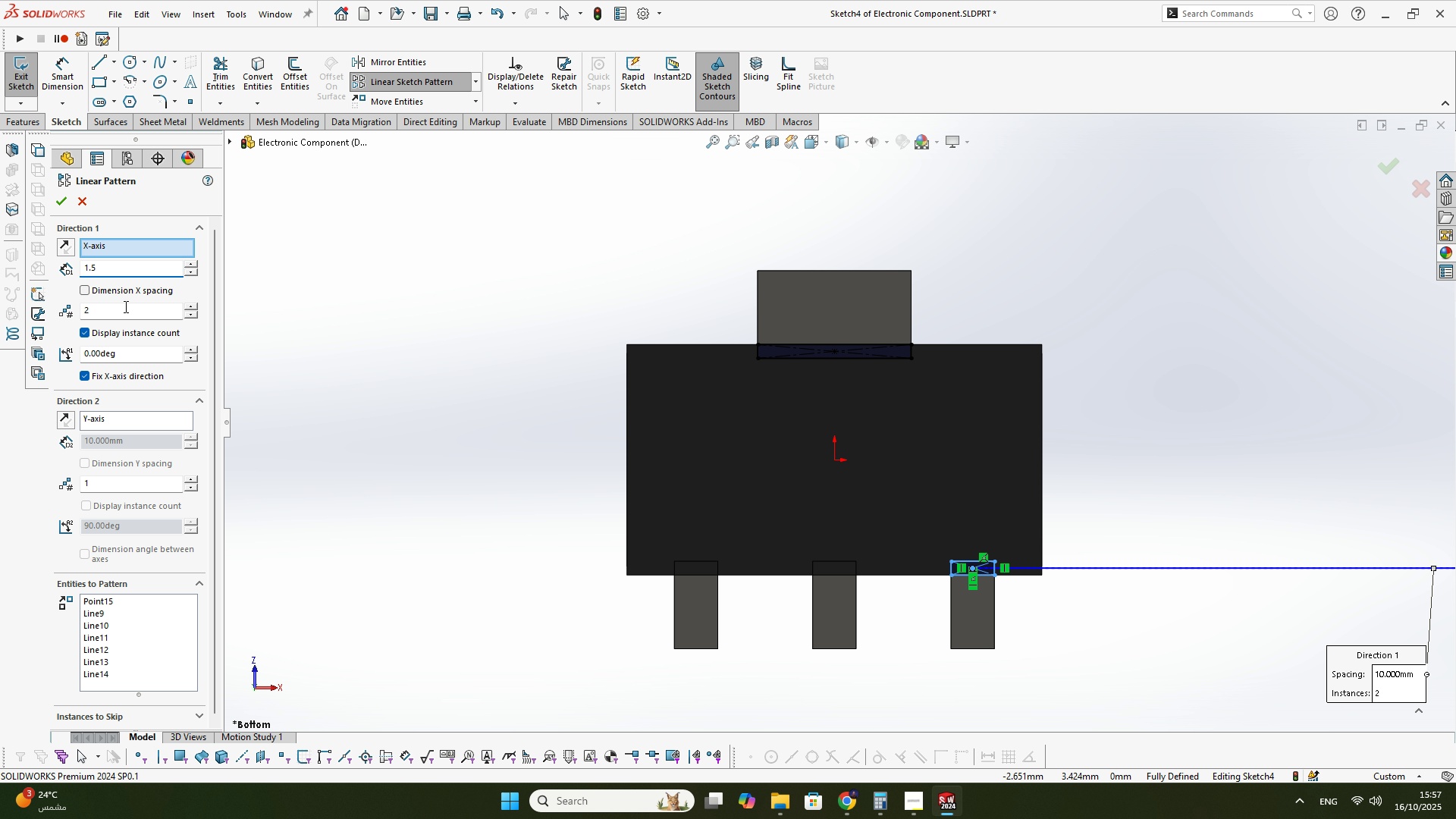 
double_click([124, 306])
 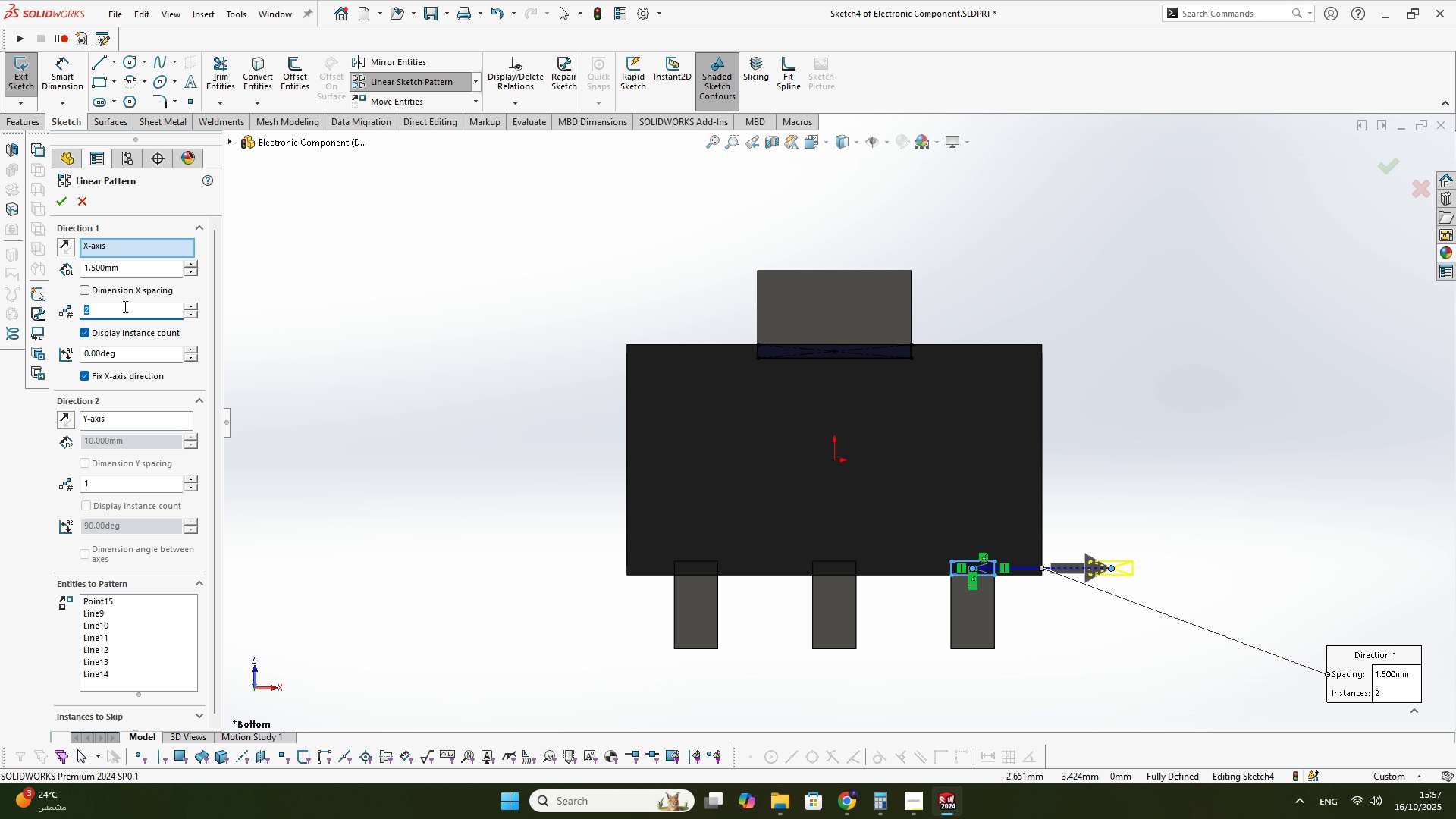 
key(Numpad3)
 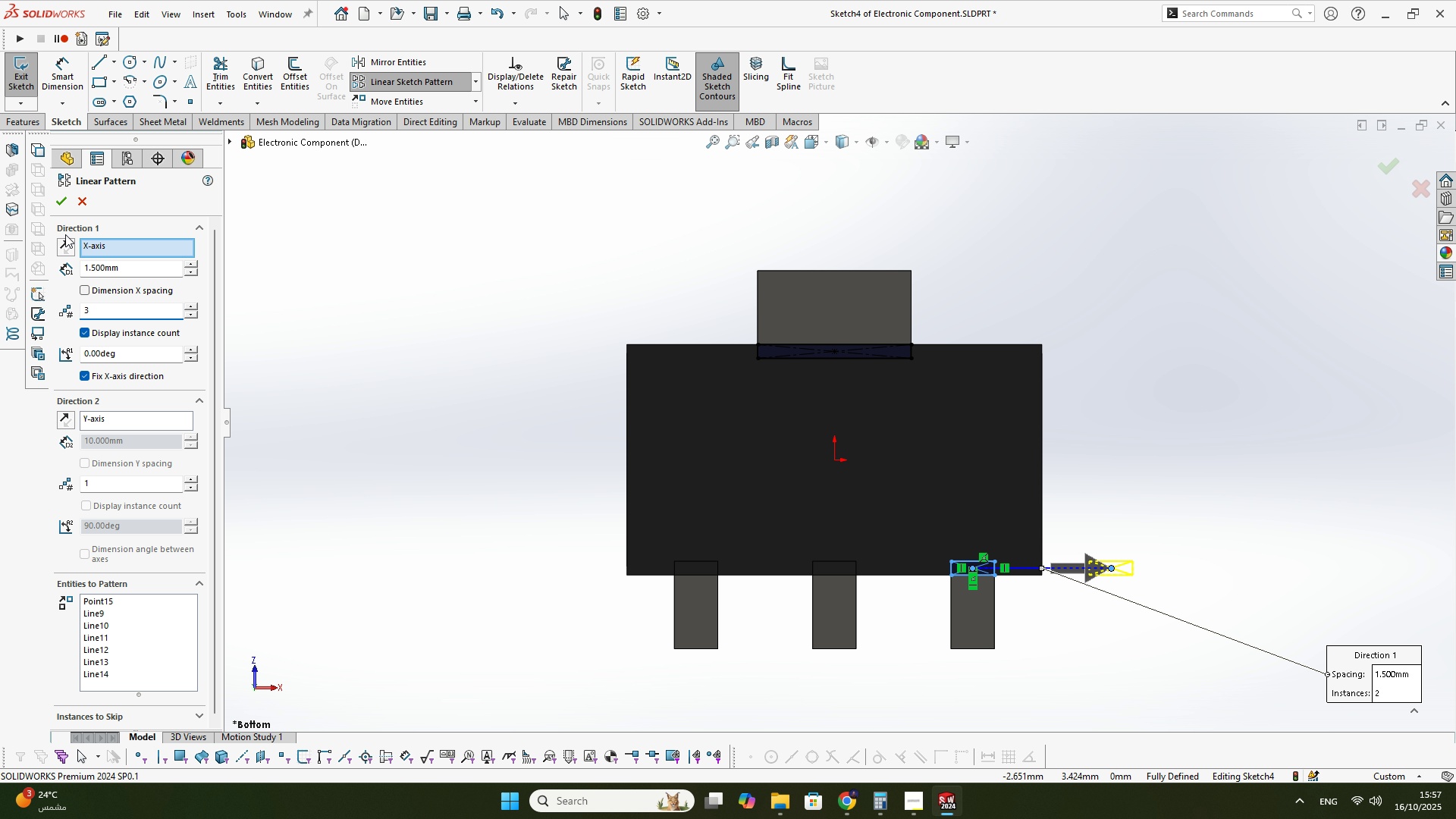 
left_click([65, 243])
 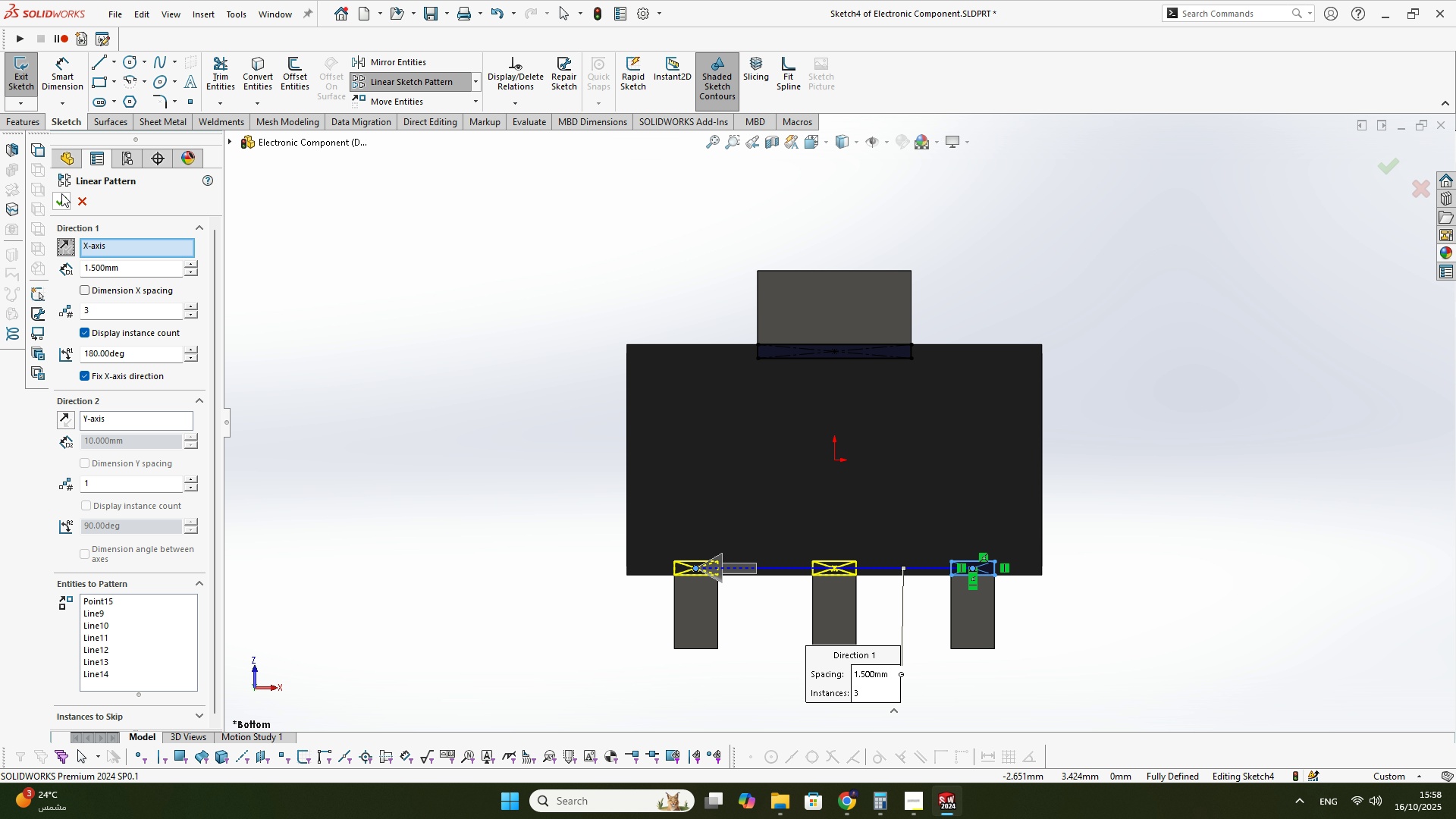 
left_click([62, 199])
 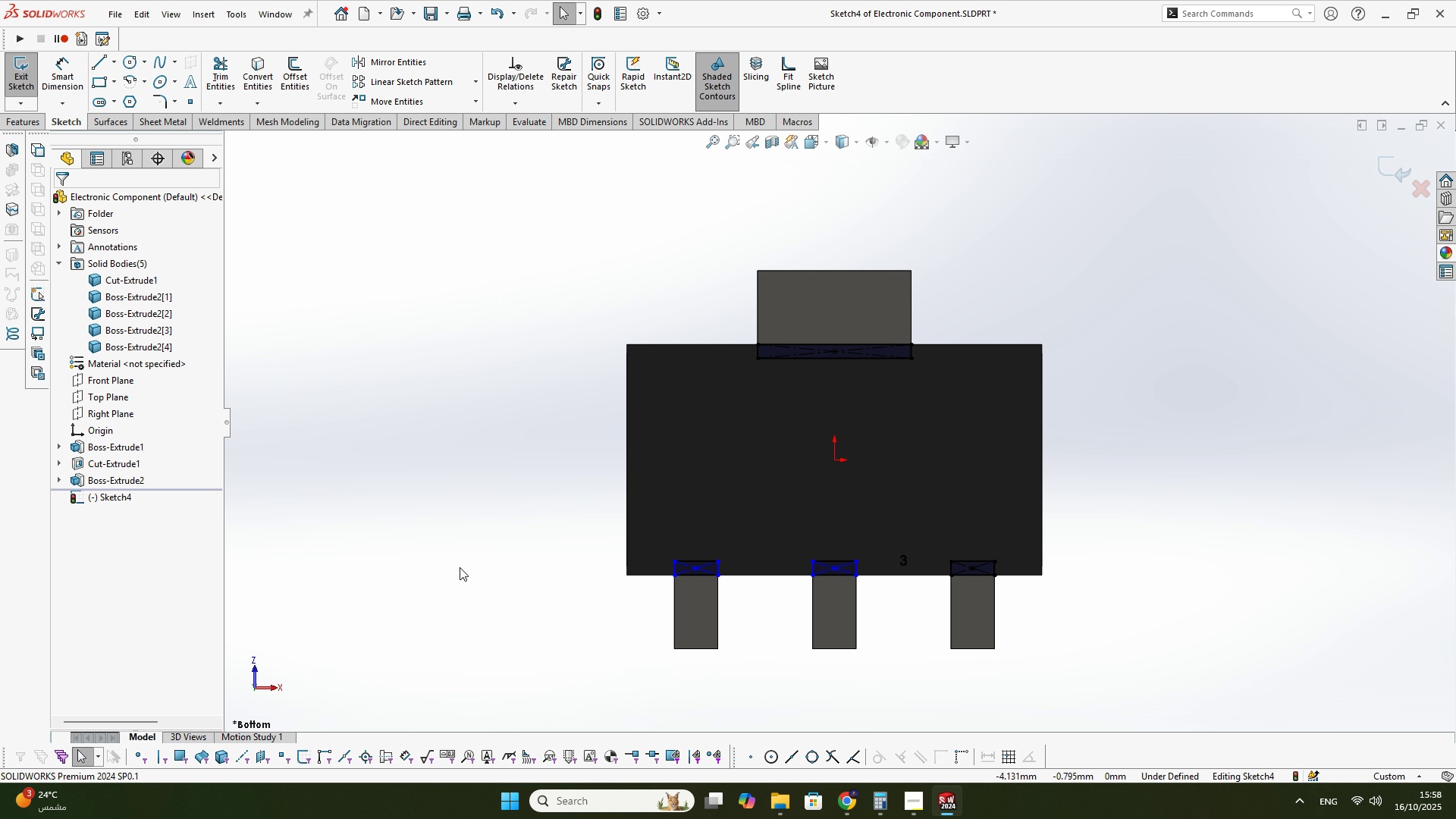 
scroll: coordinate [1085, 522], scroll_direction: down, amount: 2.0
 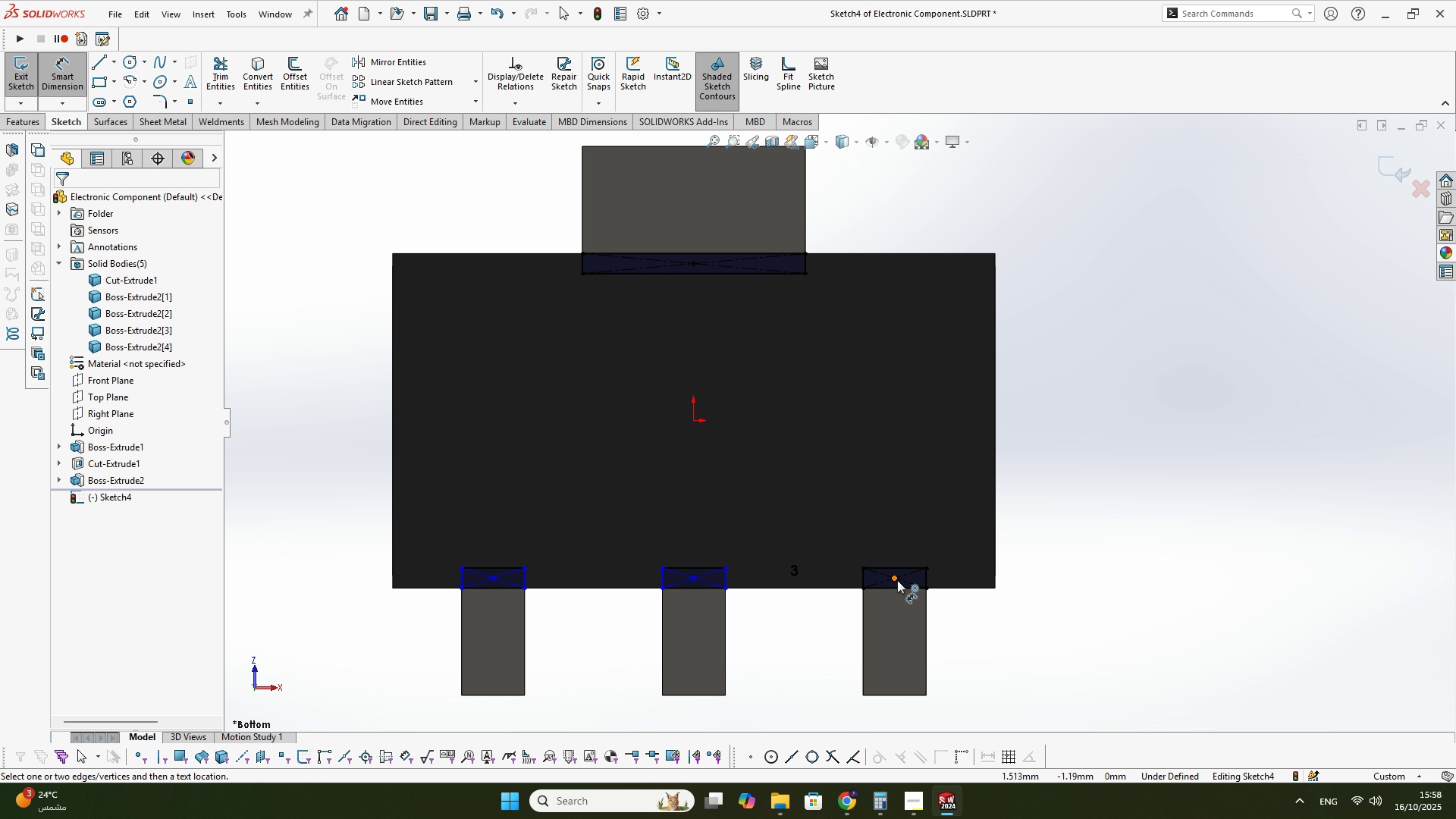 
left_click([898, 579])
 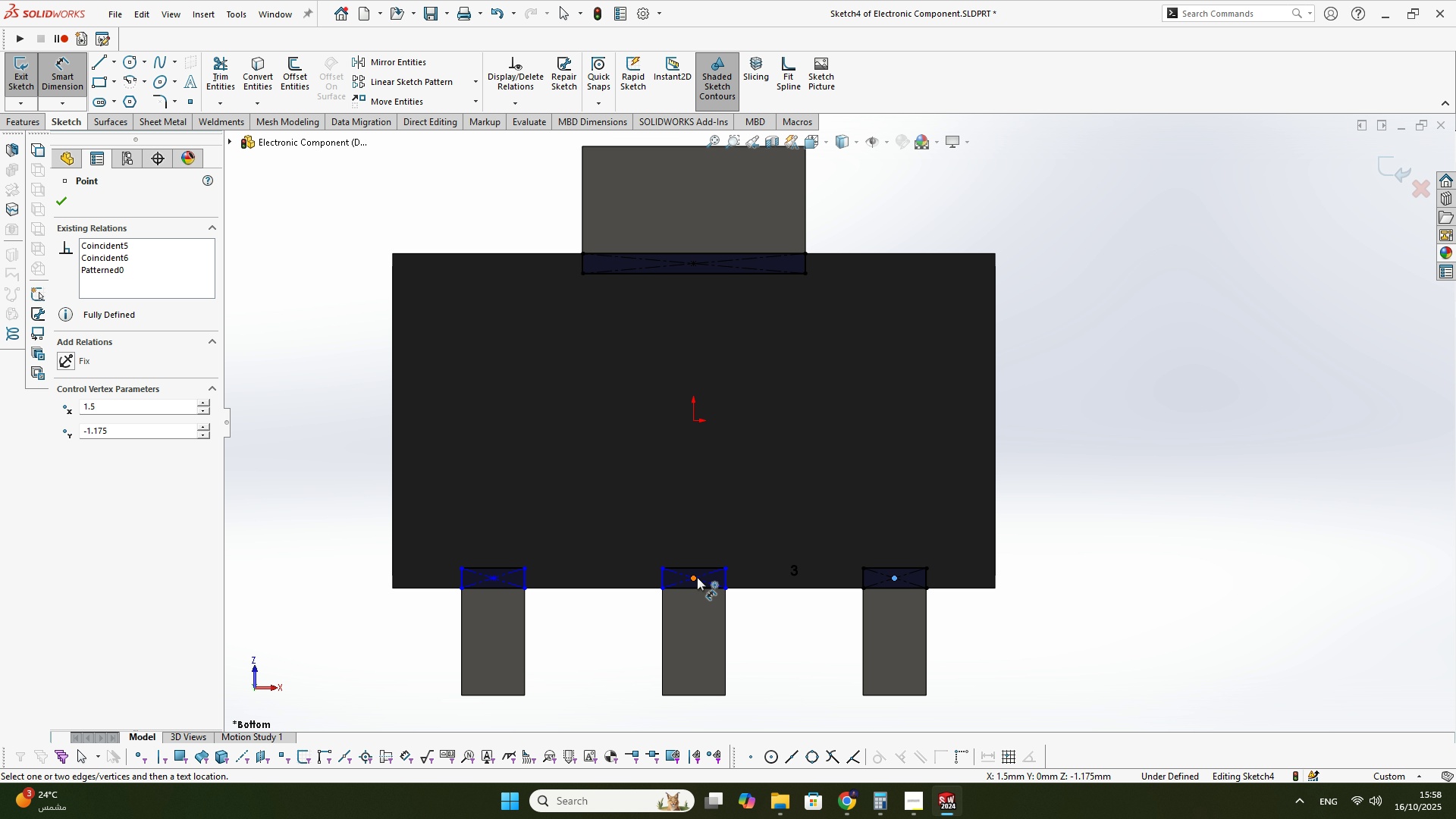 
left_click([700, 577])
 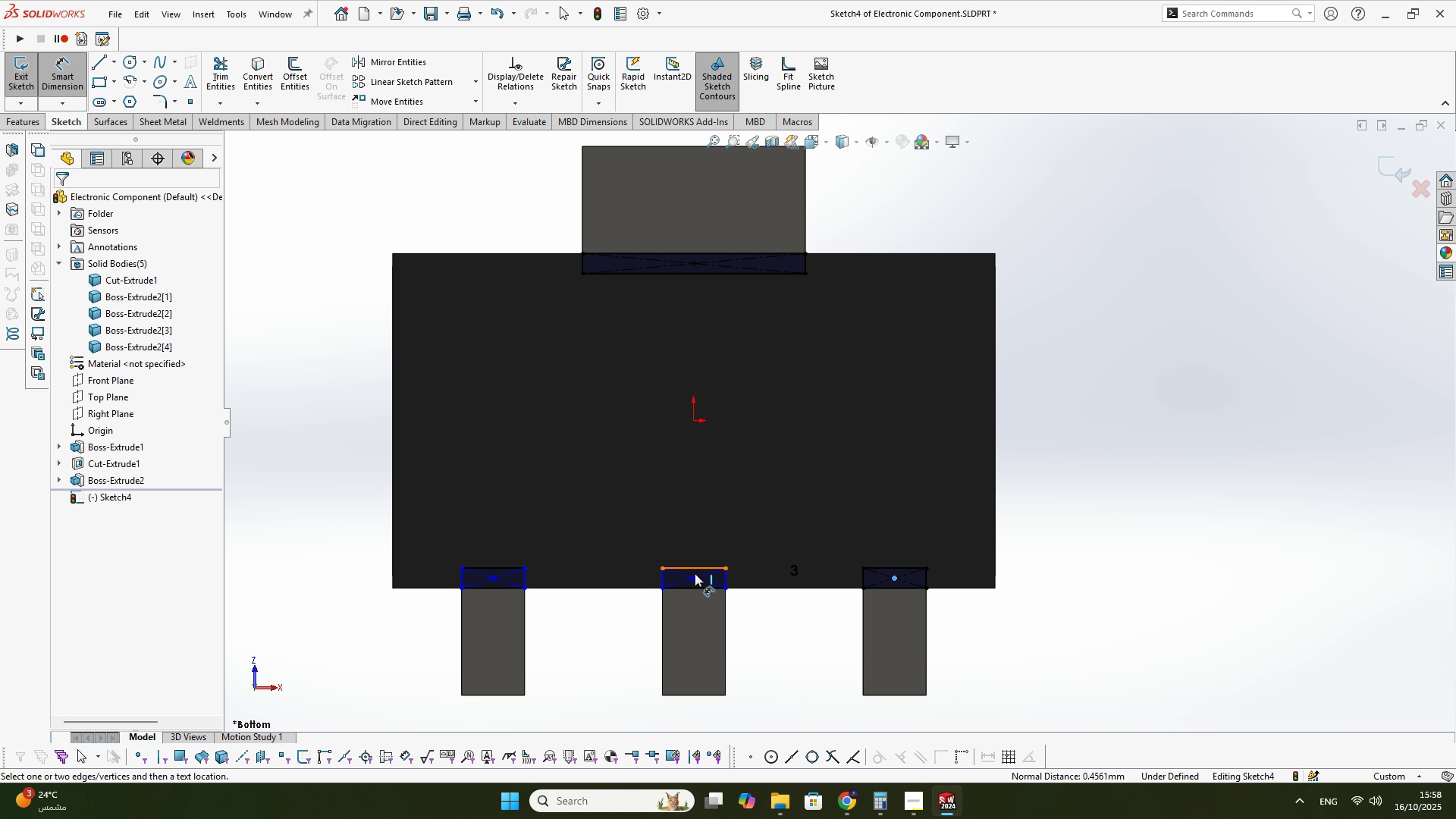 
left_click([694, 582])
 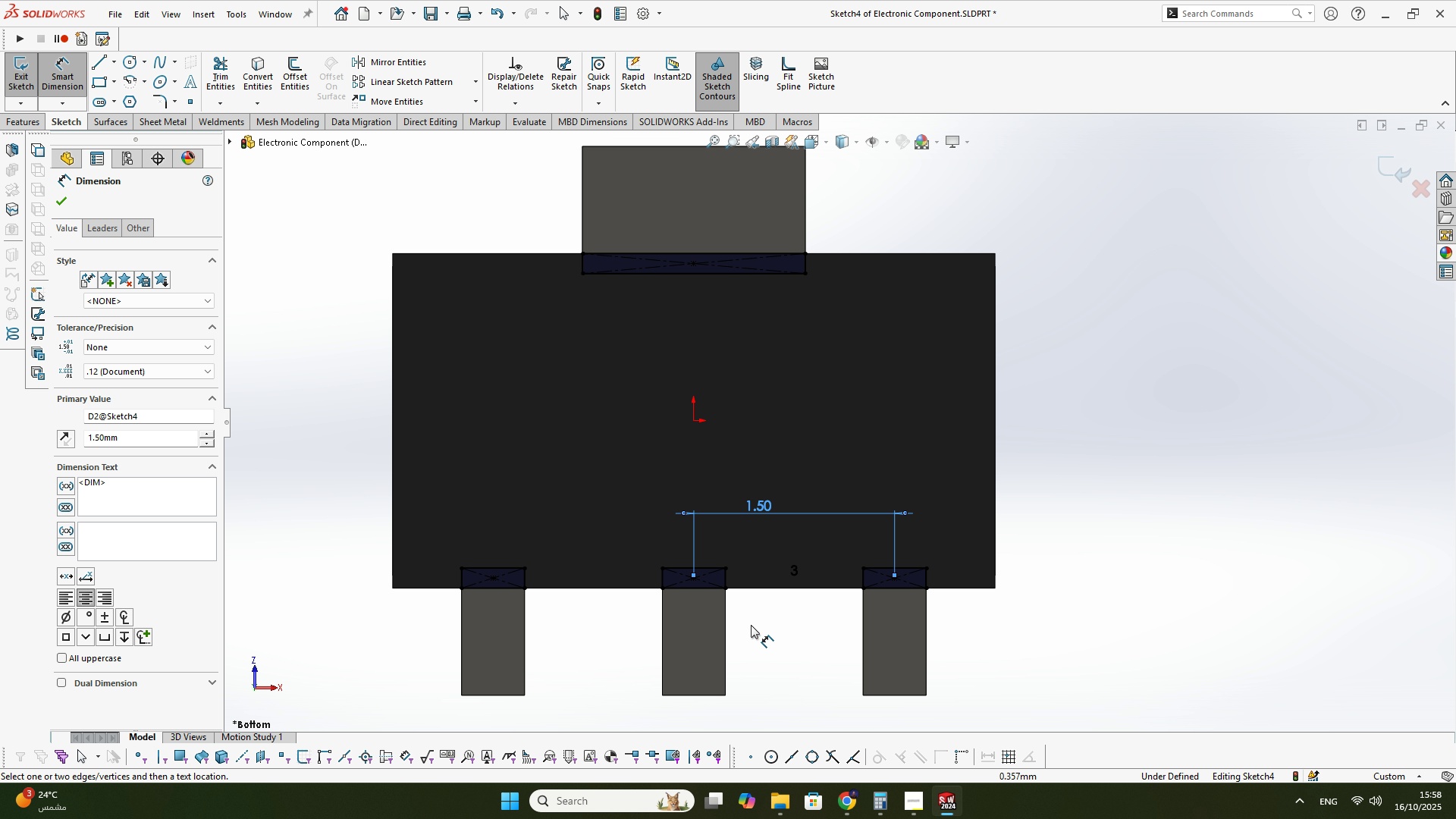 
left_click([786, 657])
 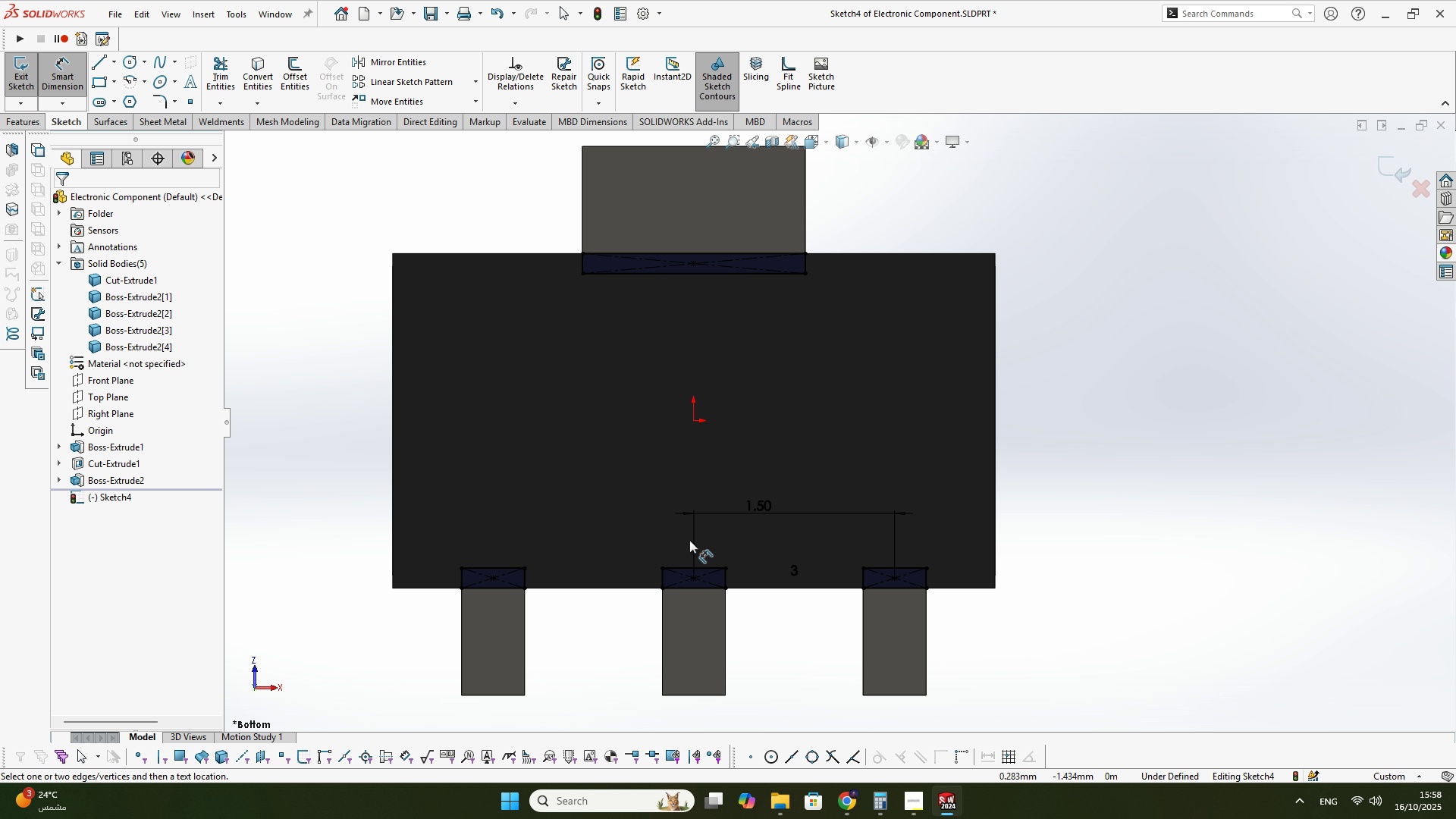 
scroll: coordinate [673, 481], scroll_direction: up, amount: 4.0
 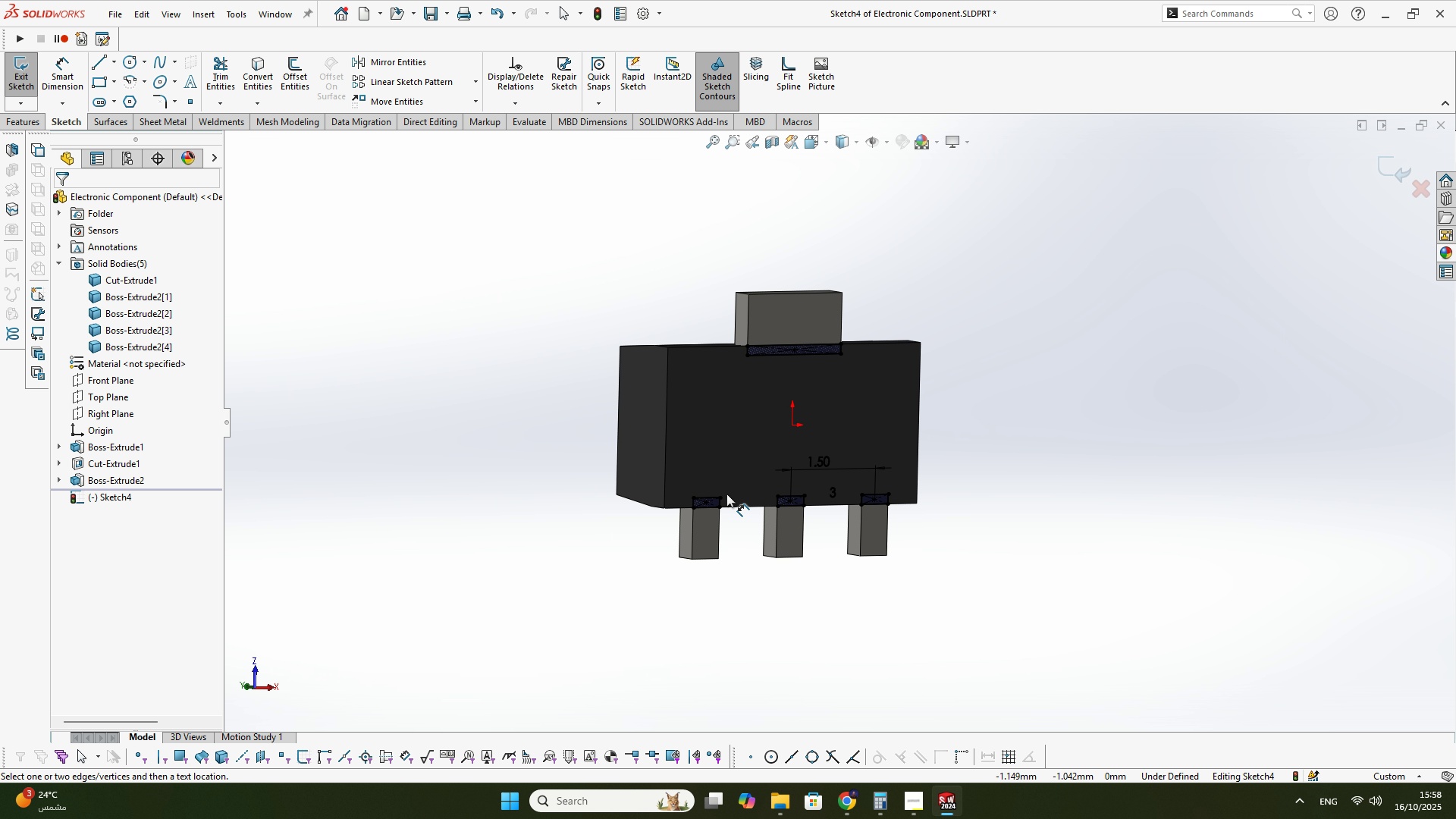 
scroll: coordinate [745, 482], scroll_direction: down, amount: 4.0
 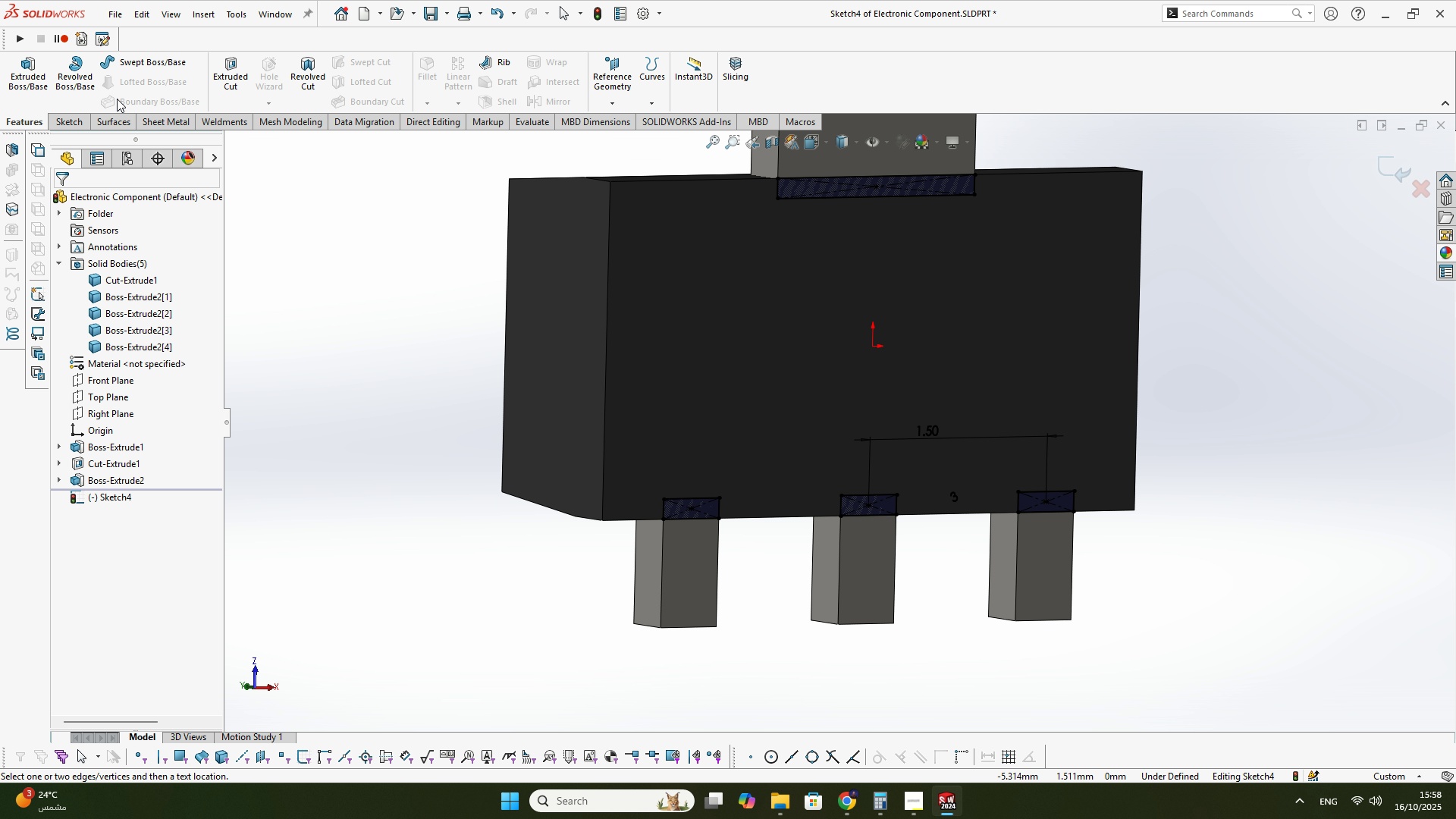 
left_click([233, 61])
 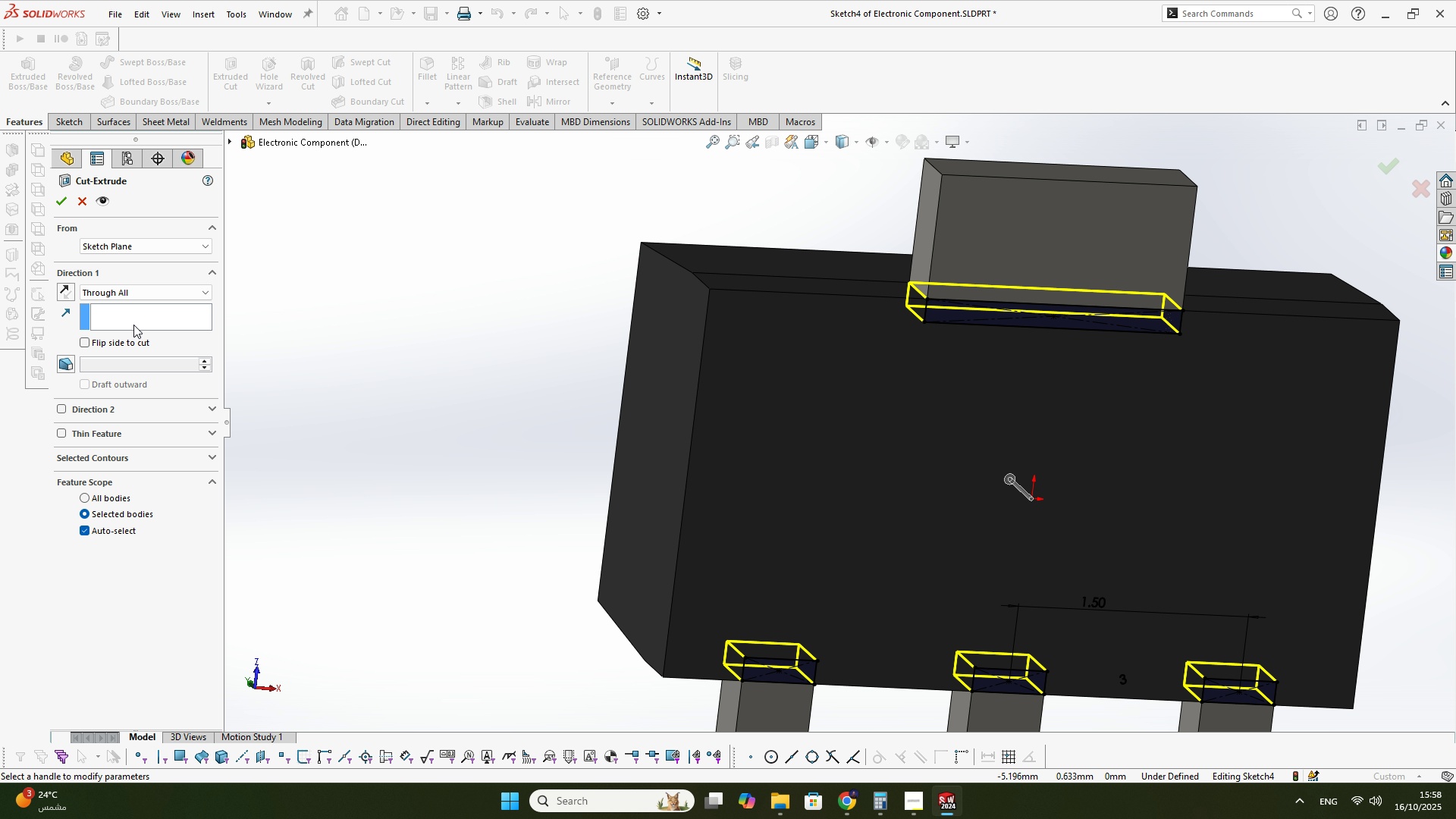 
double_click([139, 297])
 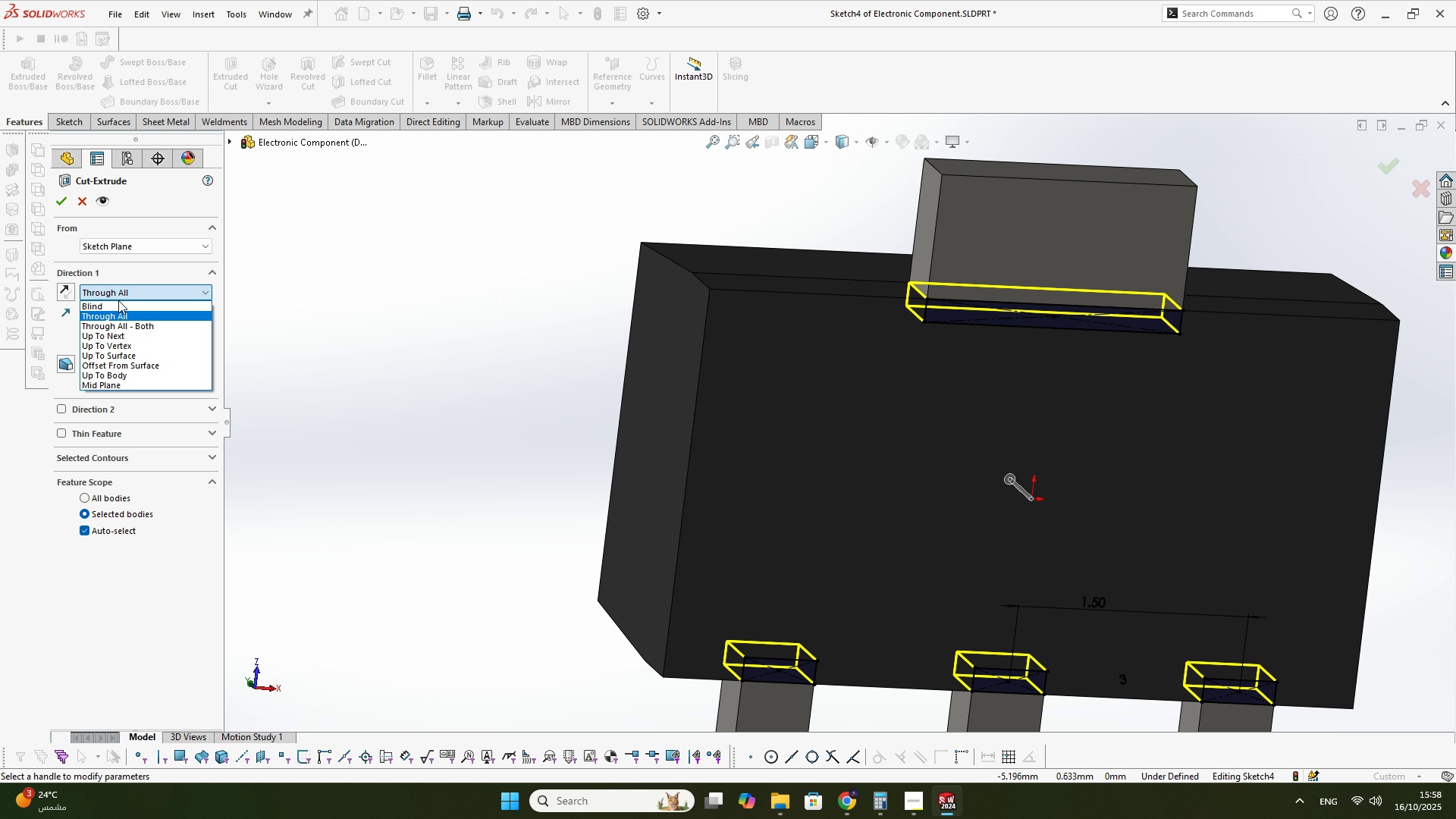 
left_click([118, 301])
 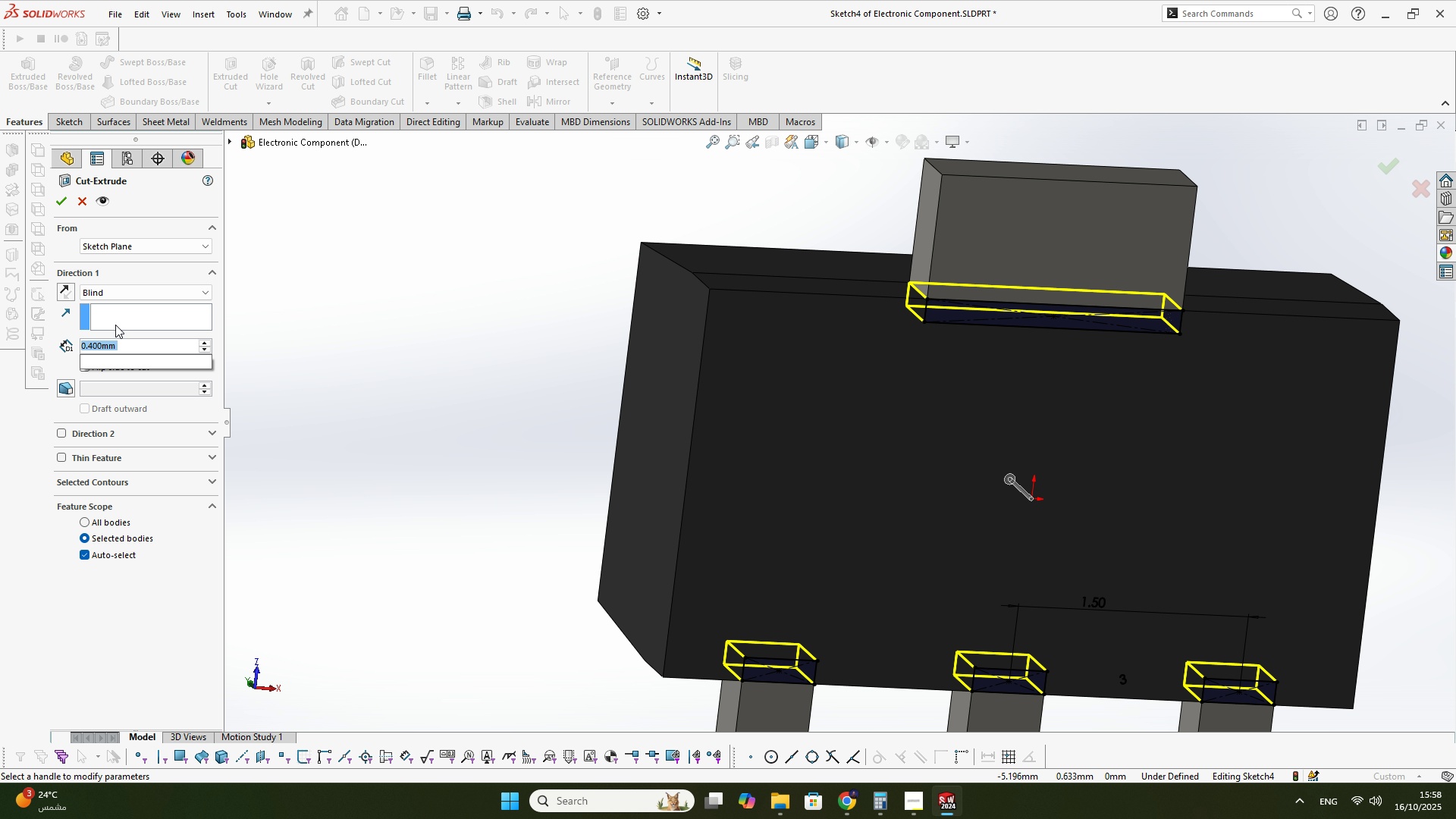 
key(Numpad1)
 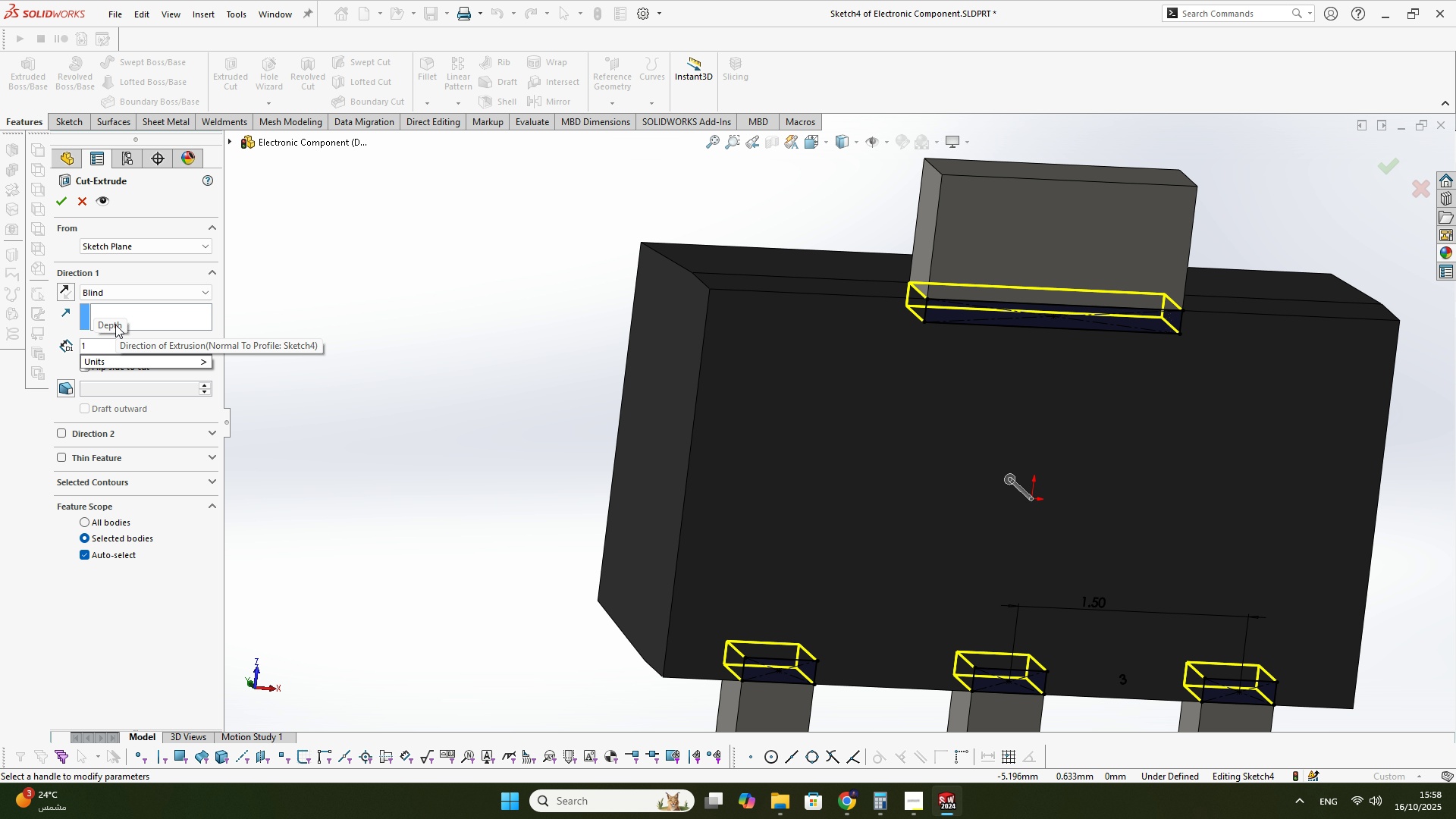 
key(Backspace)
 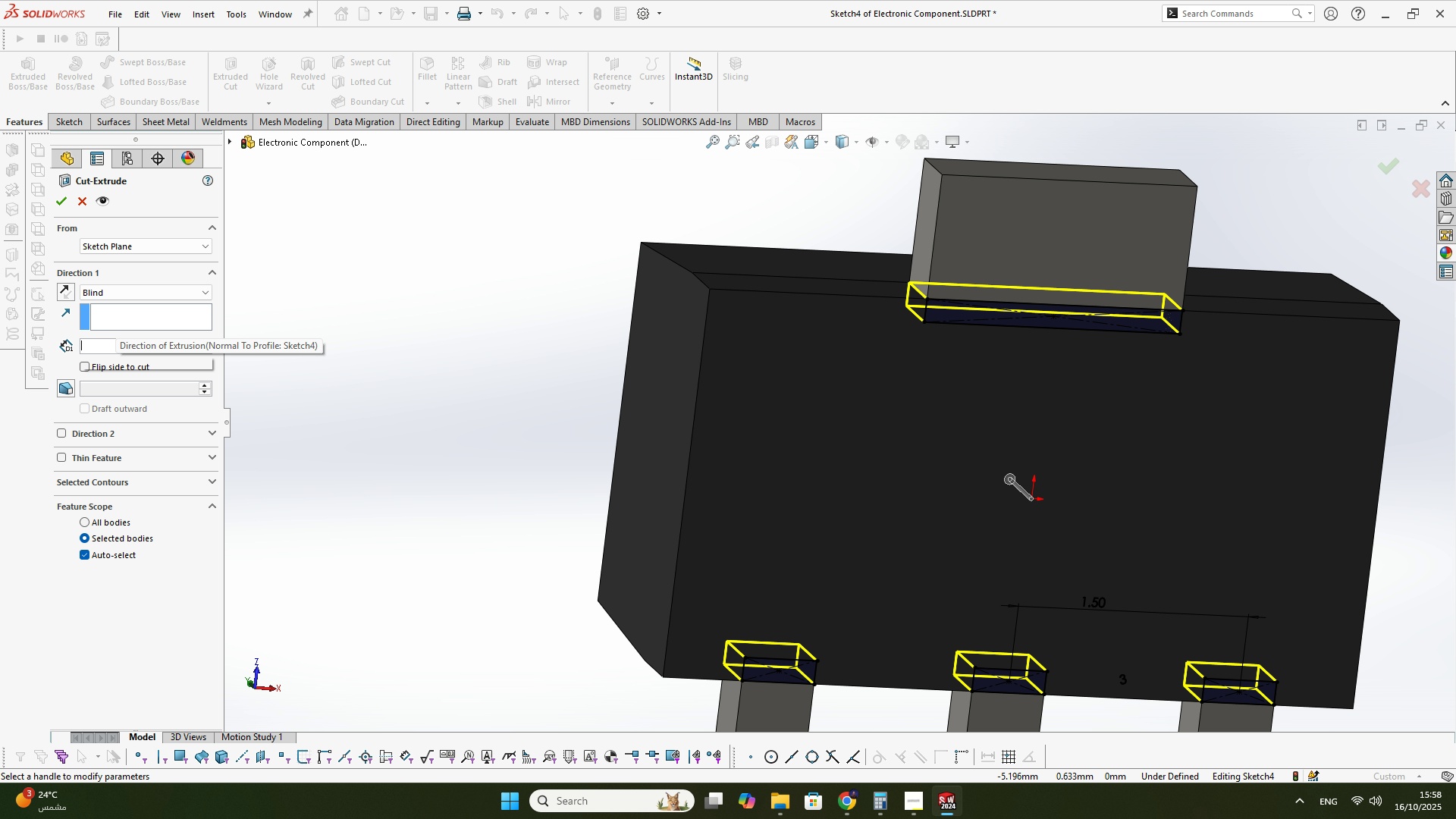 
key(Numpad0)
 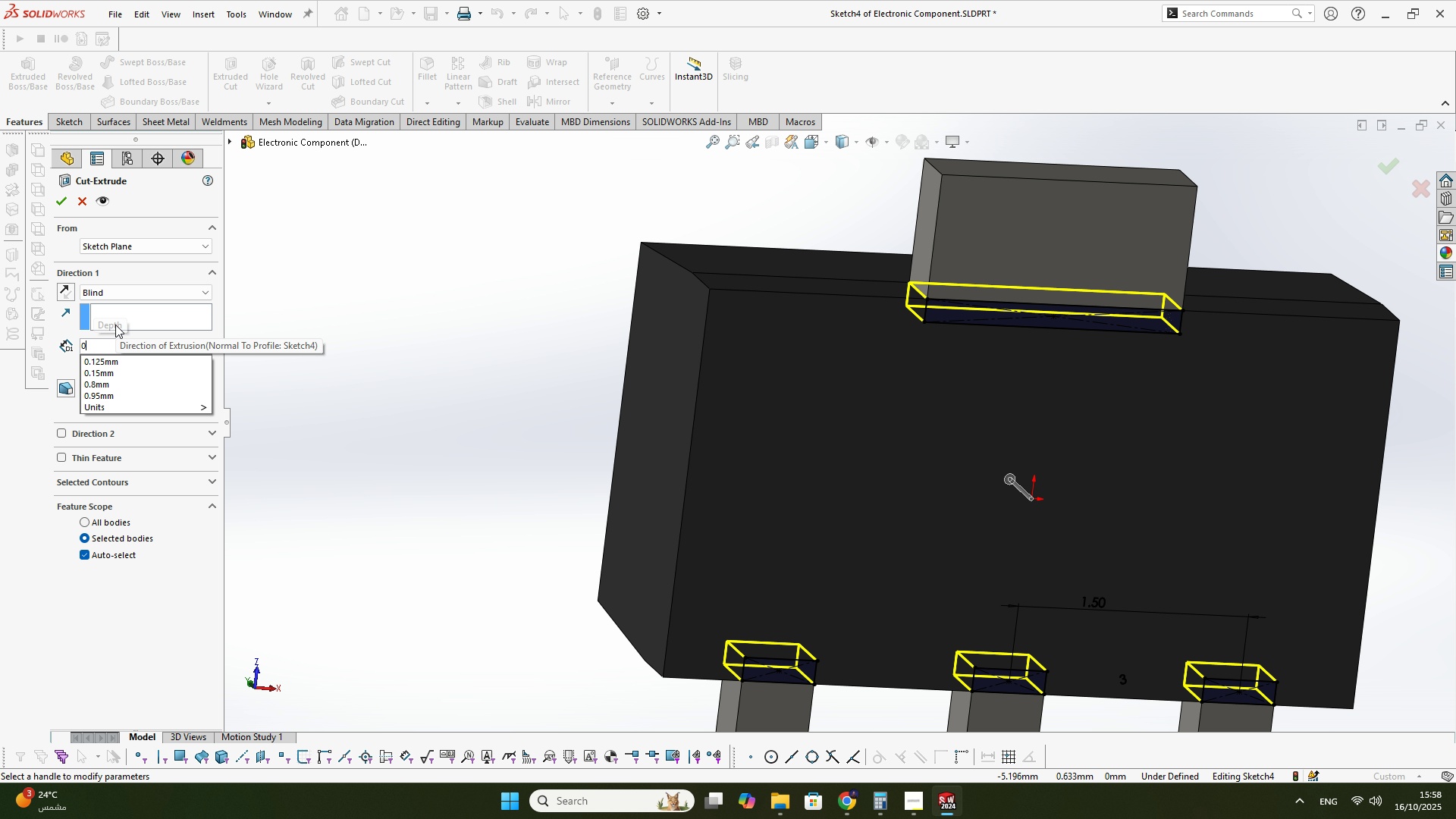 
key(NumpadDecimal)
 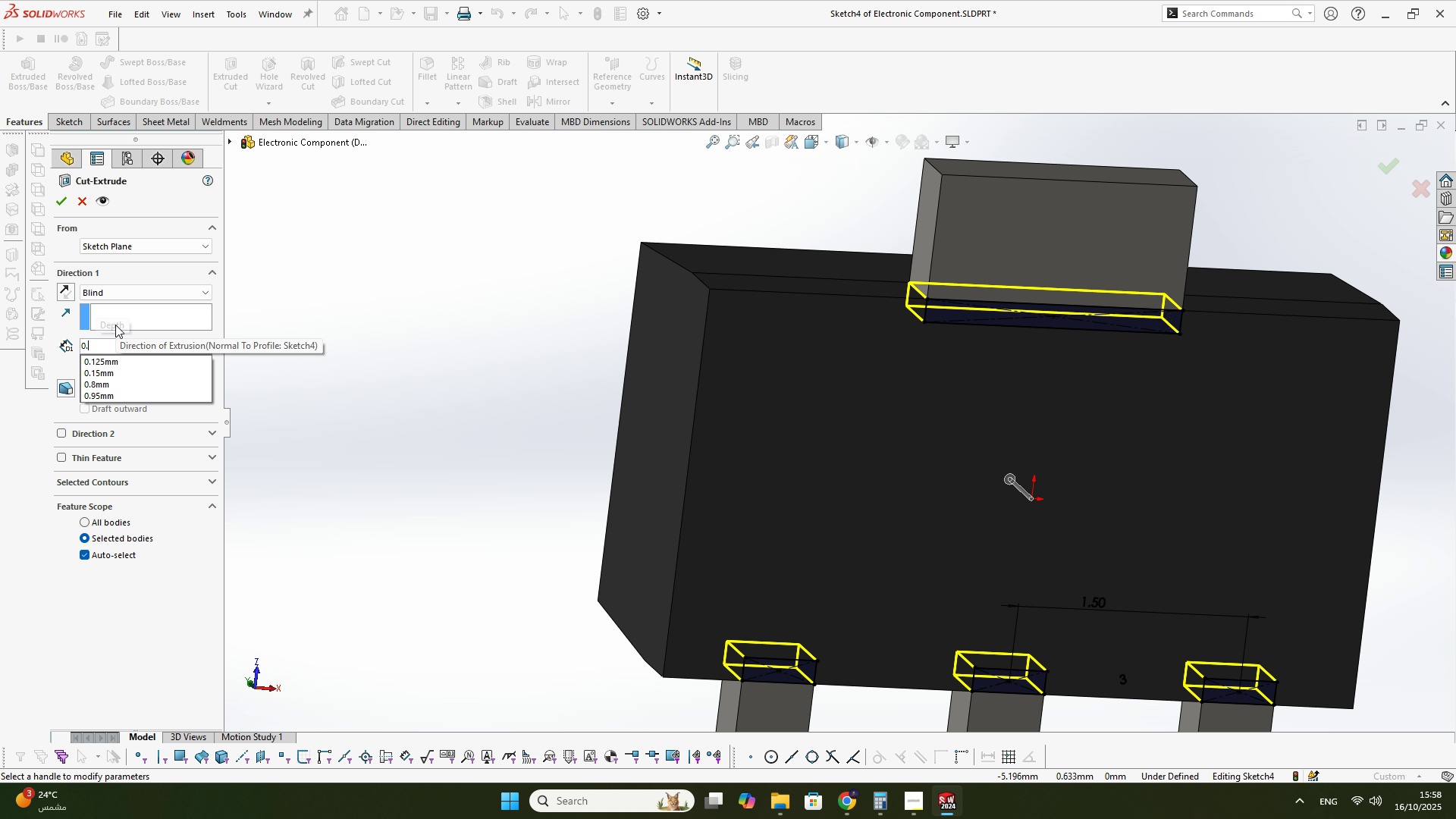 
key(Numpad4)
 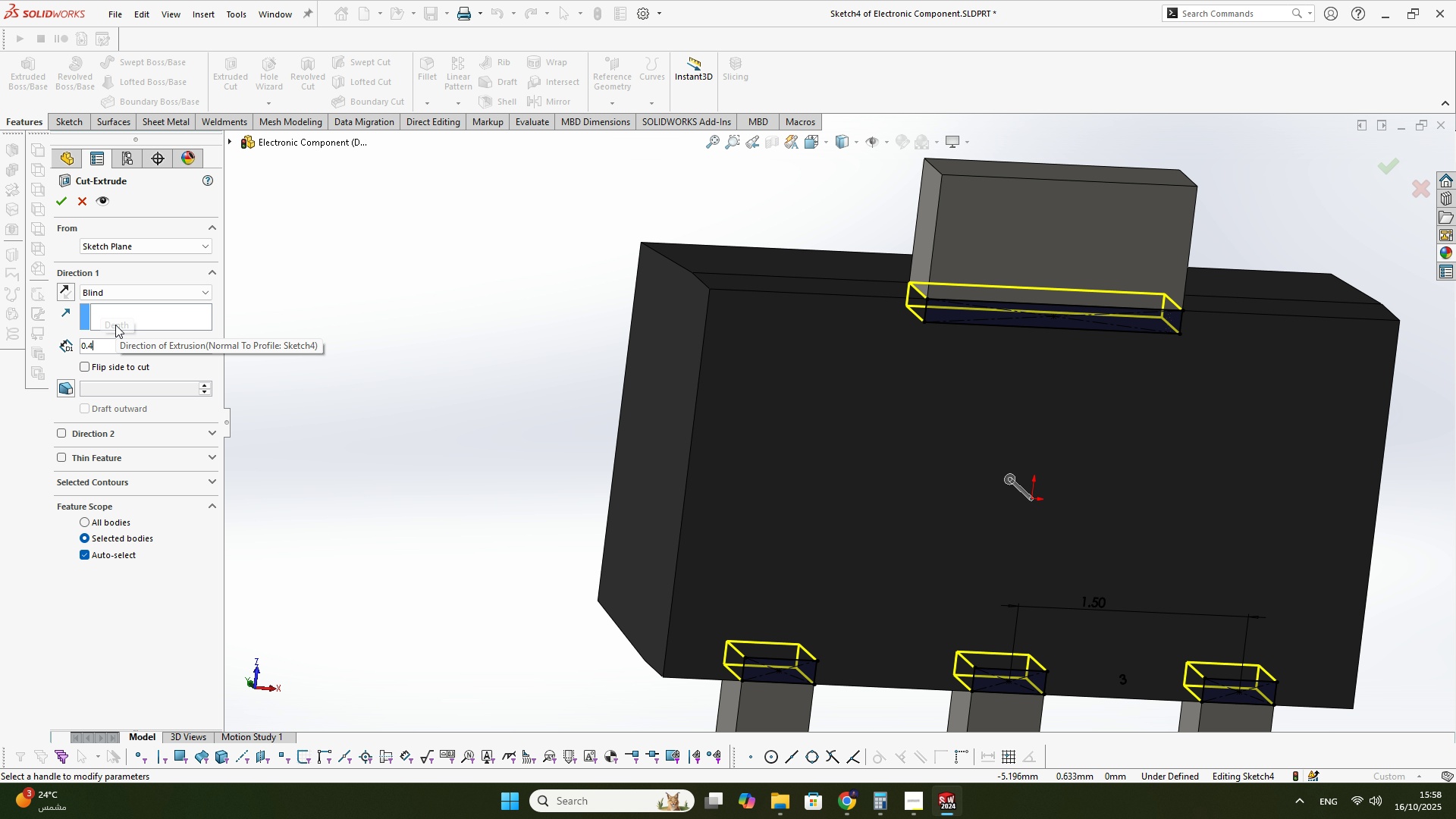 
key(Enter)
 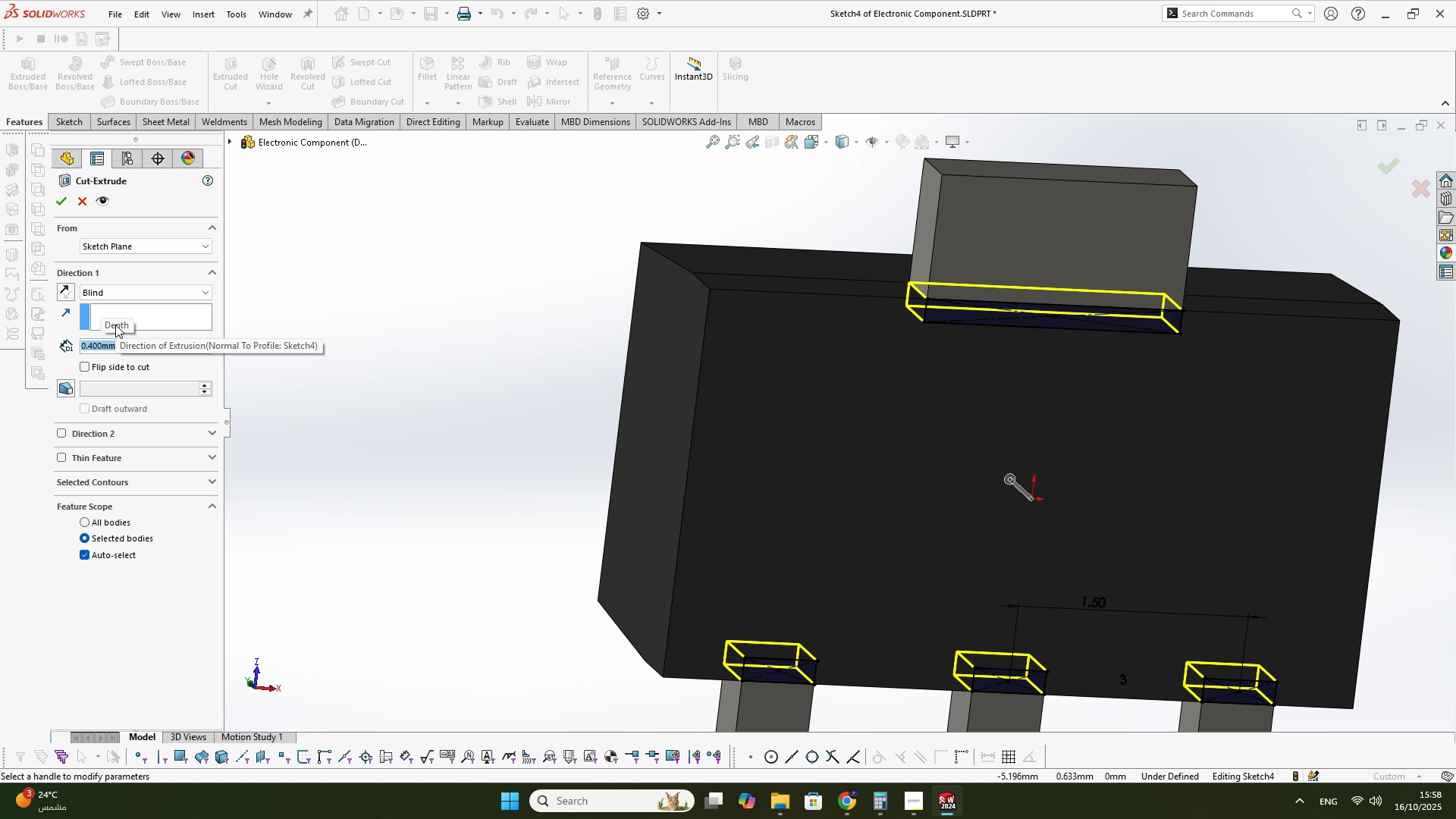 
key(Enter)
 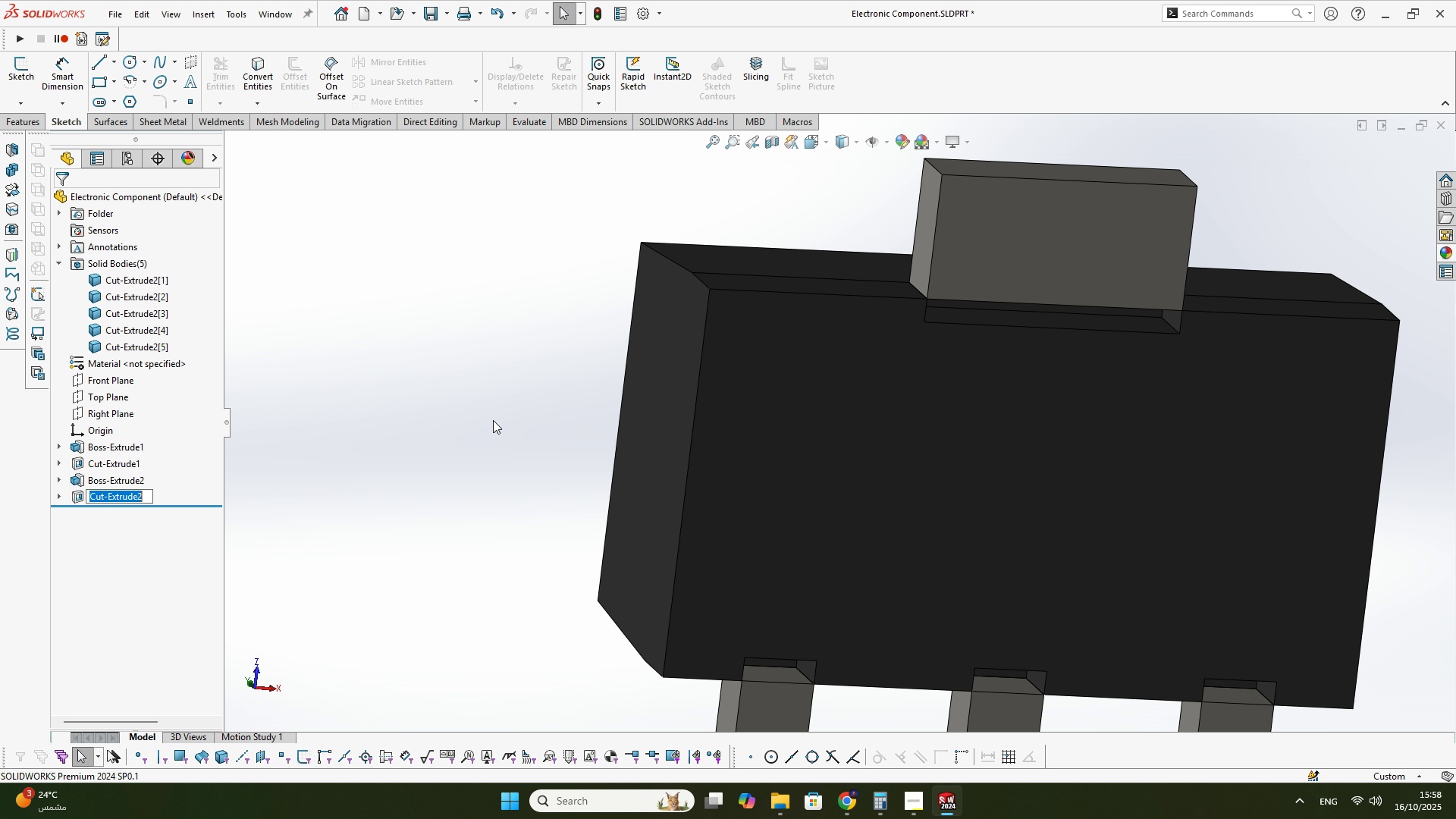 
scroll: coordinate [538, 469], scroll_direction: up, amount: 3.0
 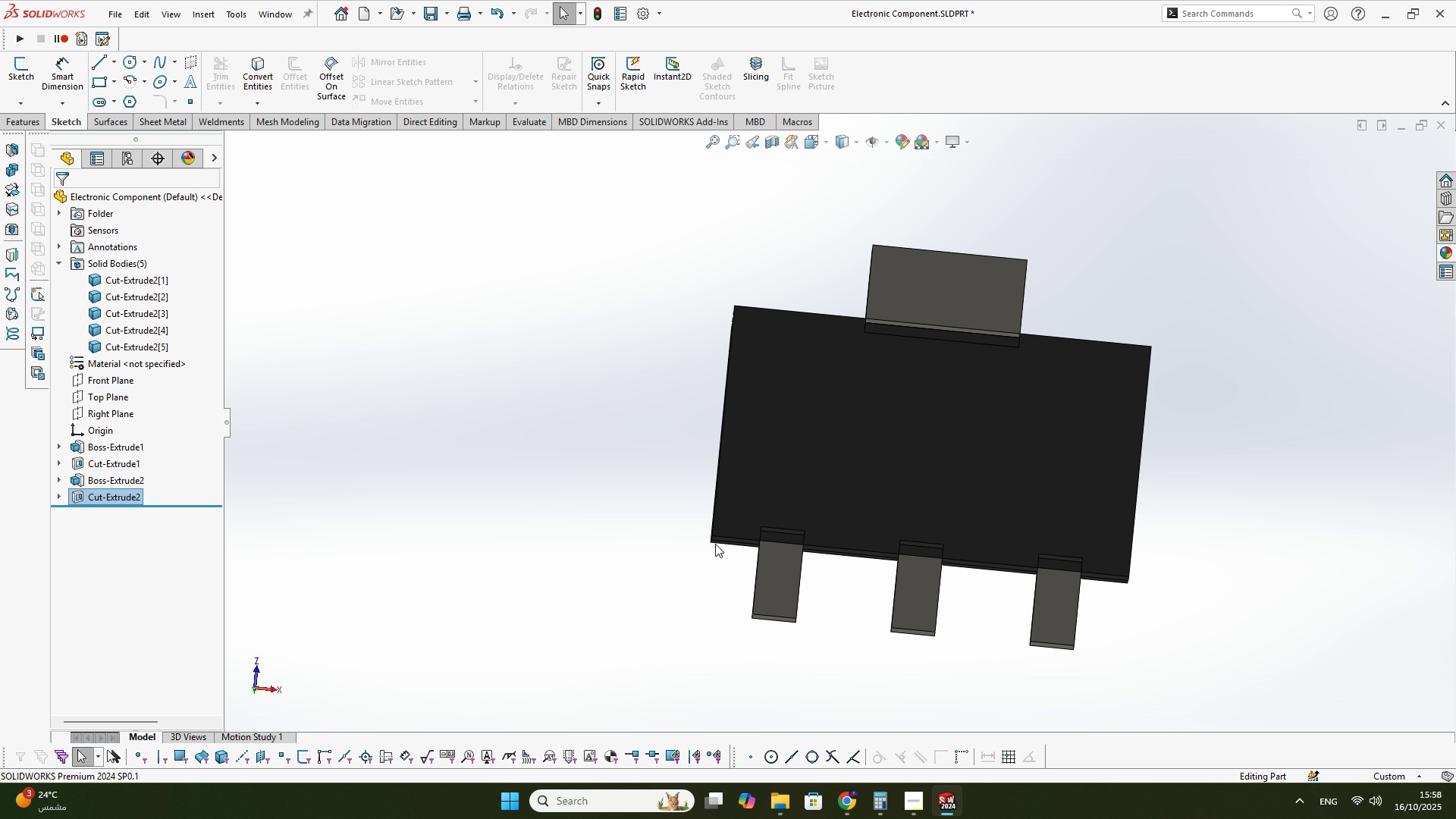 
scroll: coordinate [805, 566], scroll_direction: down, amount: 3.0
 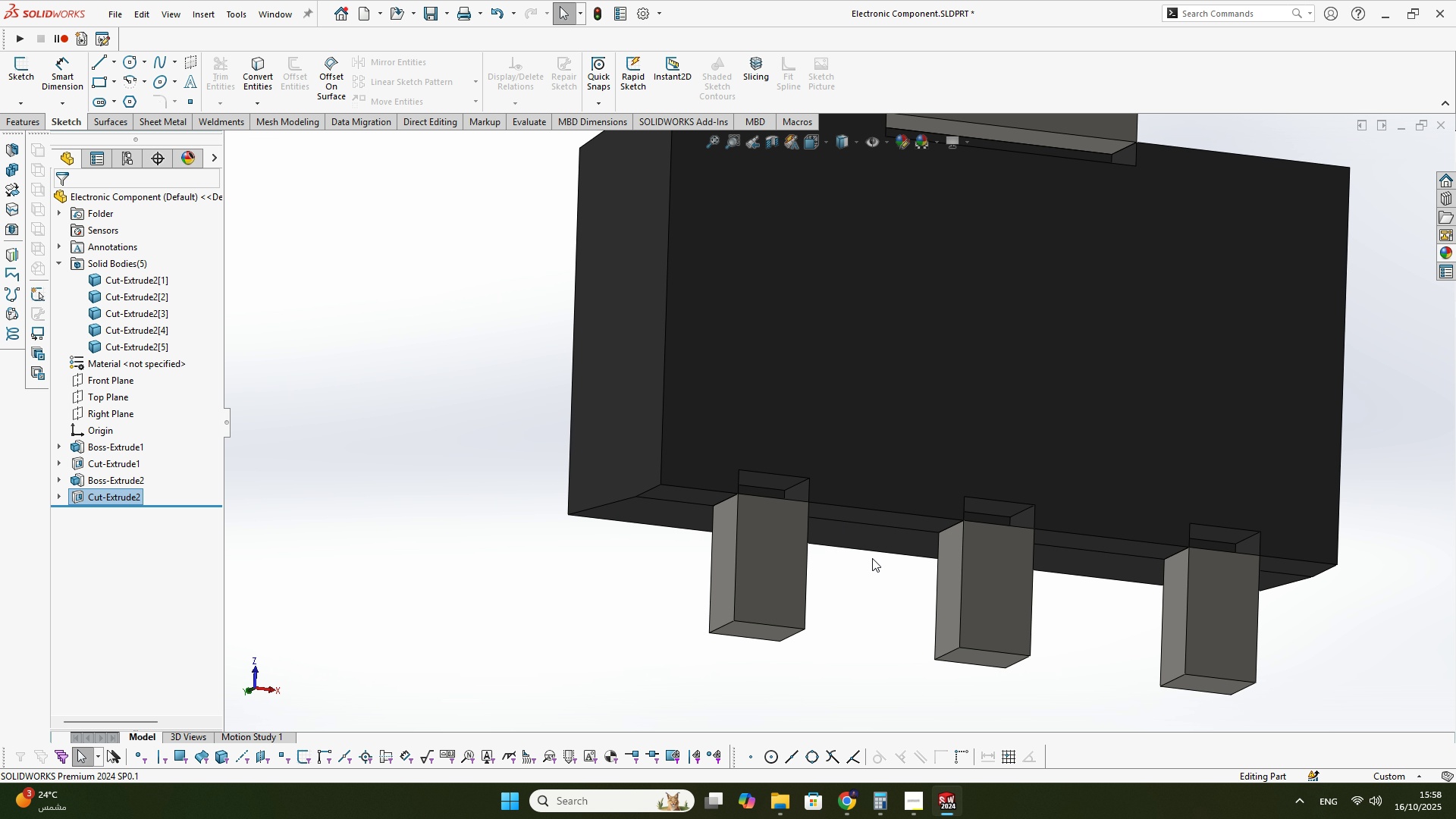 
left_click([872, 559])
 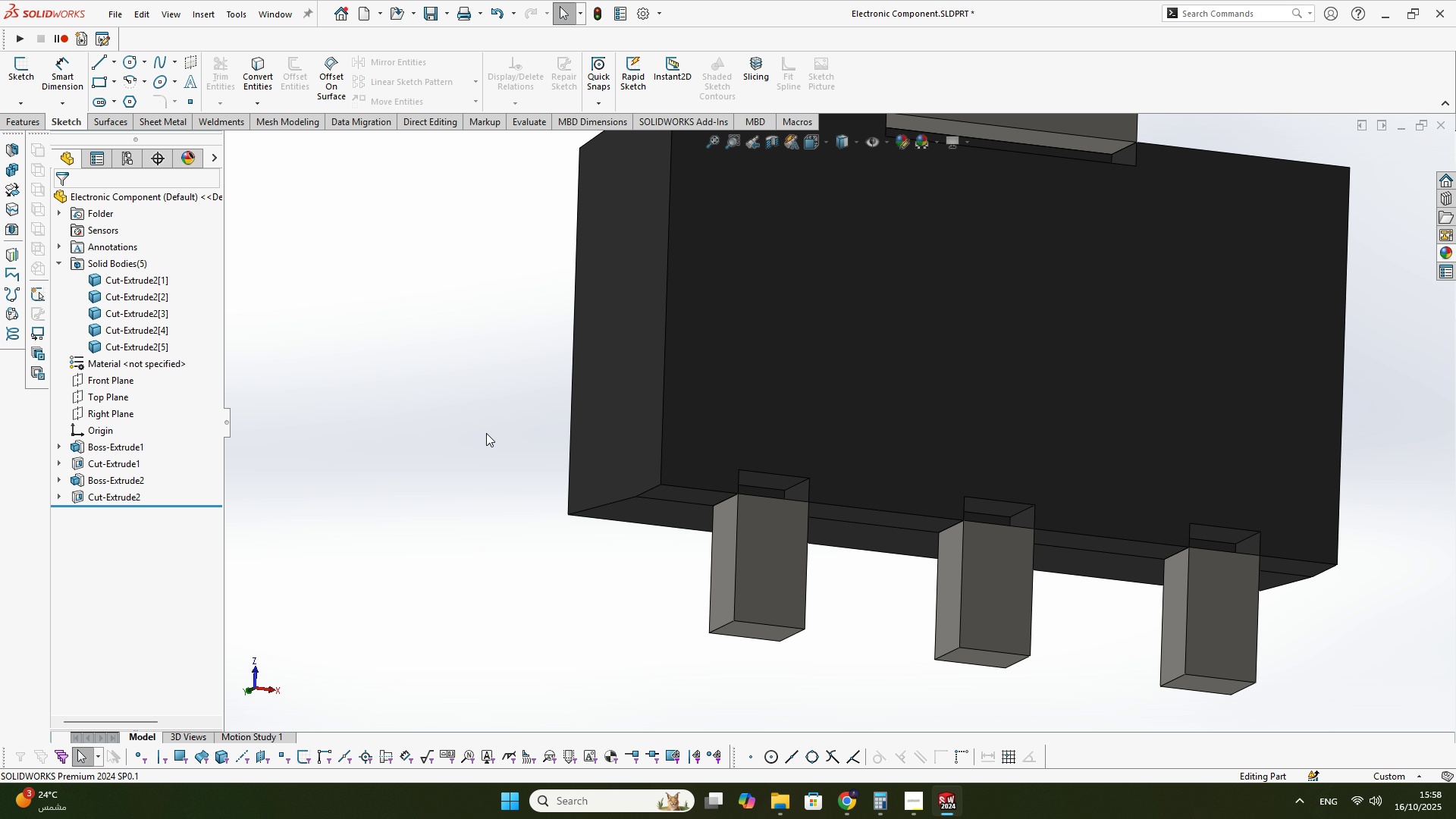 
scroll: coordinate [486, 433], scroll_direction: down, amount: 1.0
 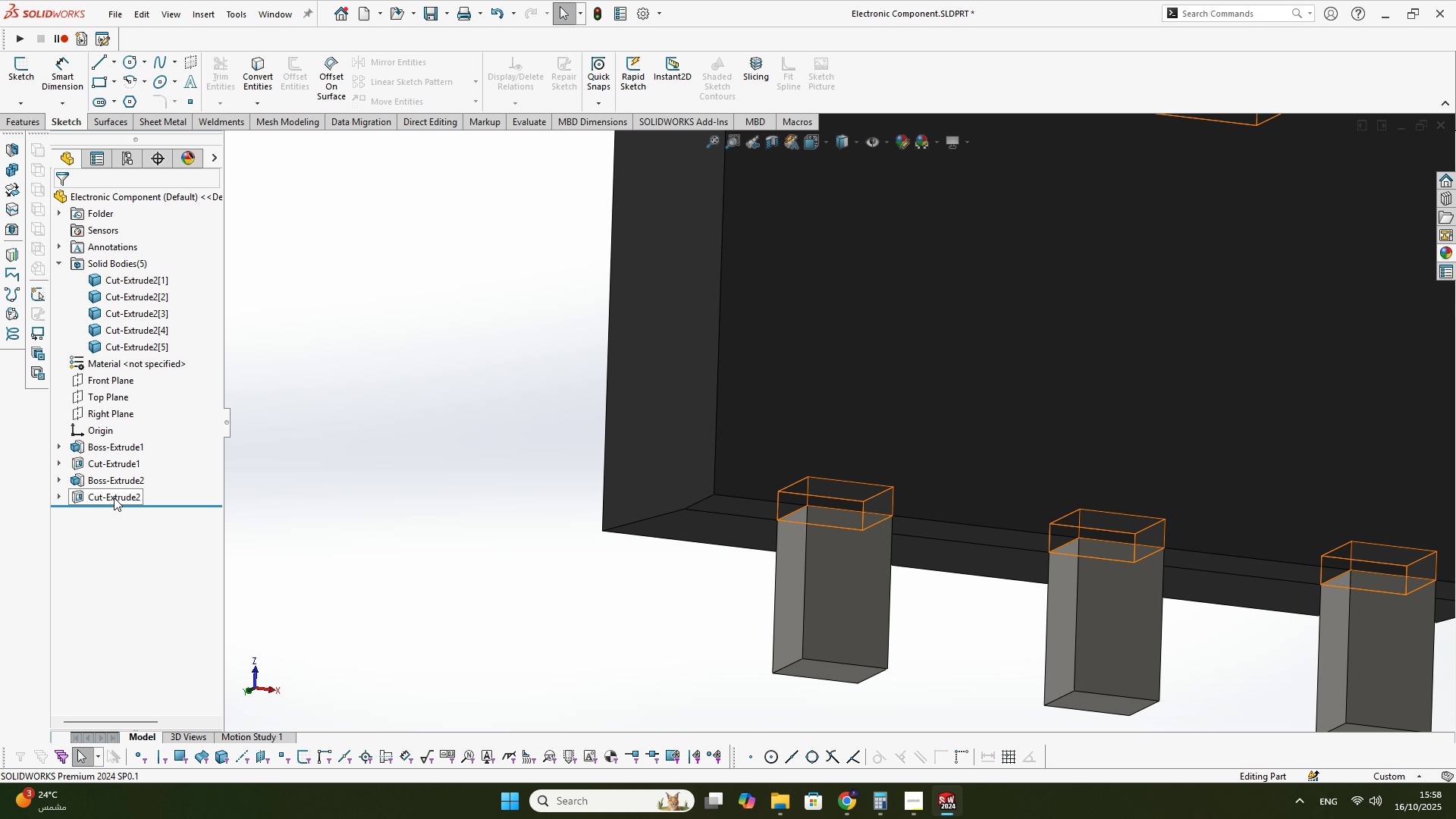 
left_click([114, 497])
 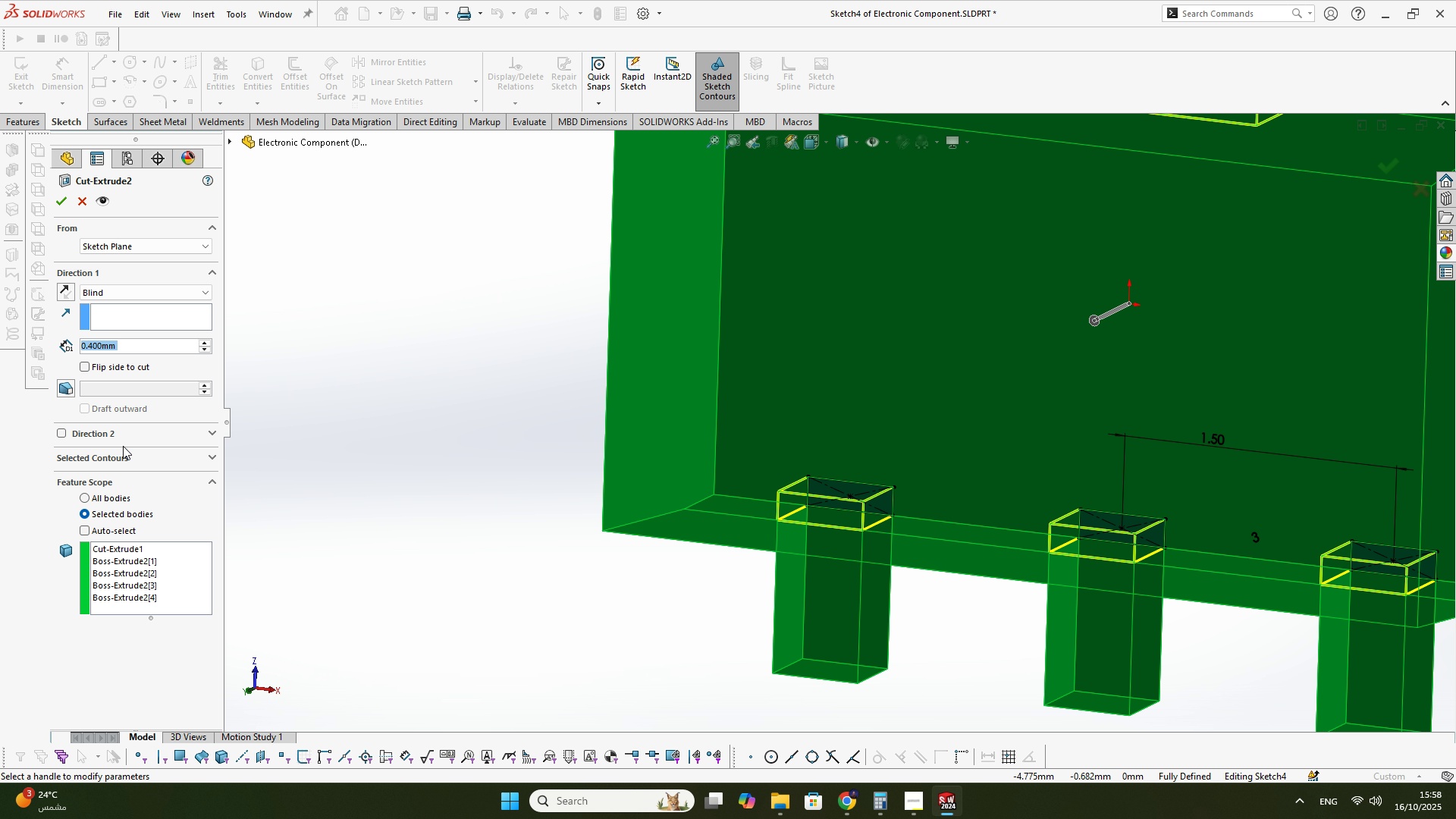 
right_click([161, 568])
 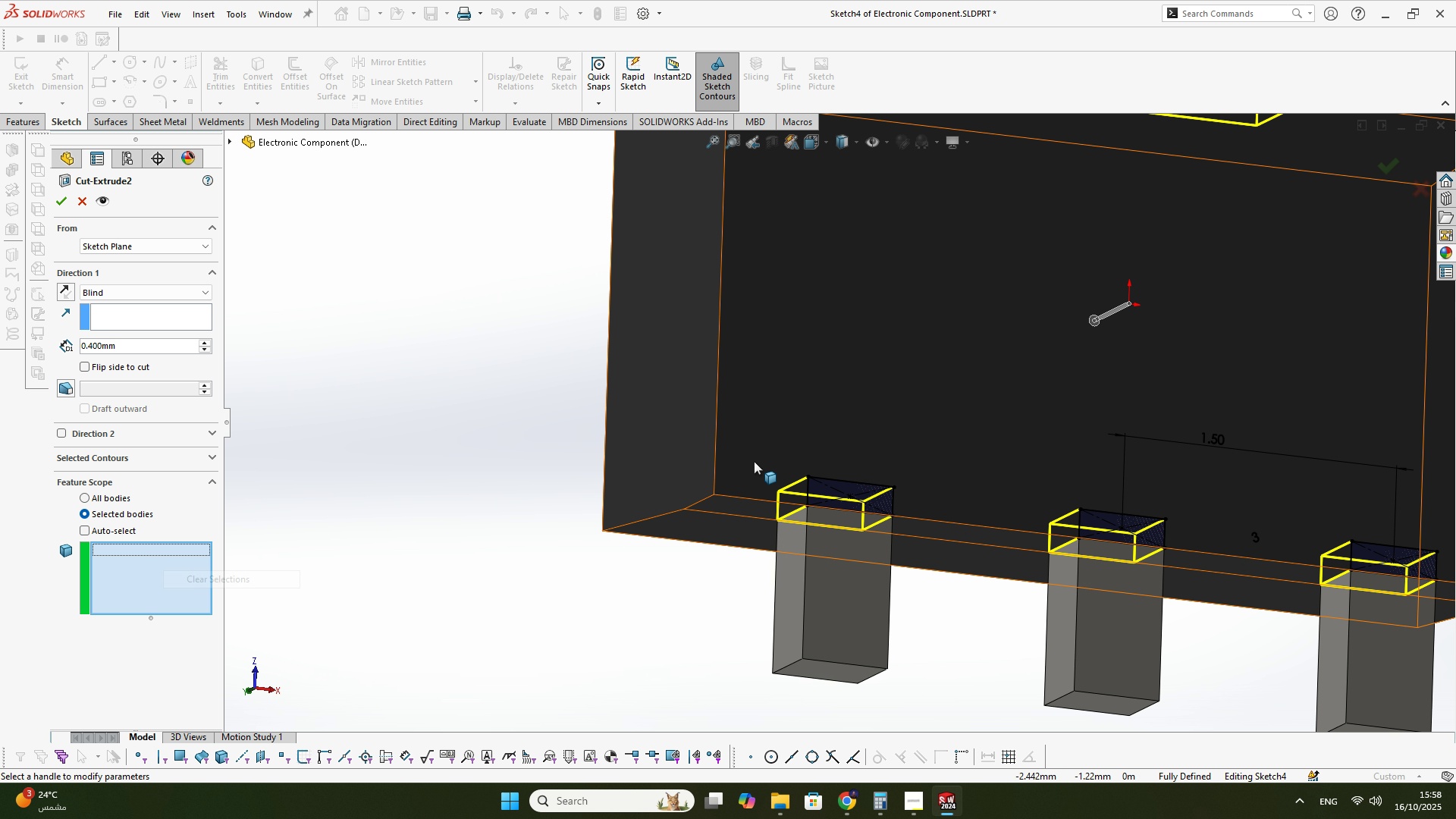 
left_click([900, 406])
 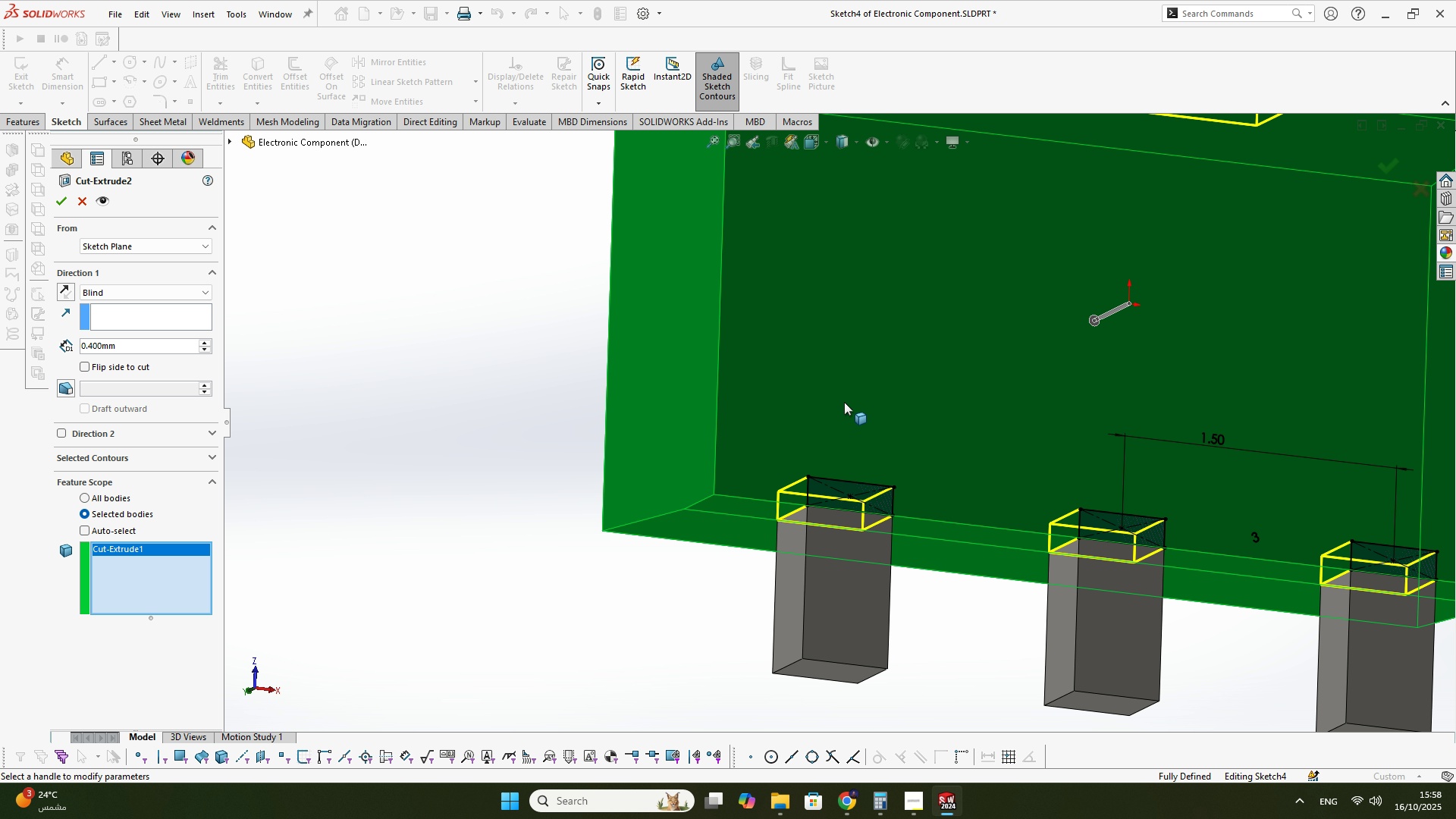 
key(Enter)
 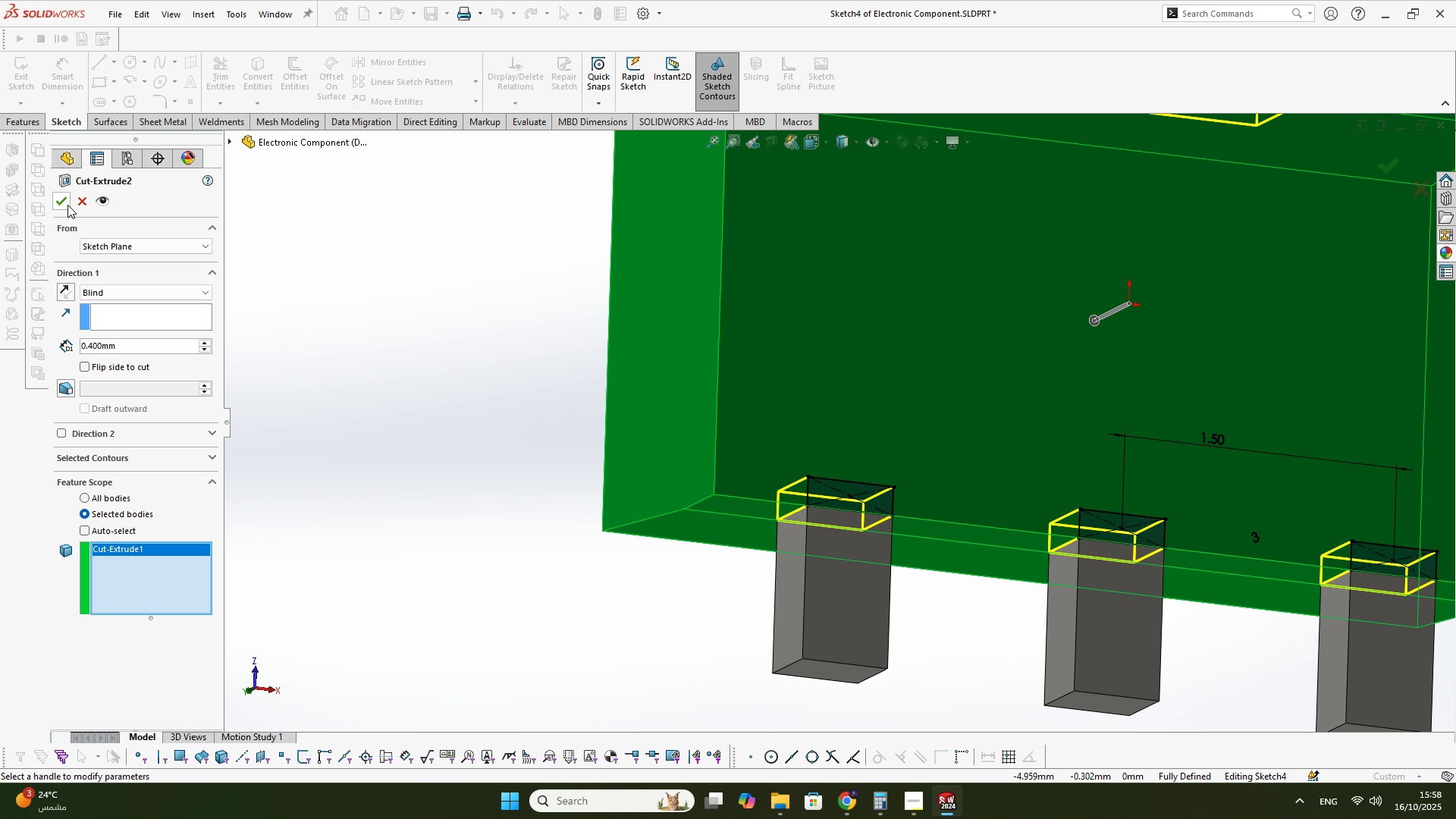 
left_click([66, 202])
 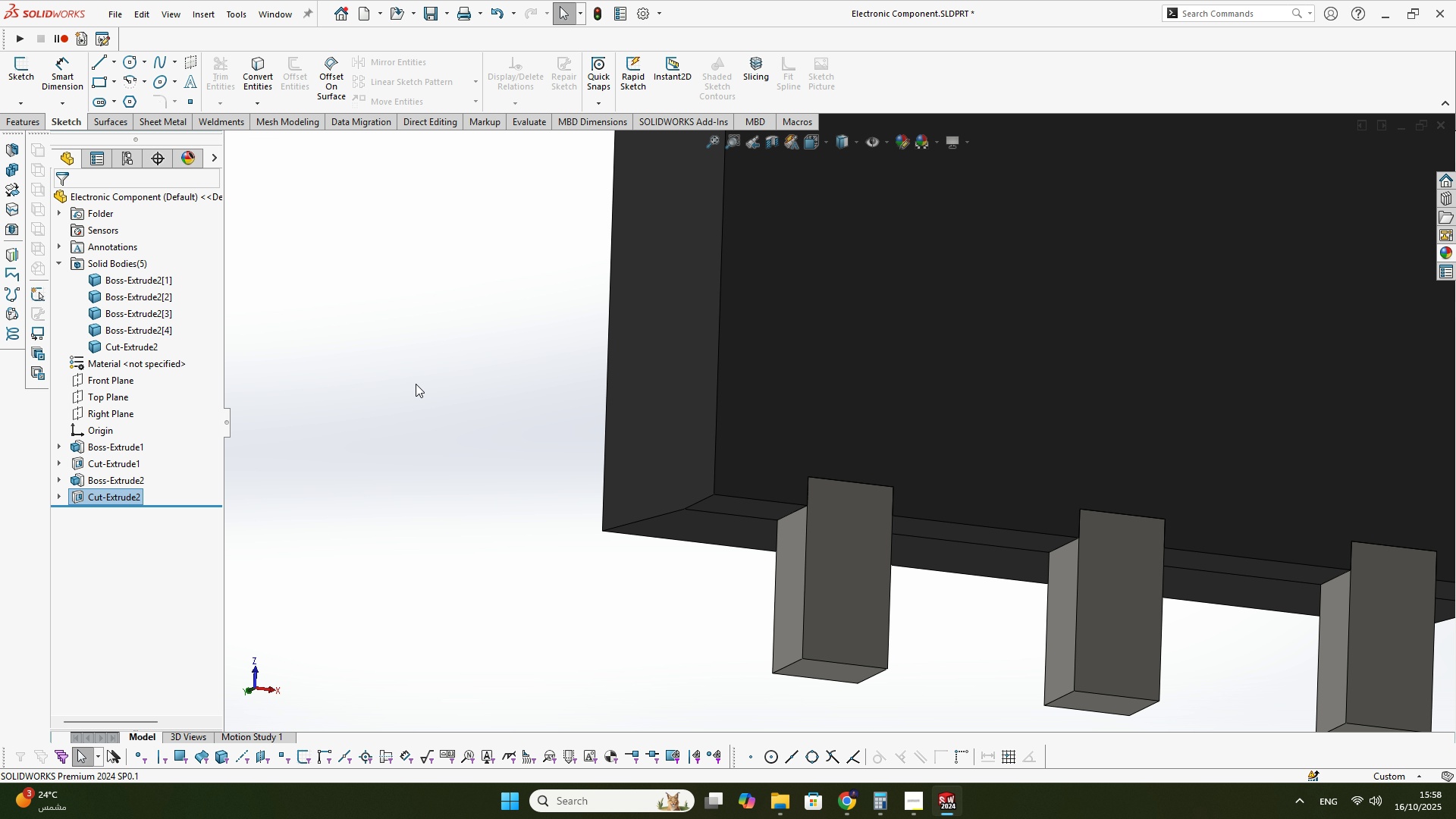 
scroll: coordinate [962, 308], scroll_direction: up, amount: 5.0
 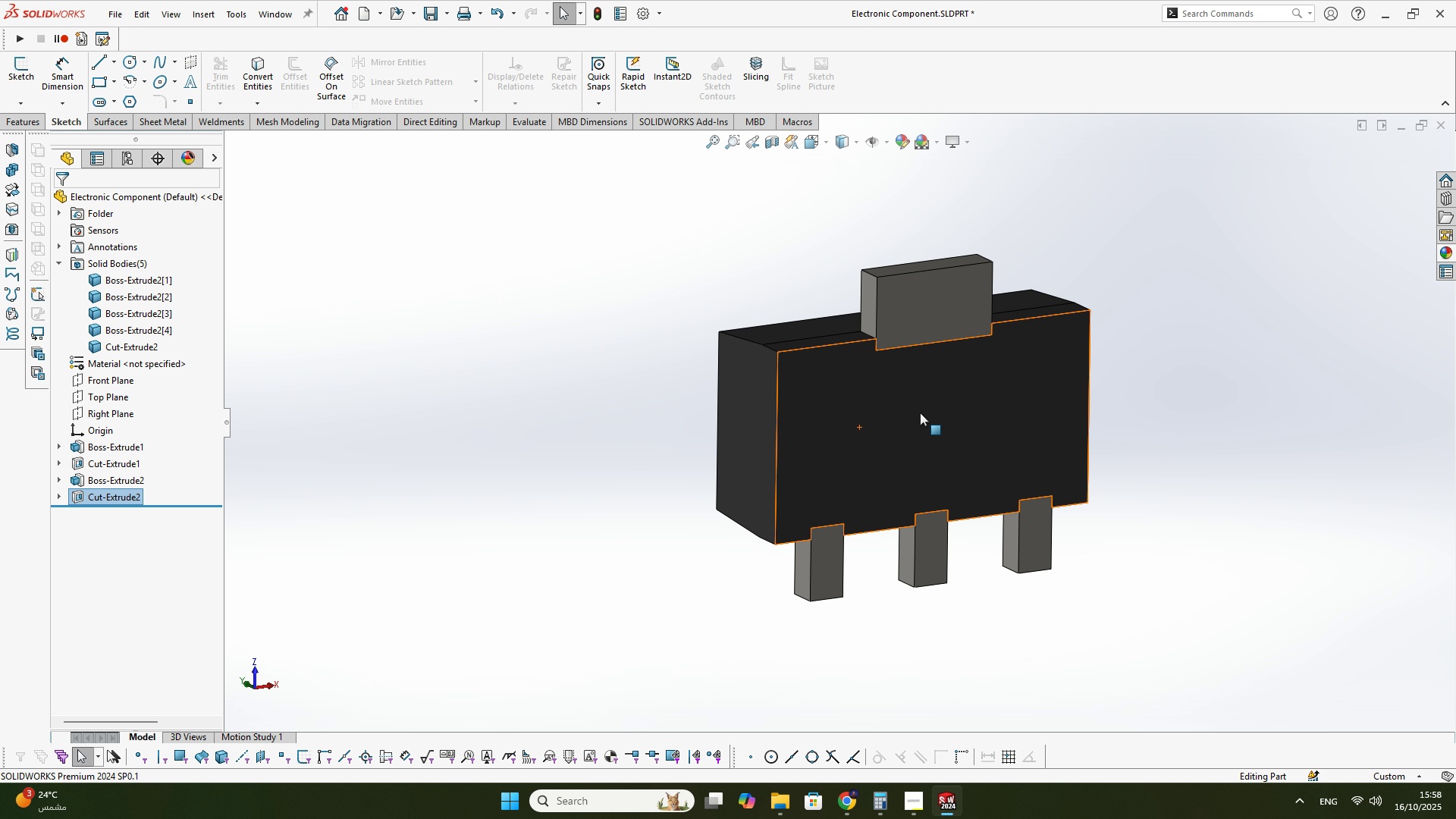 
key(Control+ControlLeft)
 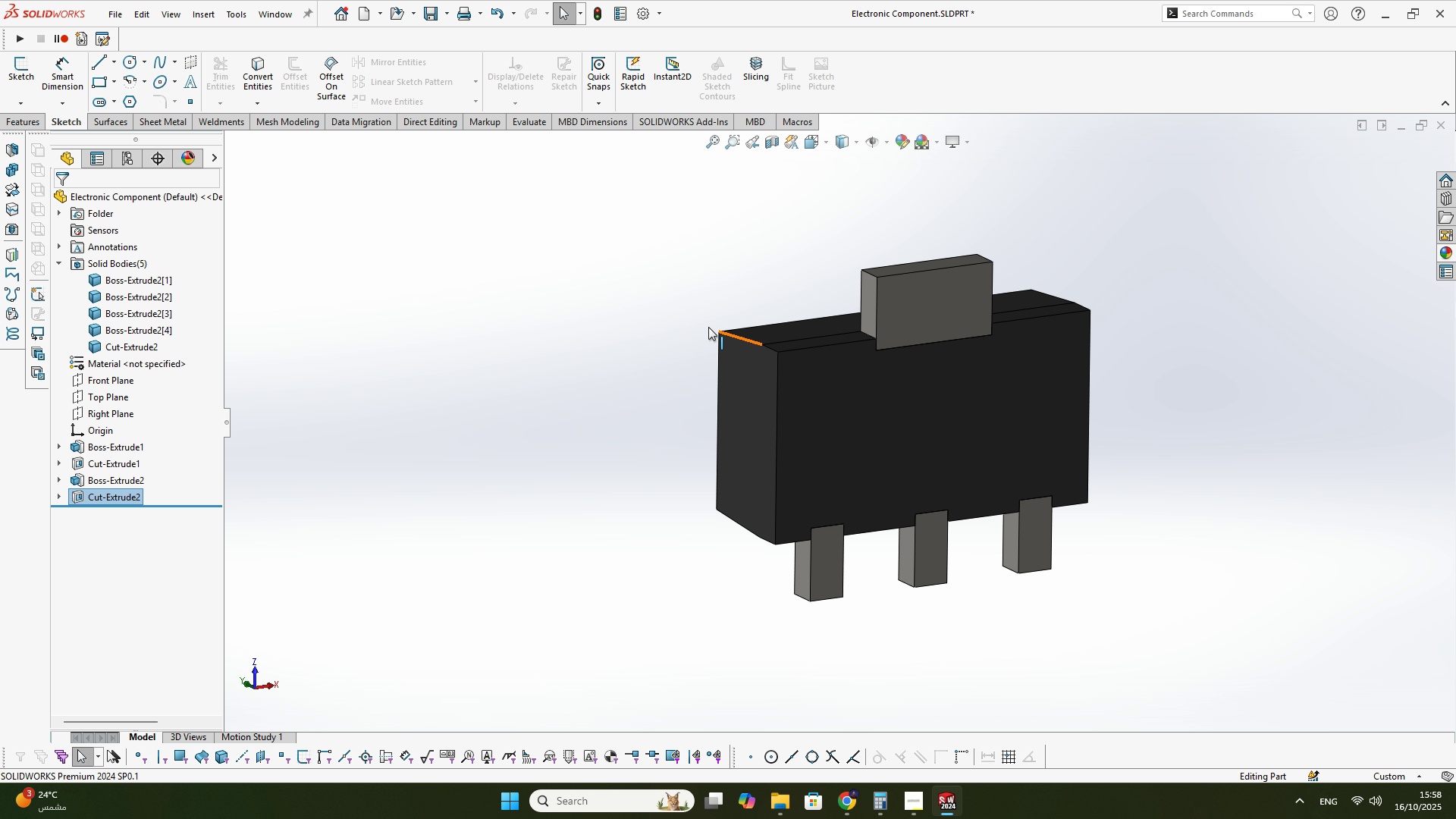 
key(Control+S)
 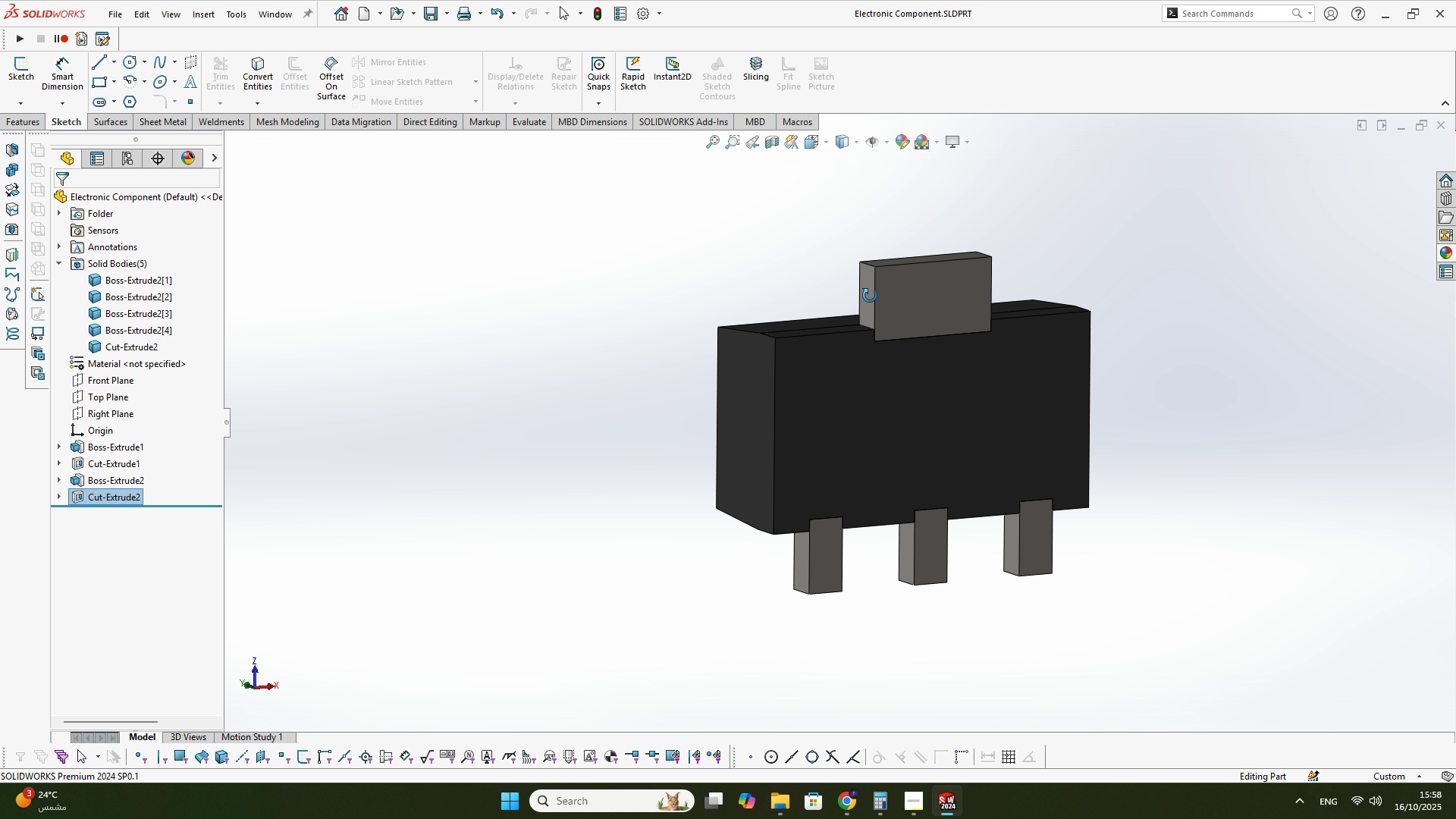 
left_click([902, 281])
 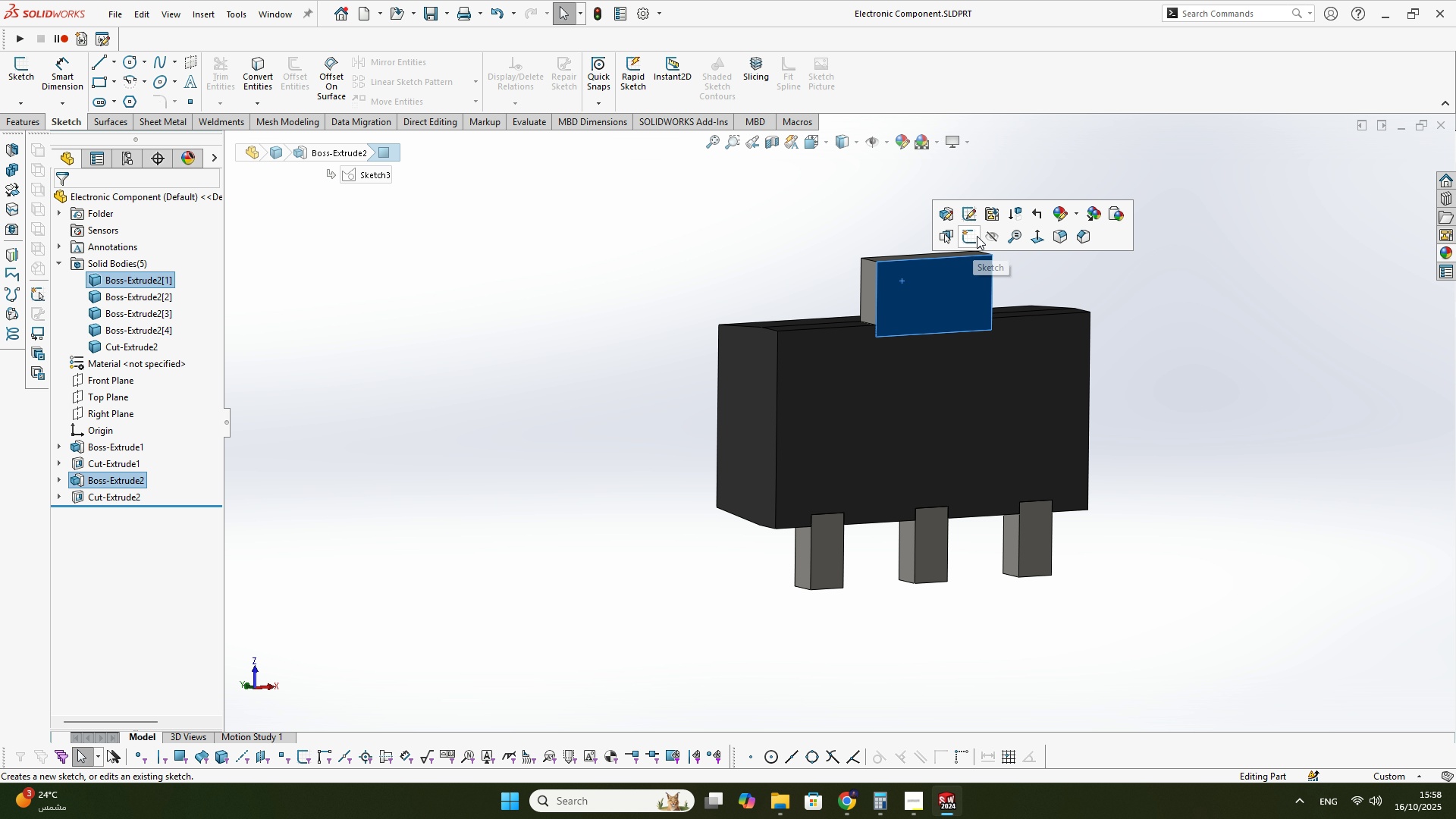 
left_click([977, 235])
 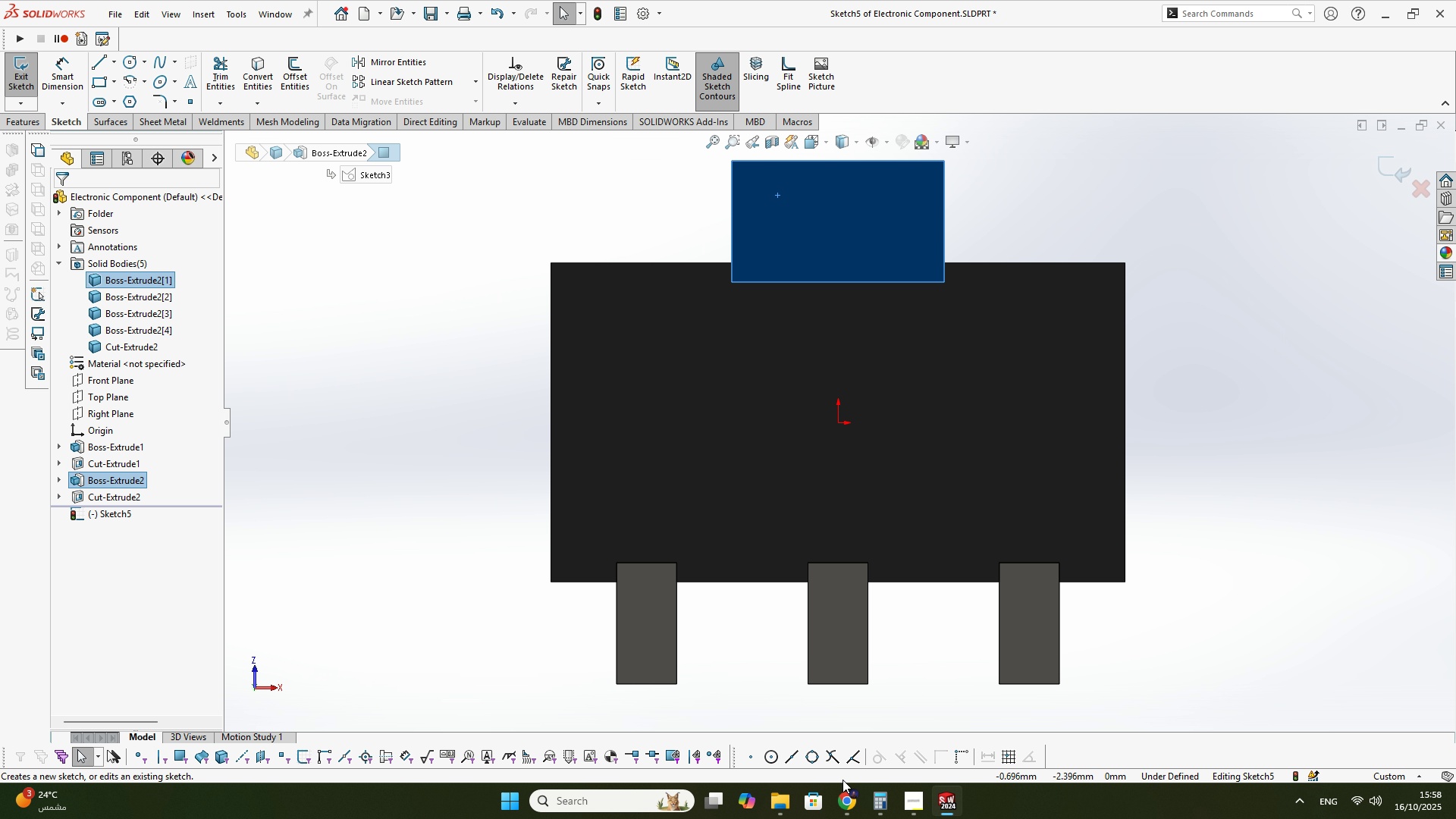 
left_click([843, 799])
 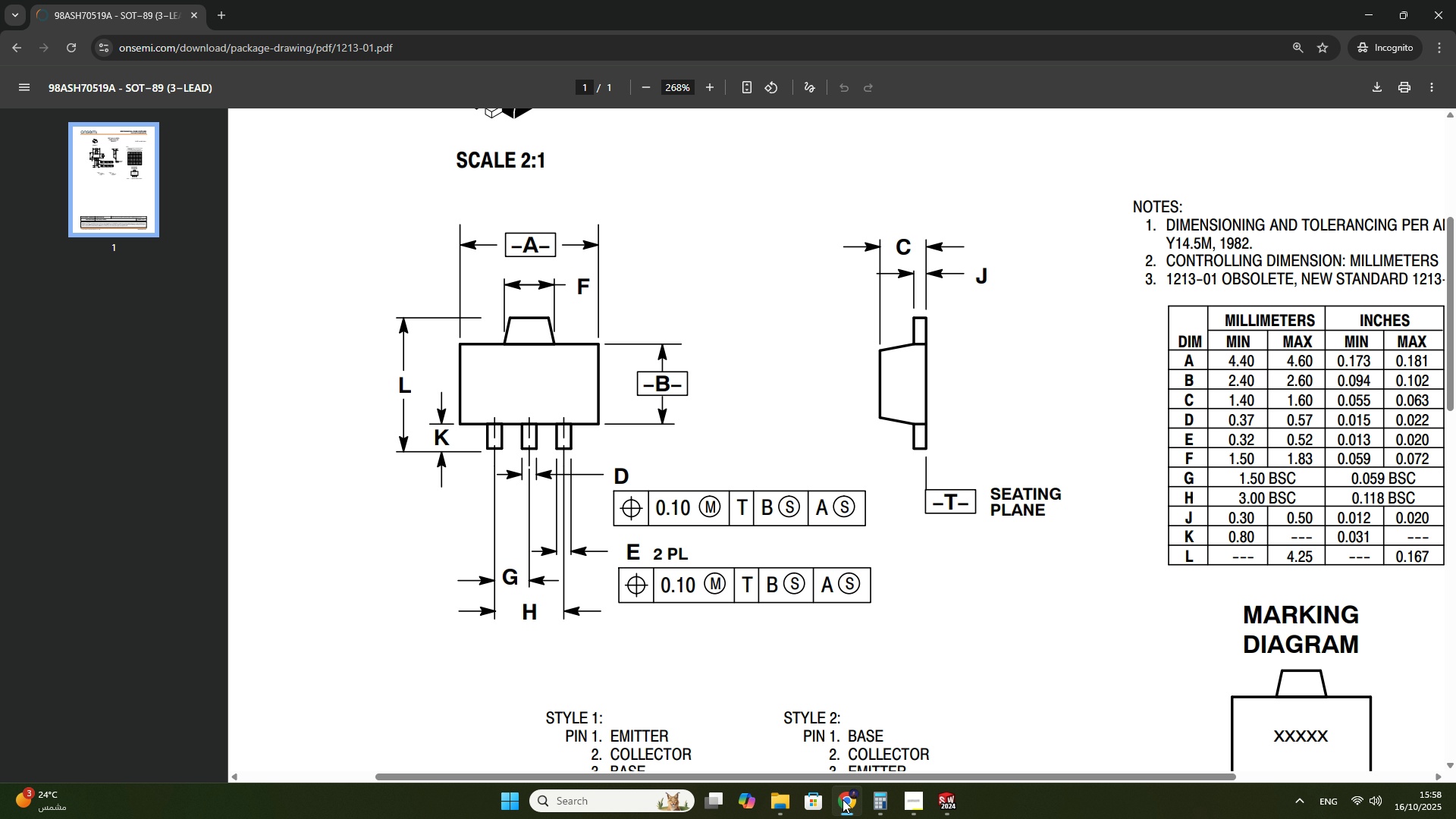 
left_click([843, 799])
 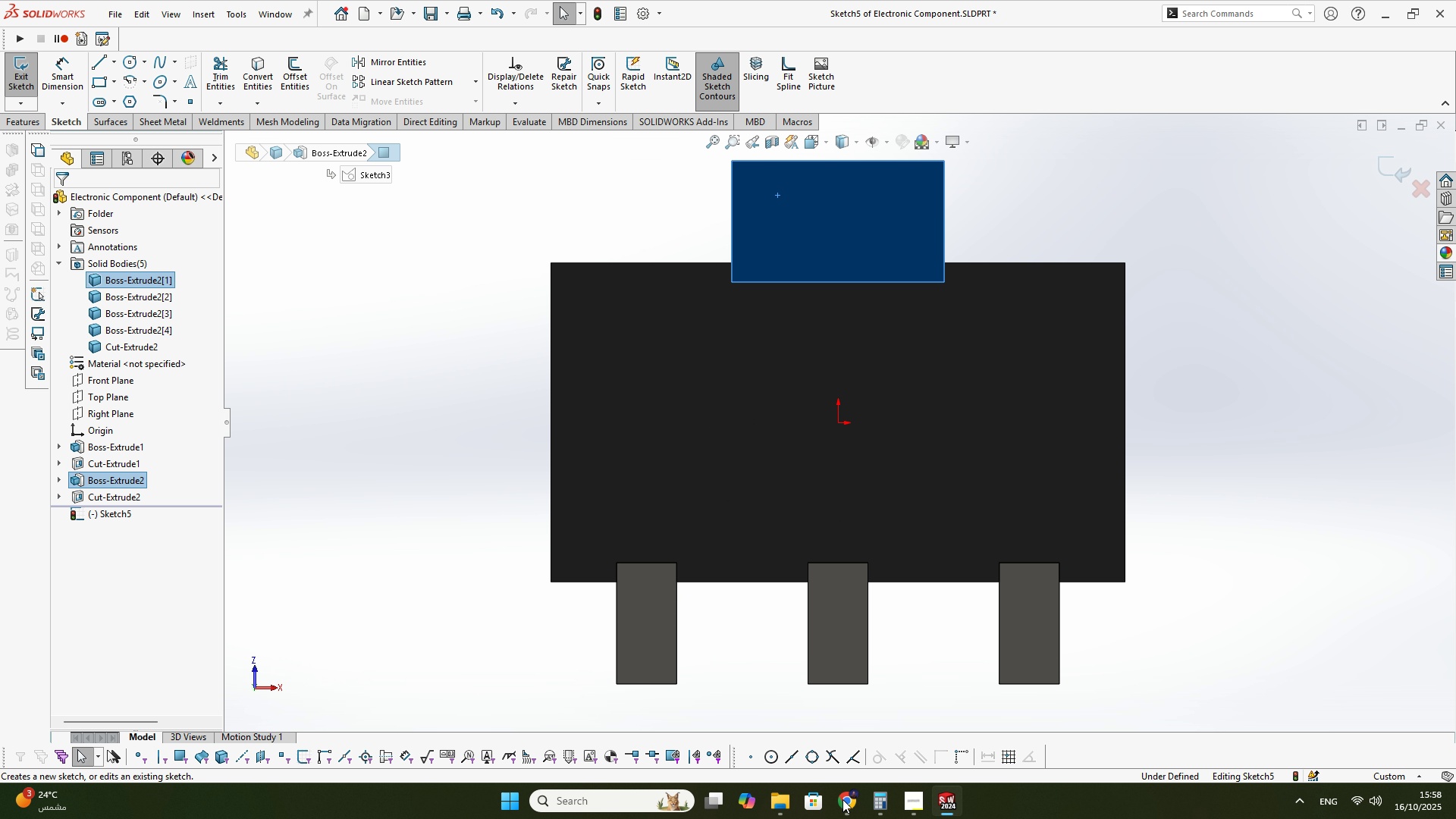 
scroll: coordinate [997, 108], scroll_direction: up, amount: 2.0
 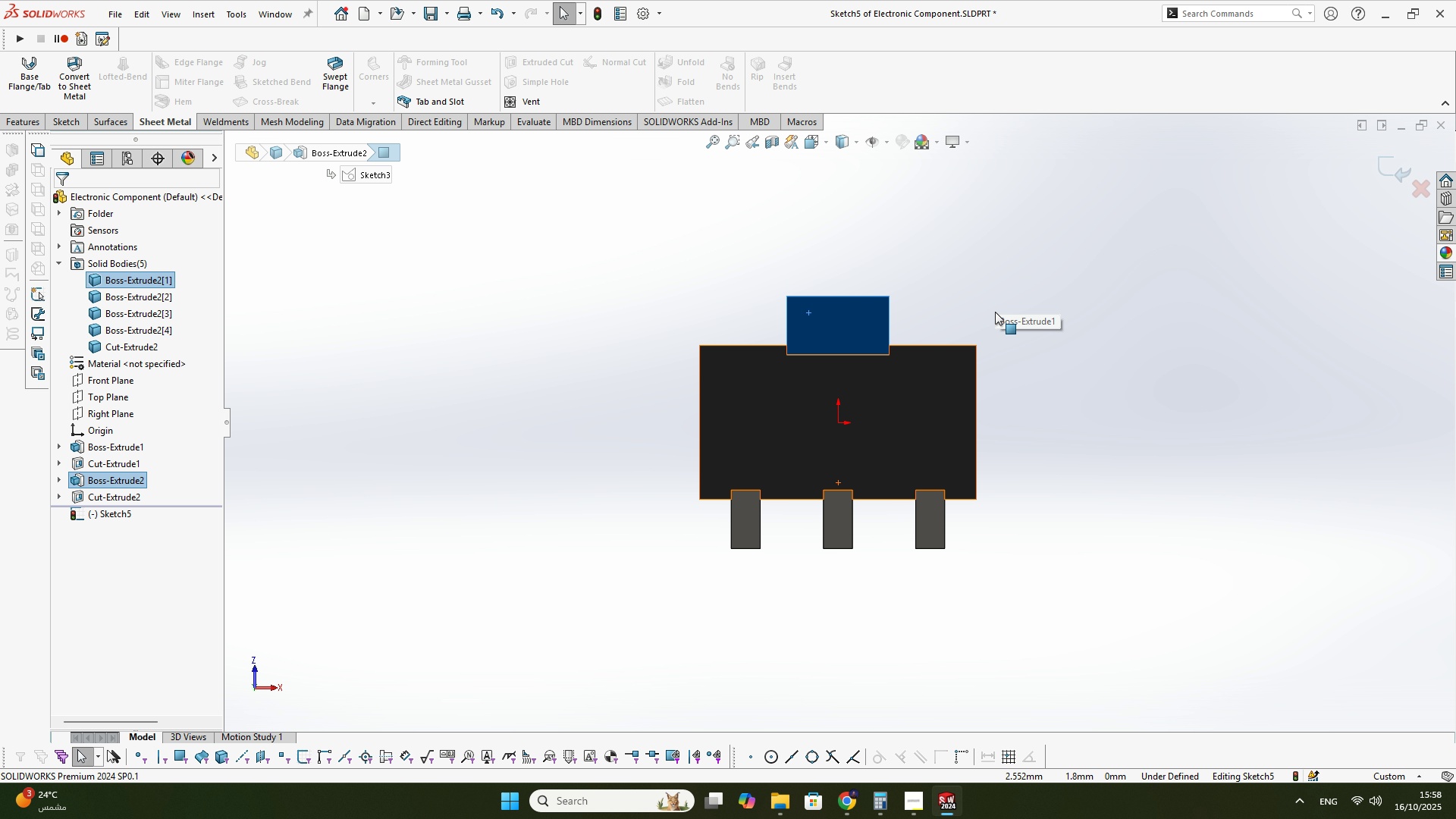 
left_click([995, 312])
 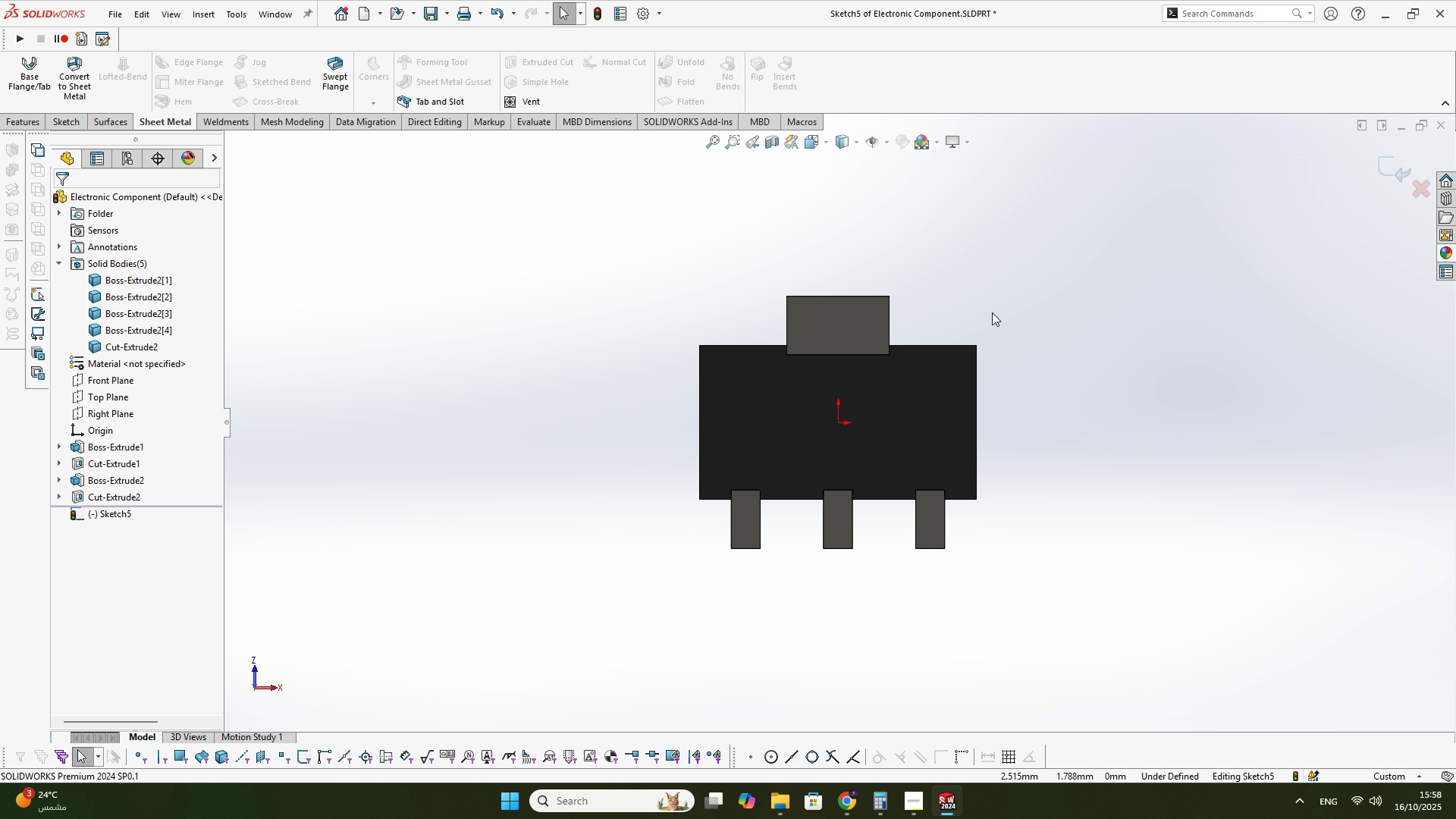 
scroll: coordinate [777, 336], scroll_direction: down, amount: 7.0
 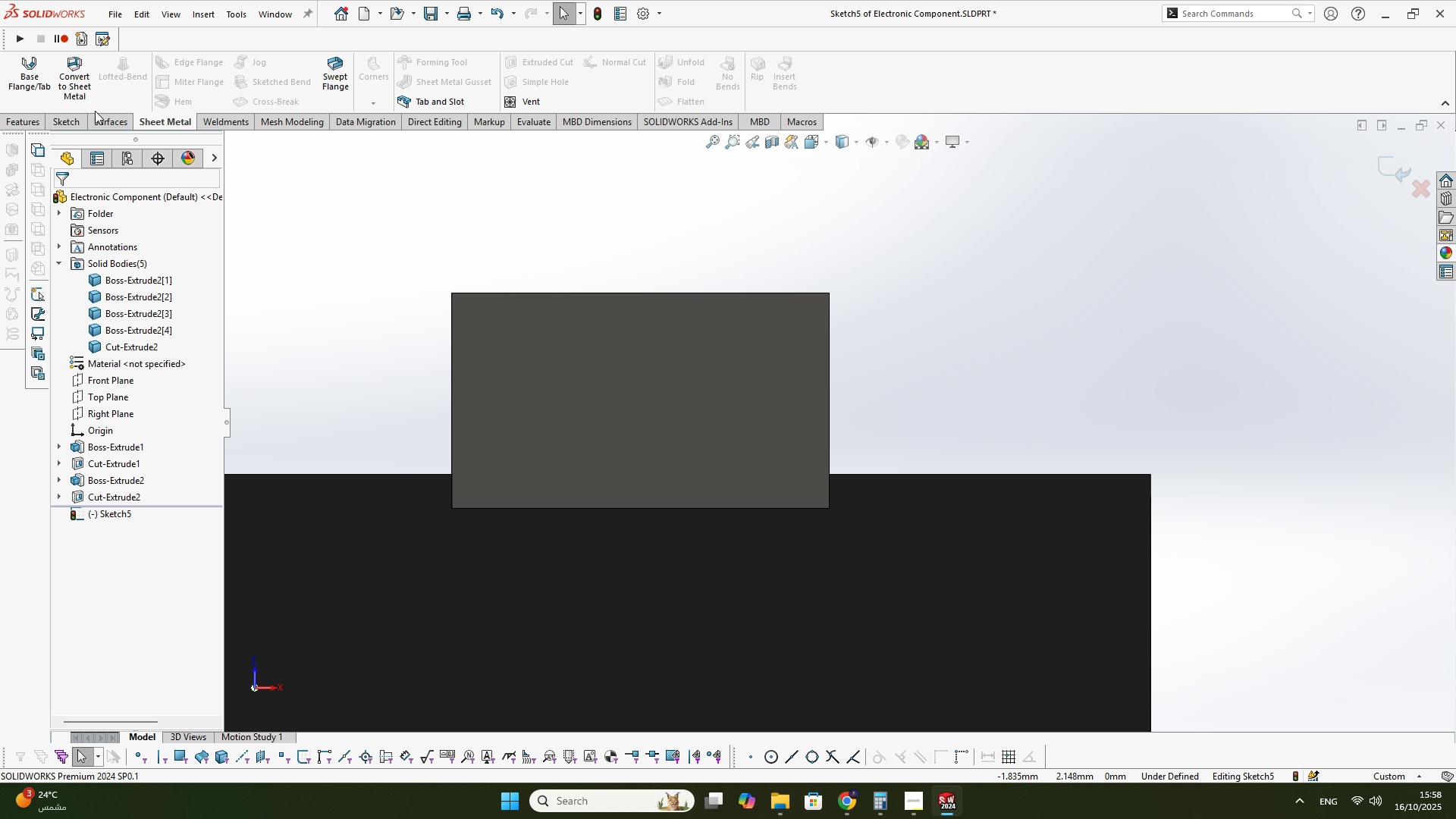 
left_click([62, 121])
 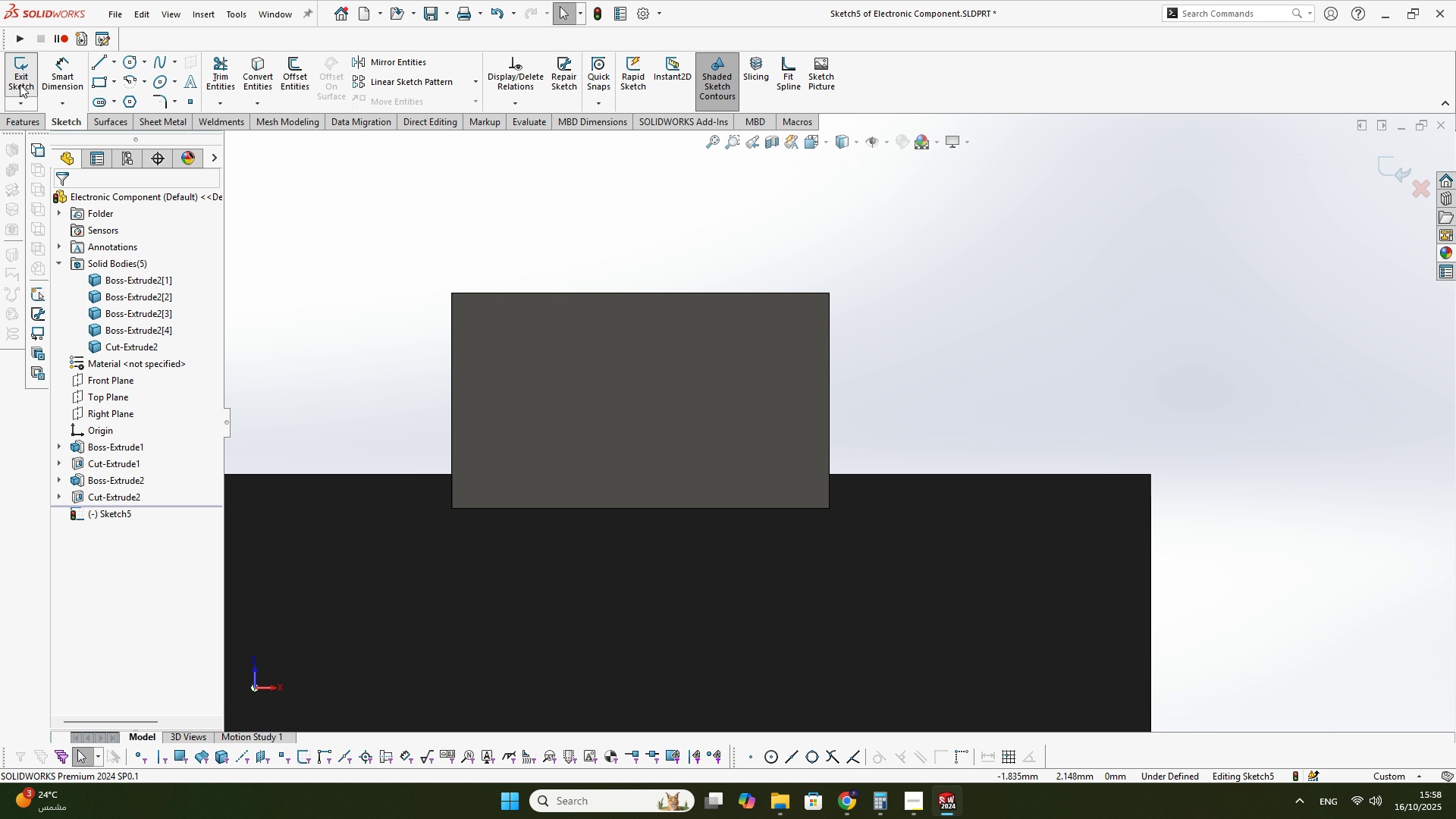 
left_click([20, 83])
 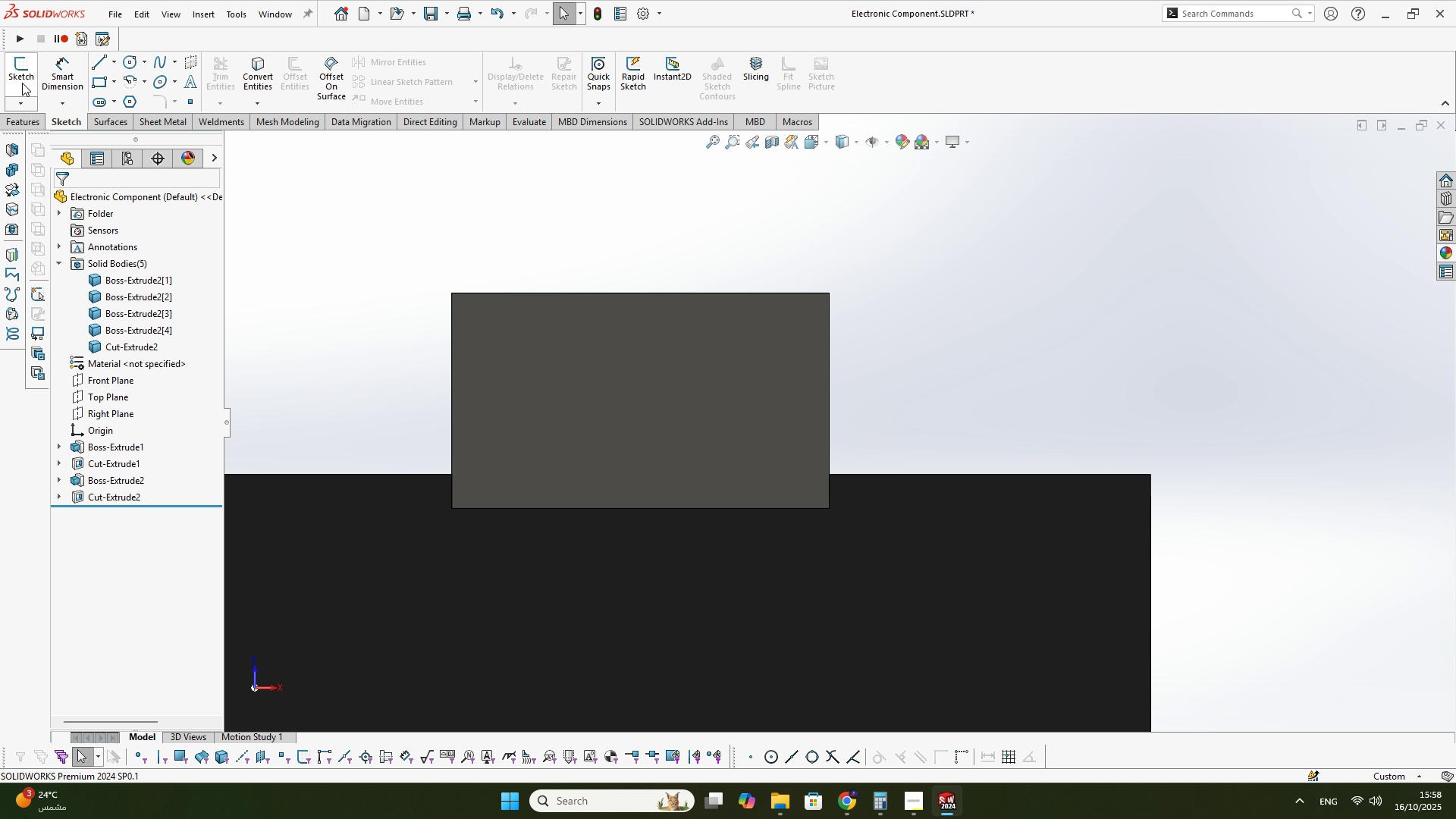 
left_click([22, 83])
 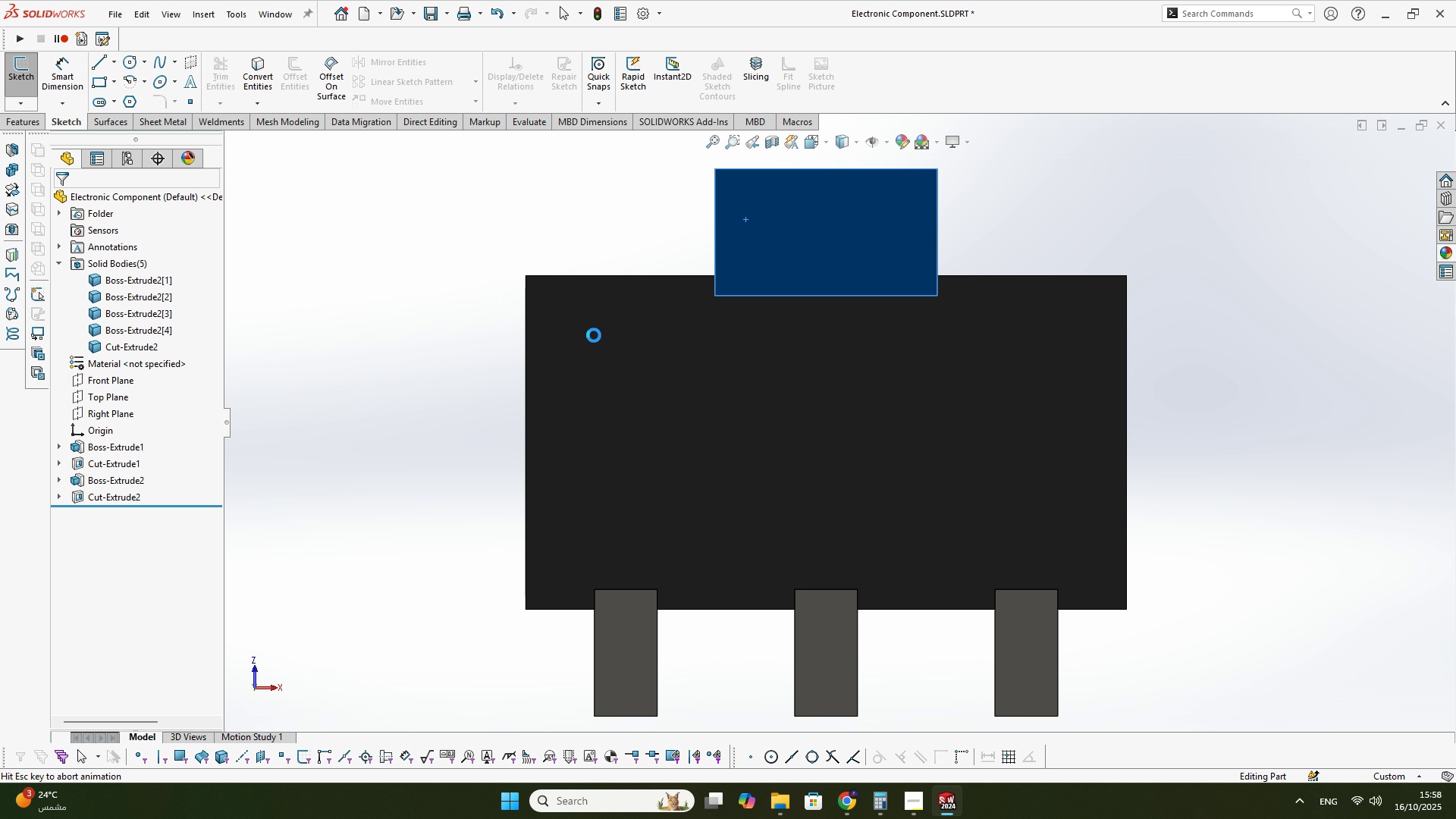 
scroll: coordinate [838, 163], scroll_direction: down, amount: 6.0
 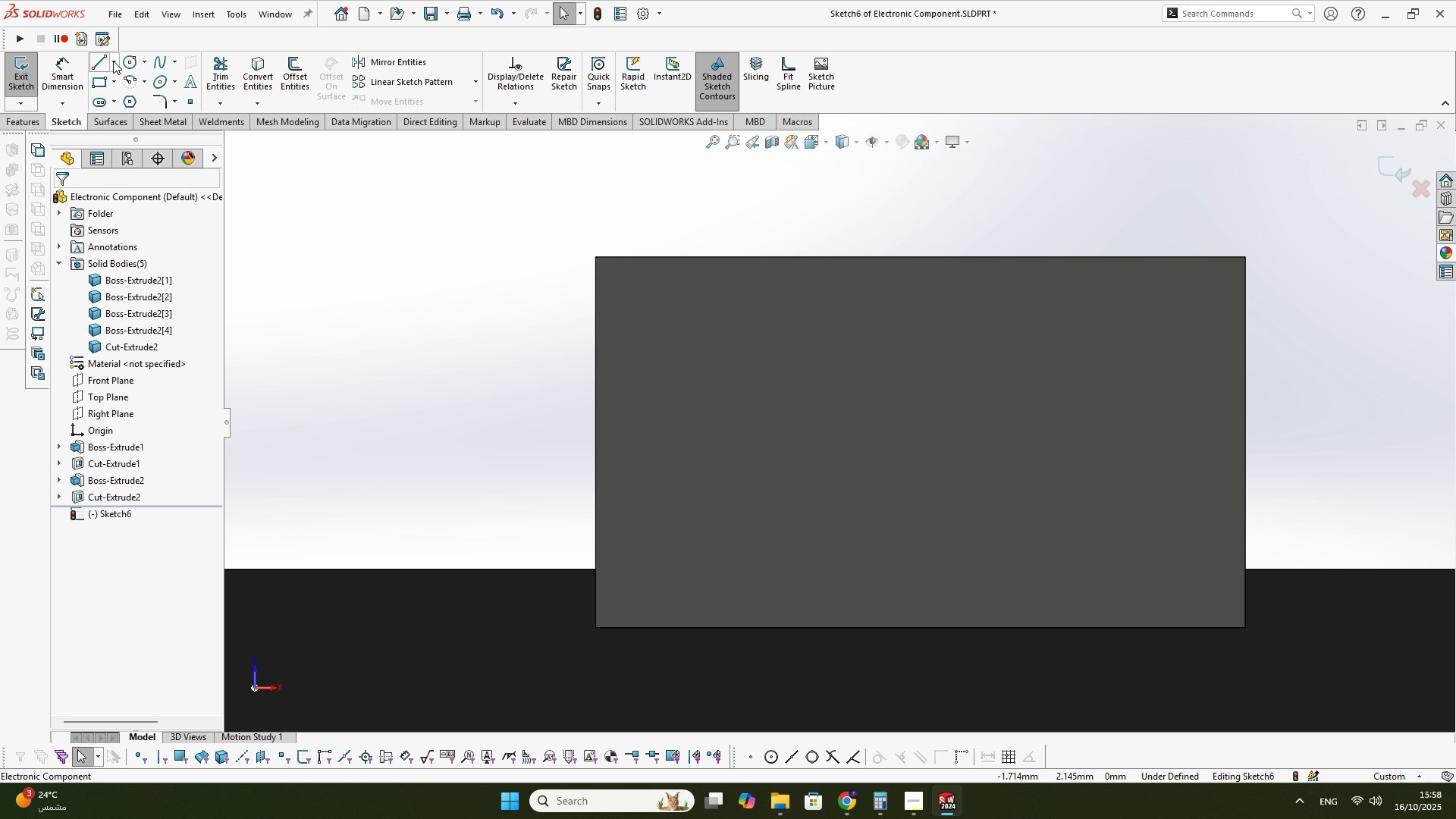 
left_click([113, 61])
 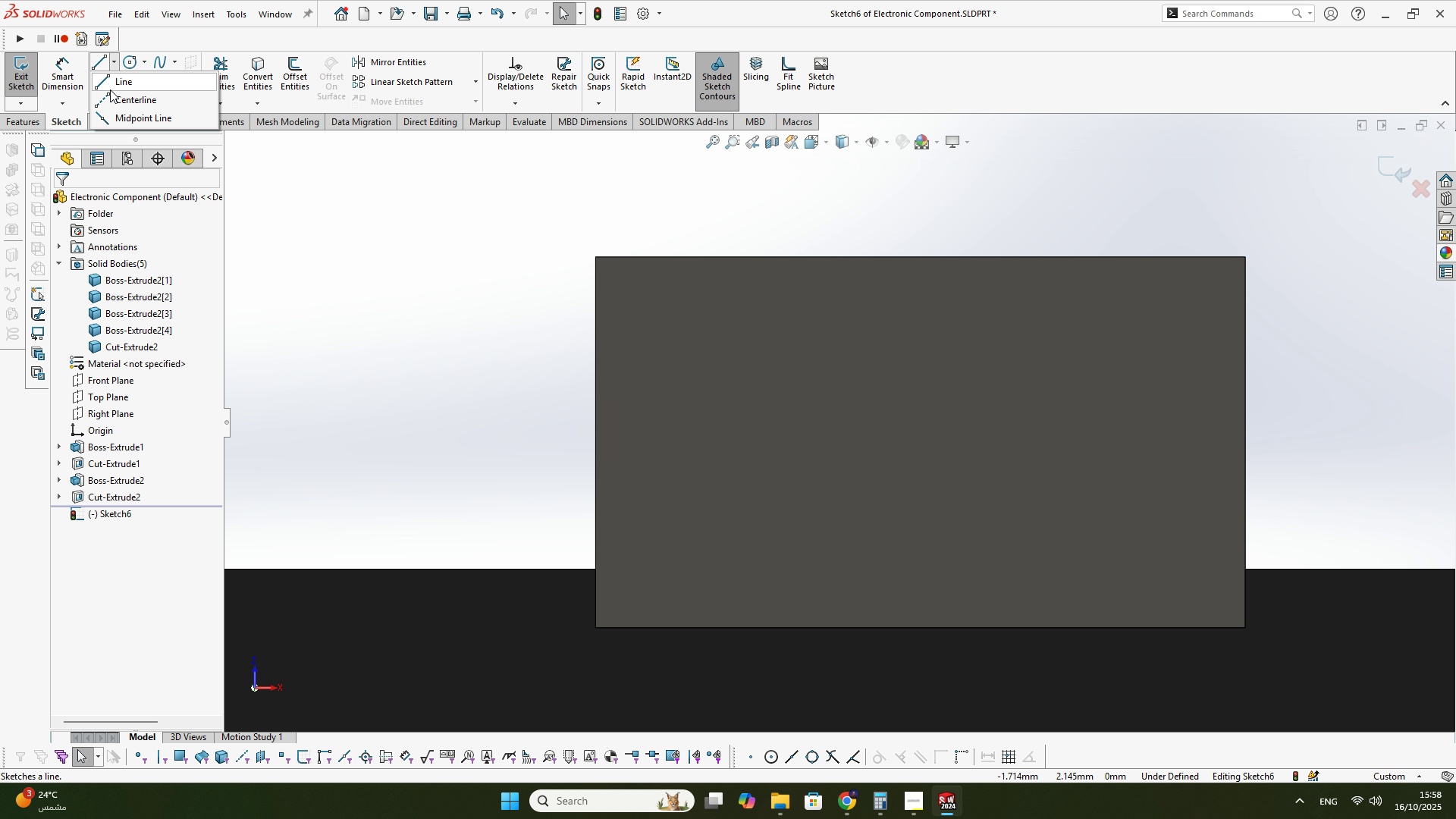 
left_click([110, 88])
 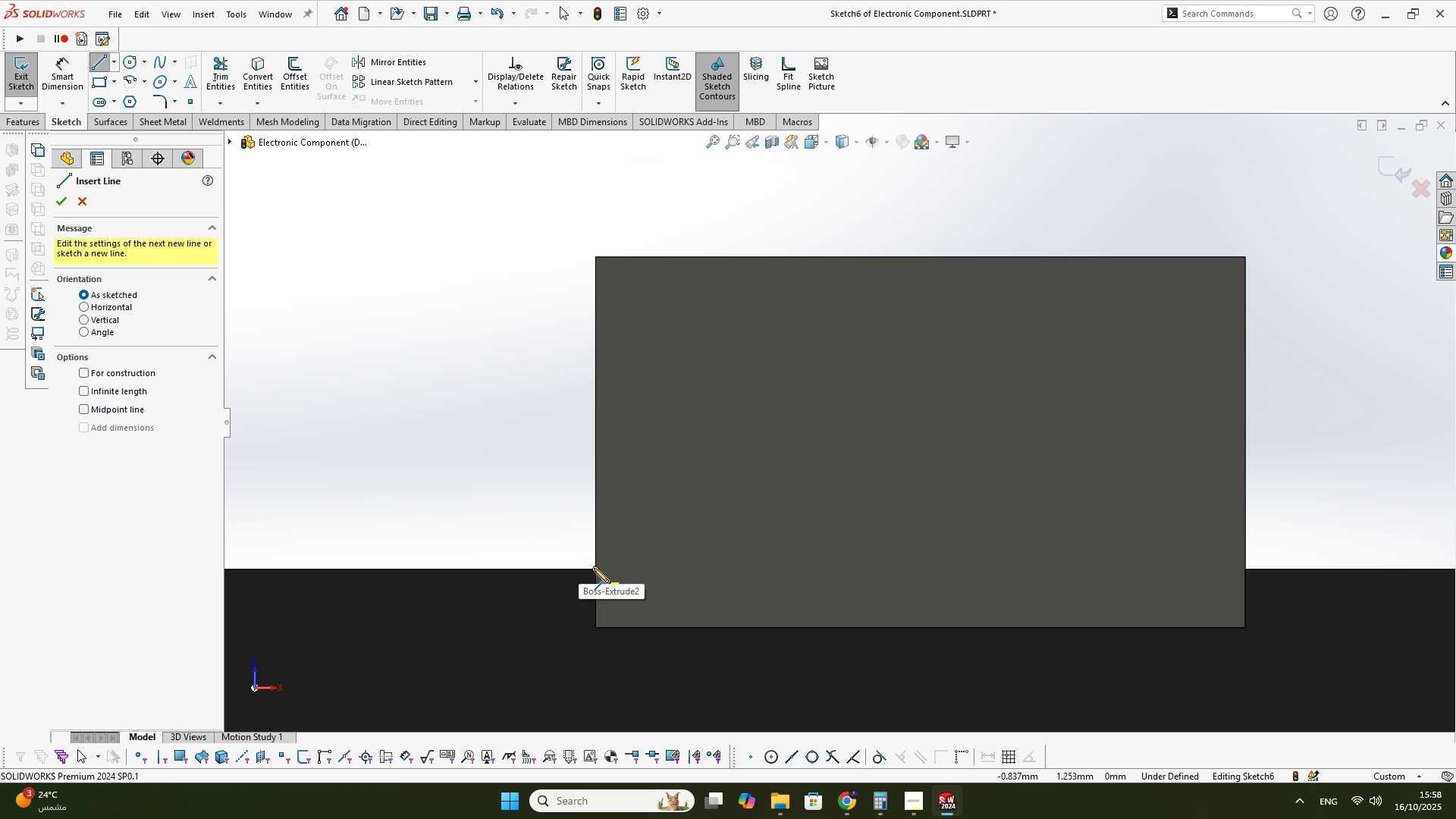 
left_click([594, 568])
 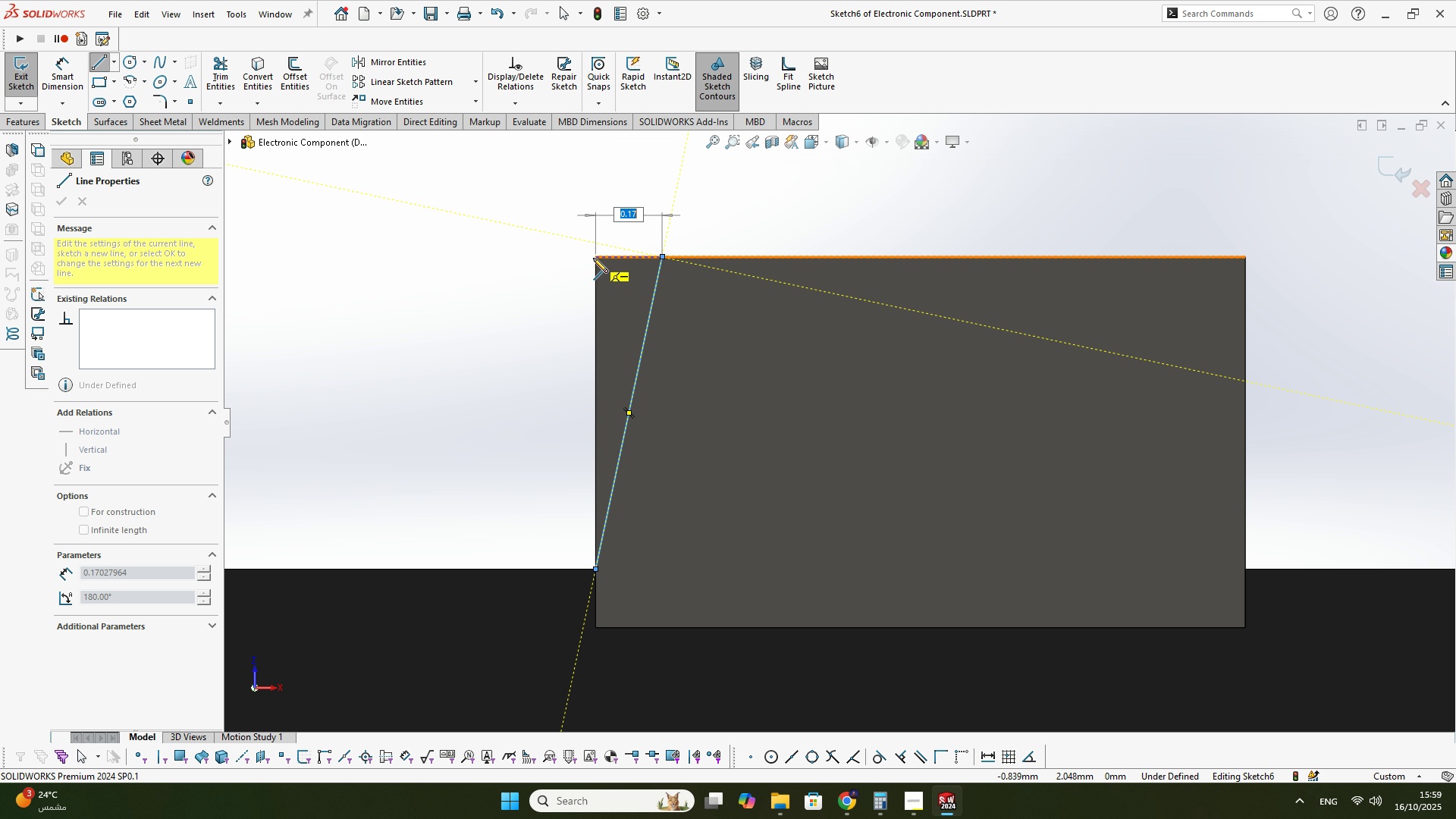 
wait(7.68)
 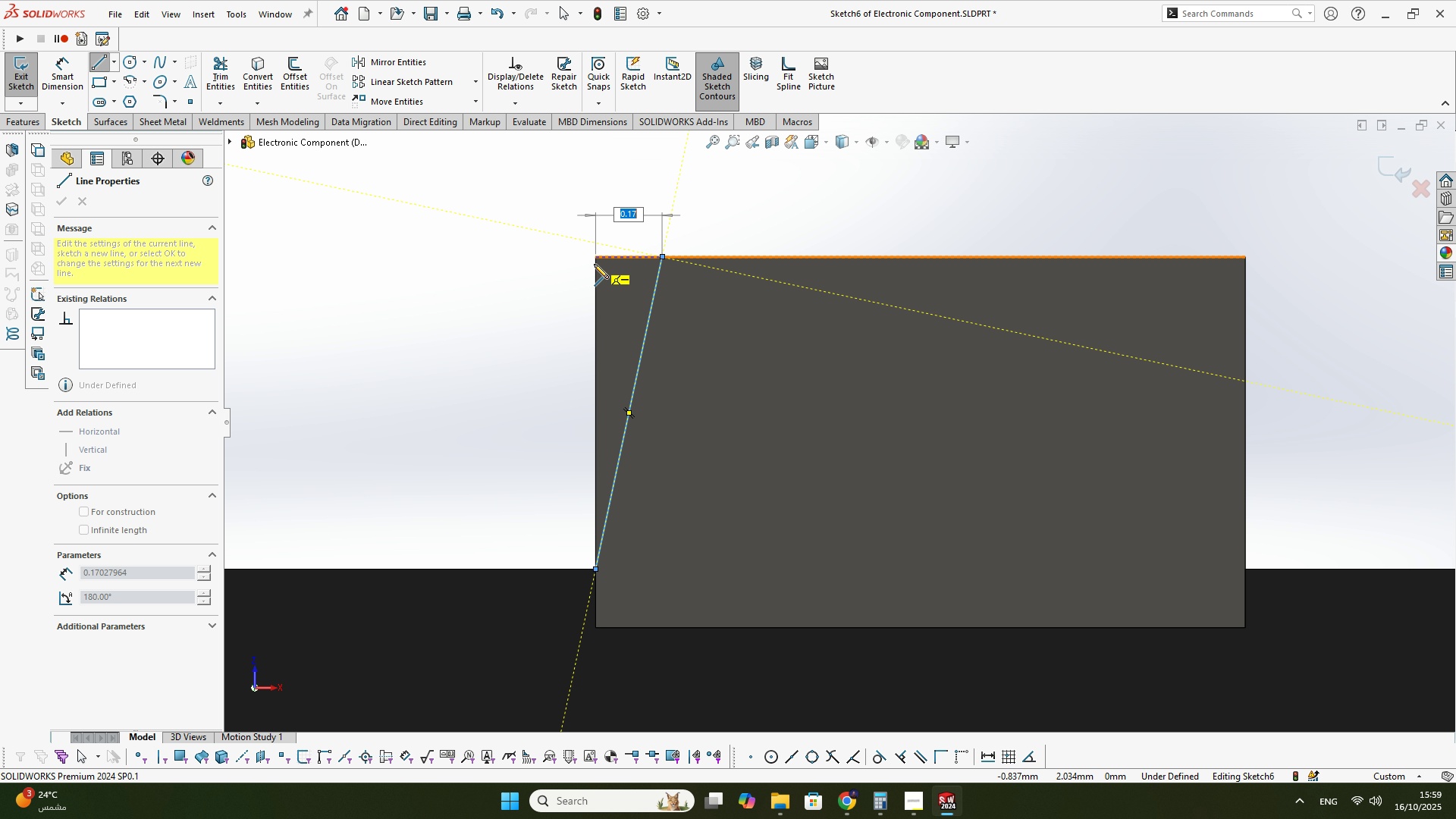 
left_click([593, 258])
 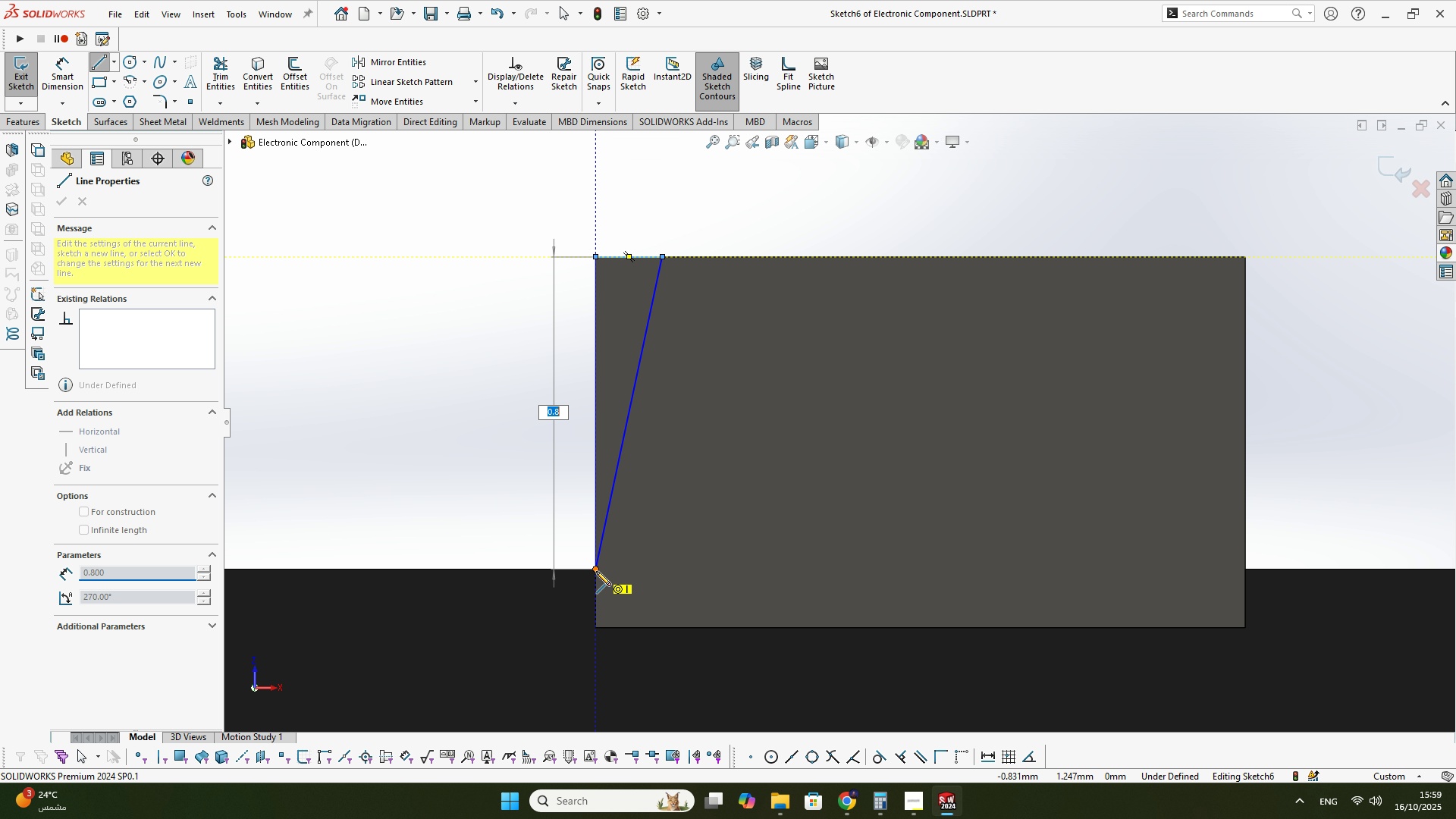 
left_click([596, 571])
 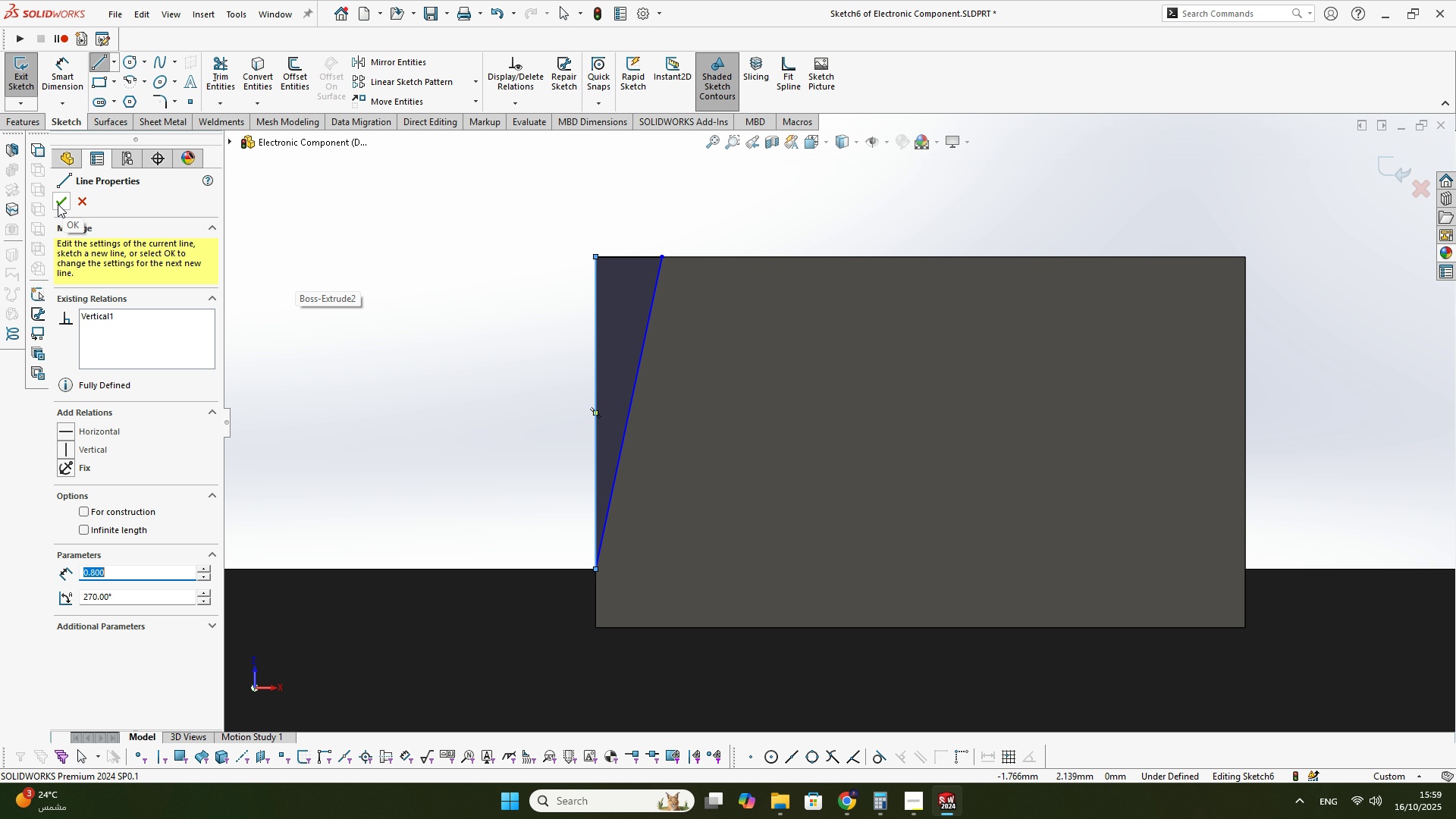 
wait(22.41)
 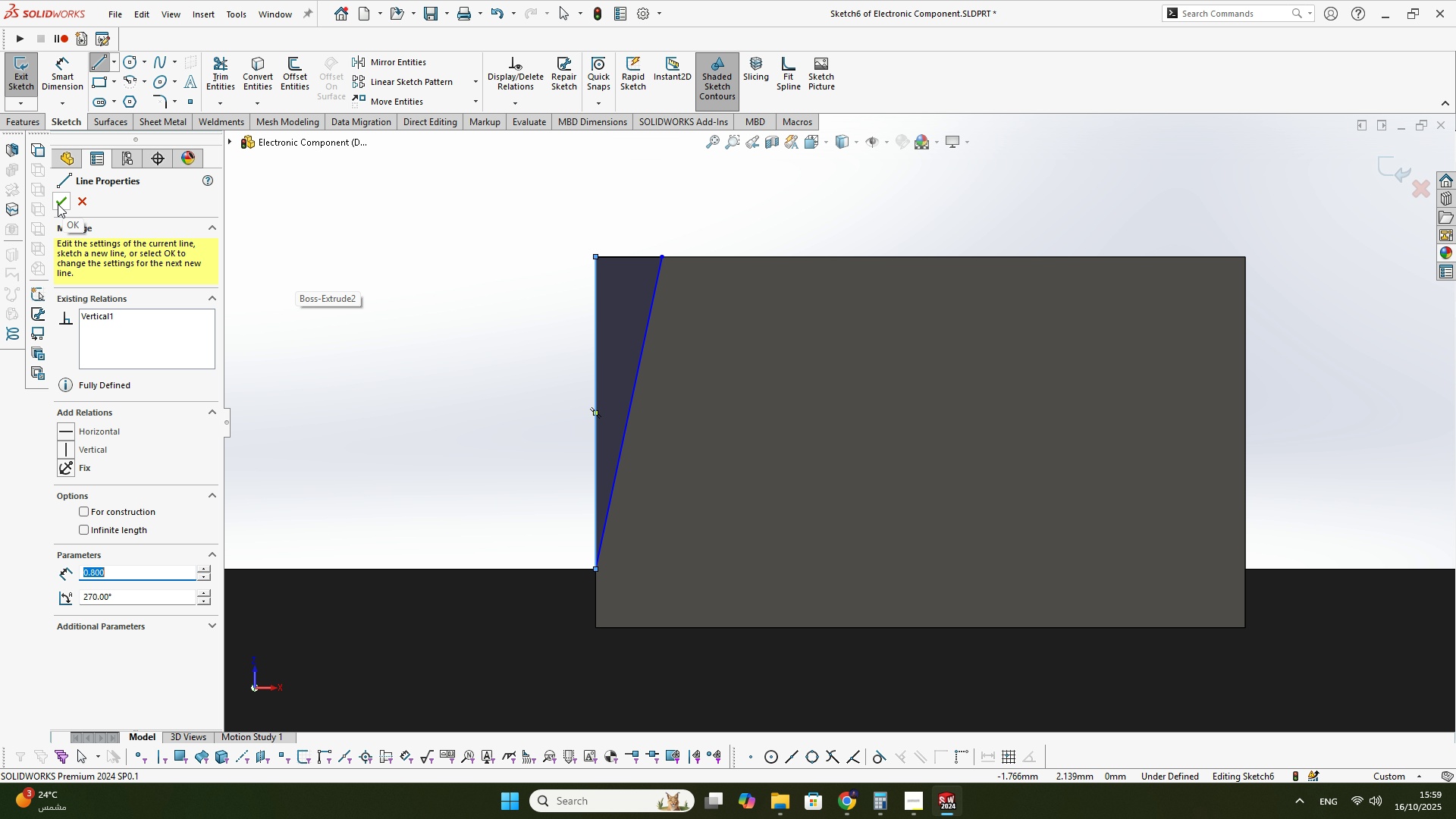 
left_click([57, 202])
 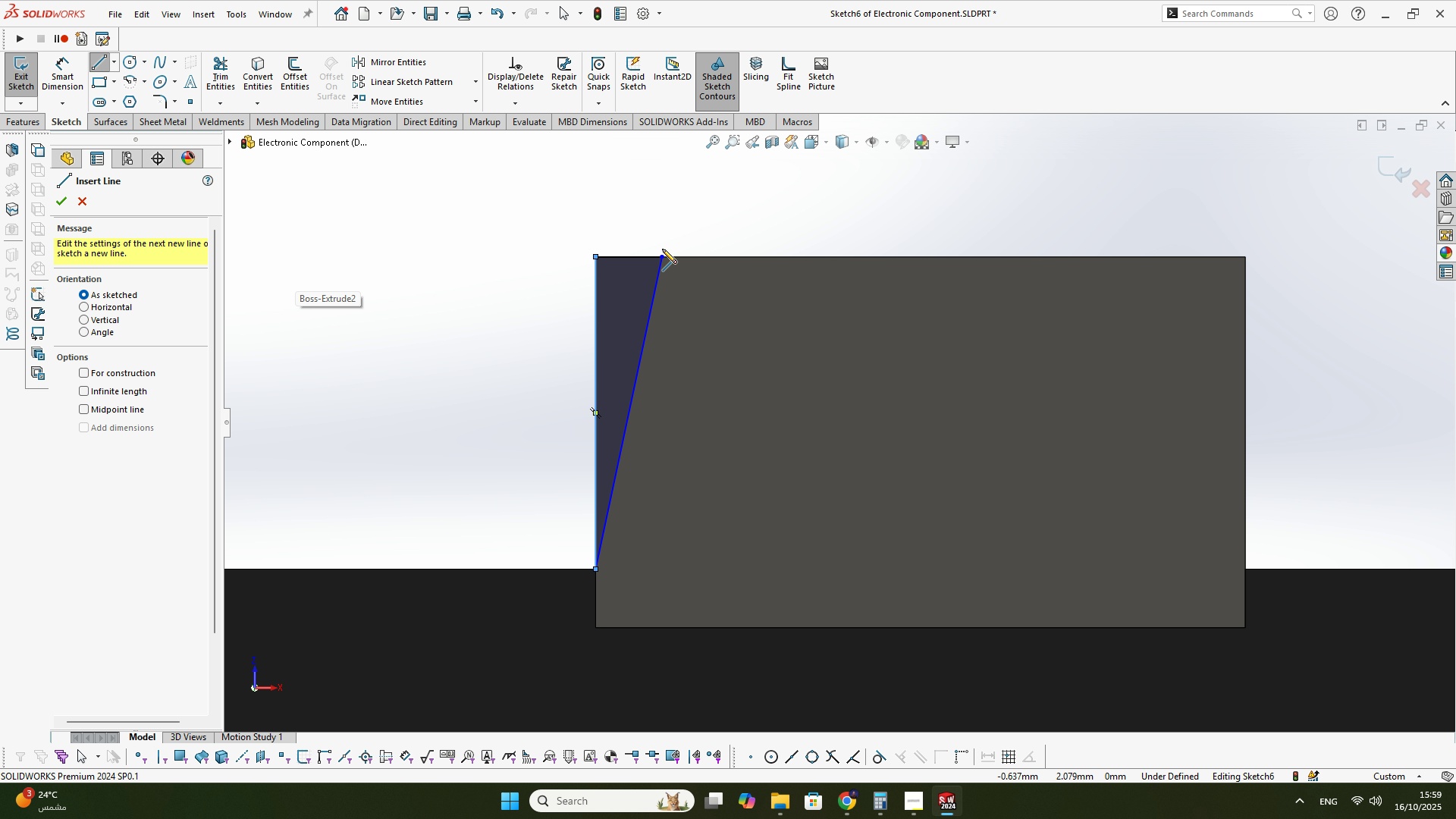 
scroll: coordinate [654, 253], scroll_direction: down, amount: 1.0
 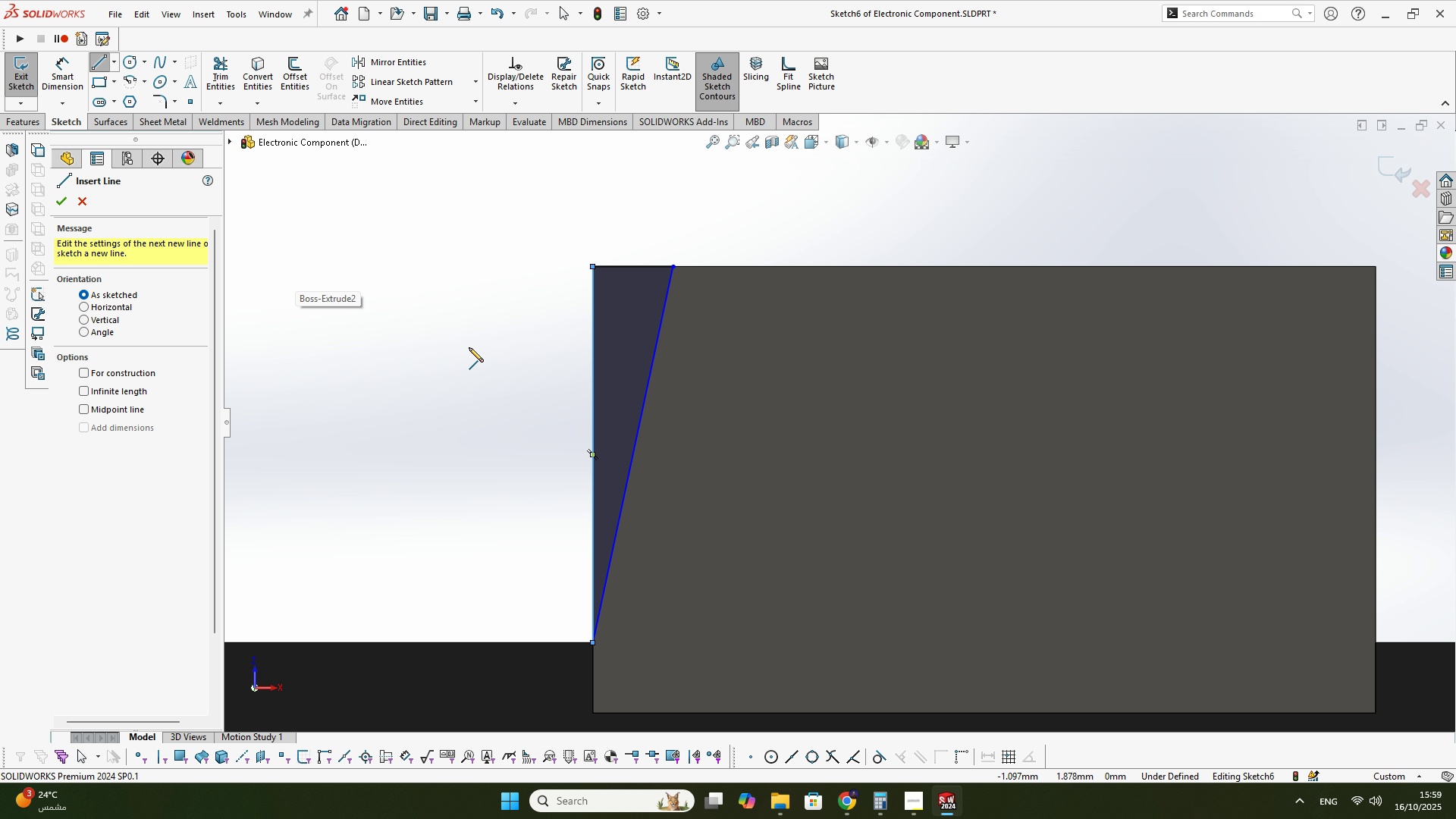 
key(Escape)
 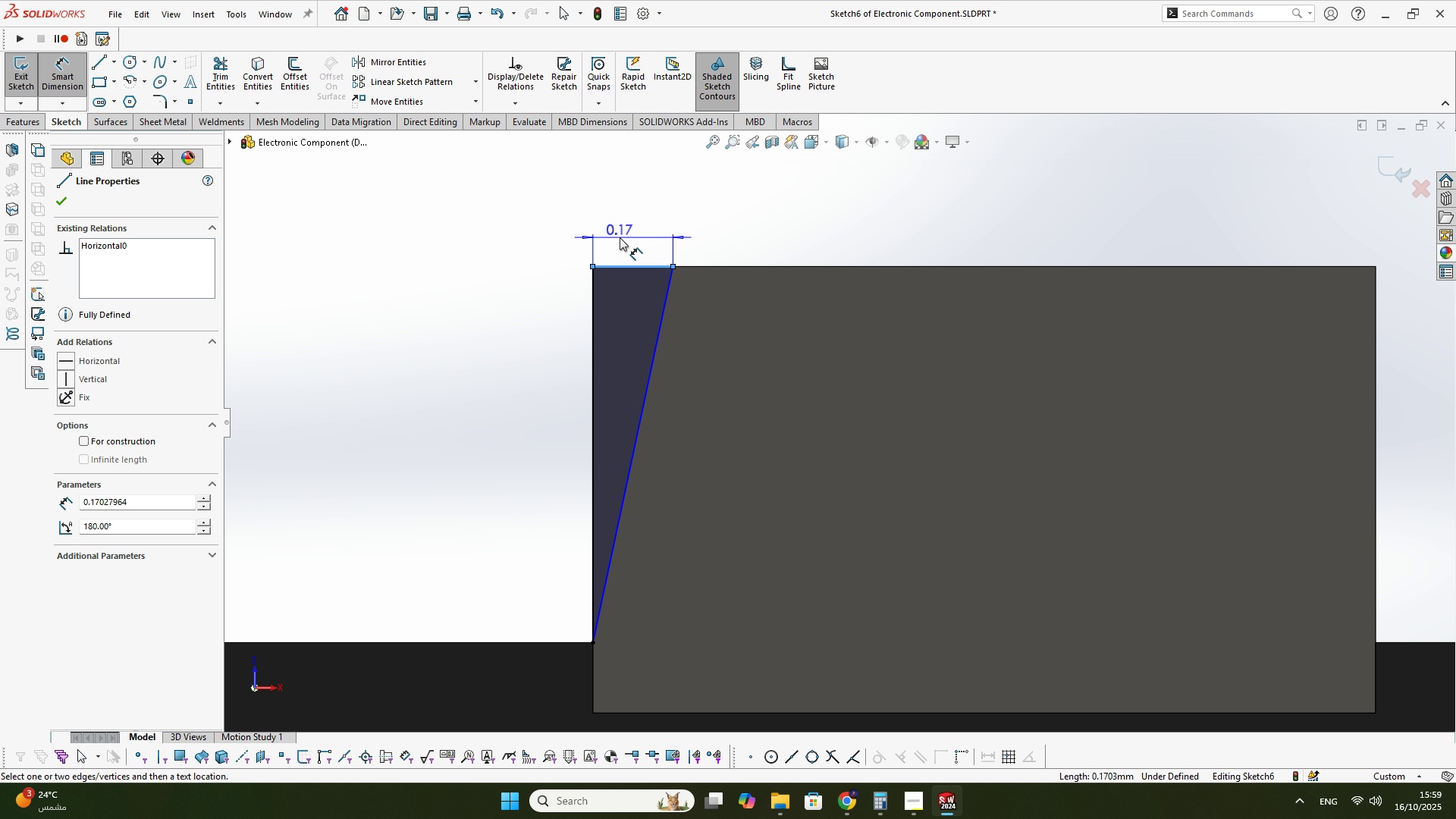 
scroll: coordinate [685, 276], scroll_direction: down, amount: 1.0
 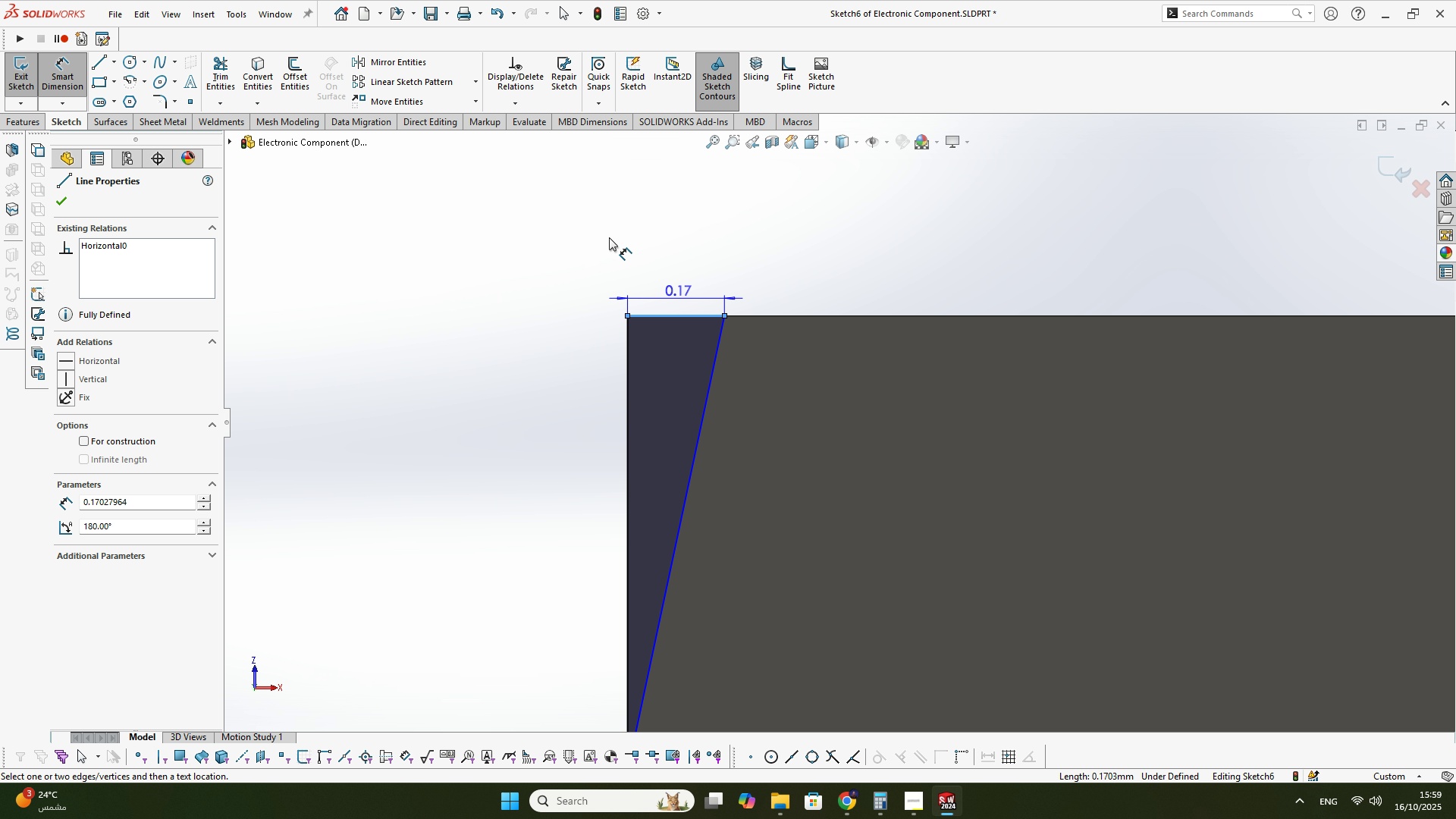 
left_click([608, 237])
 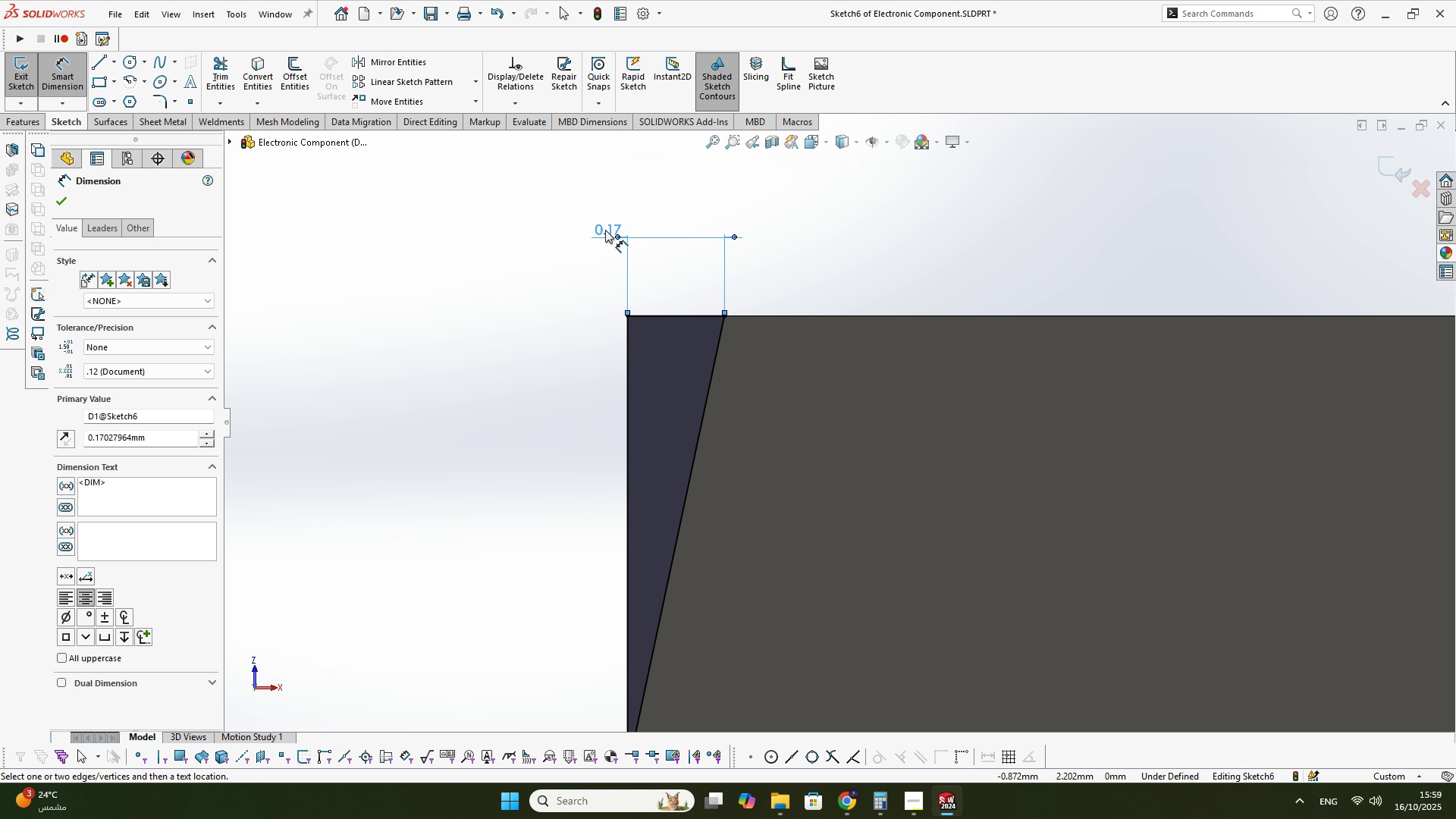 
double_click([605, 230])
 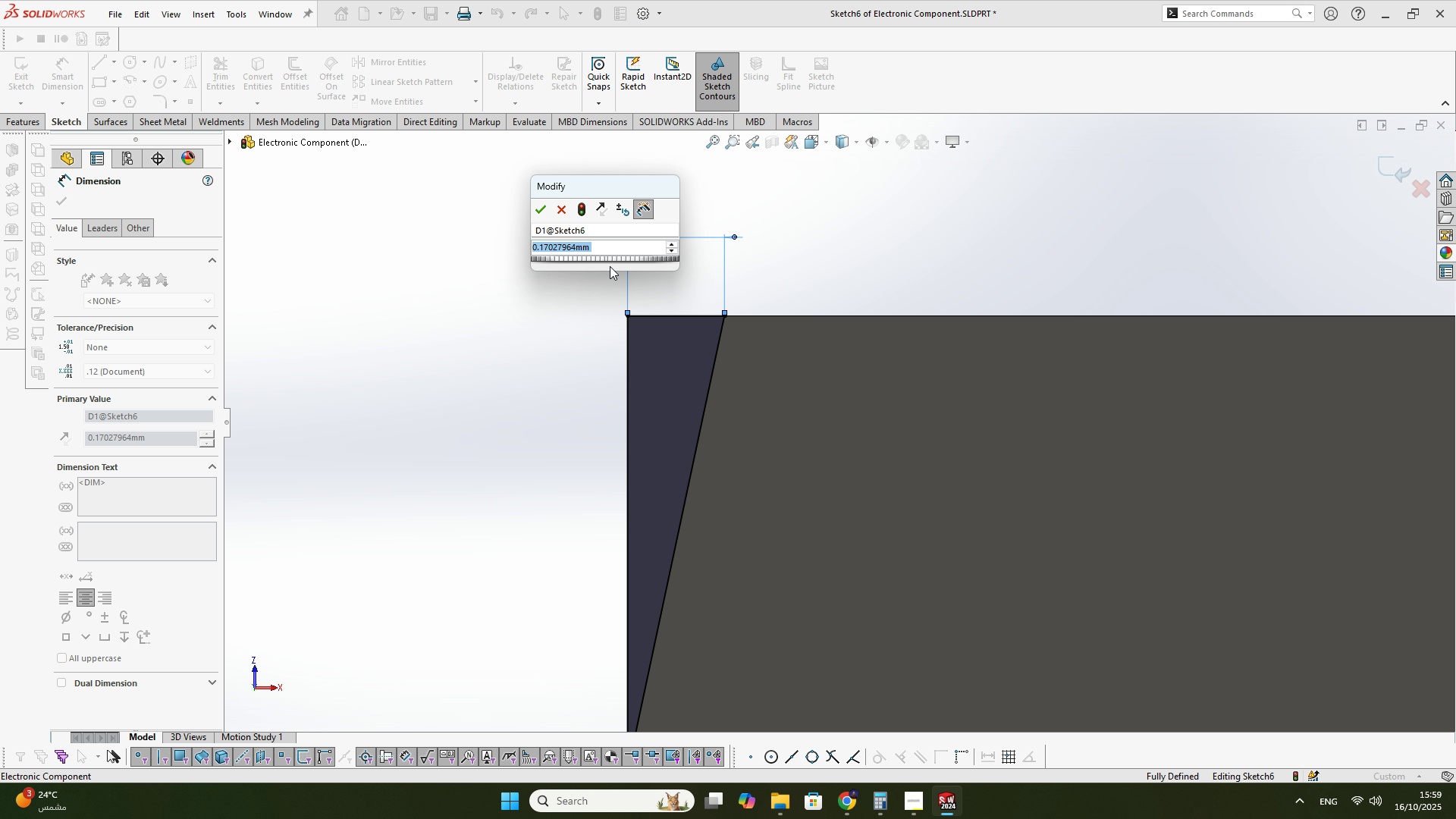 
key(Escape)
 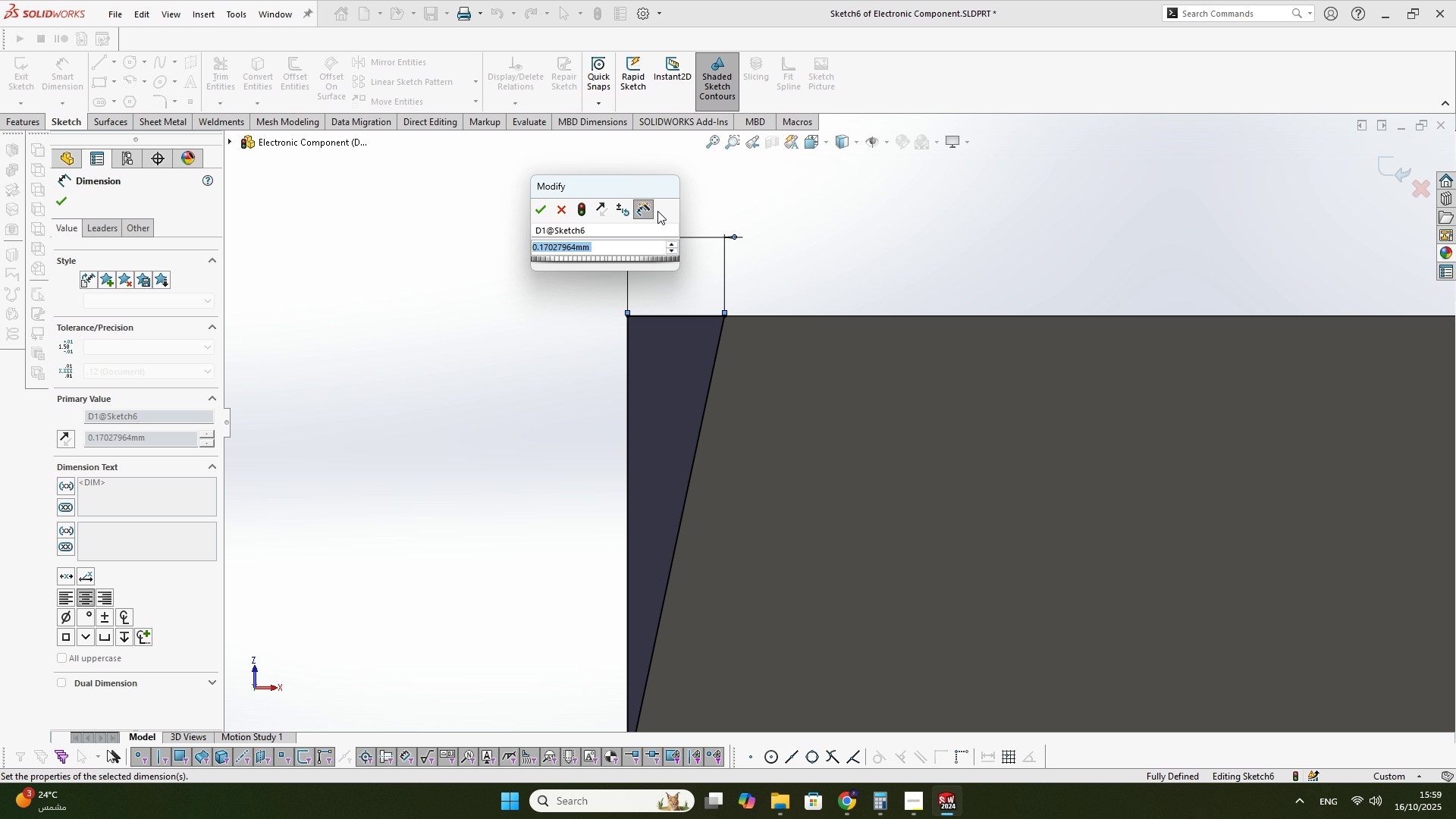 
key(Escape)
 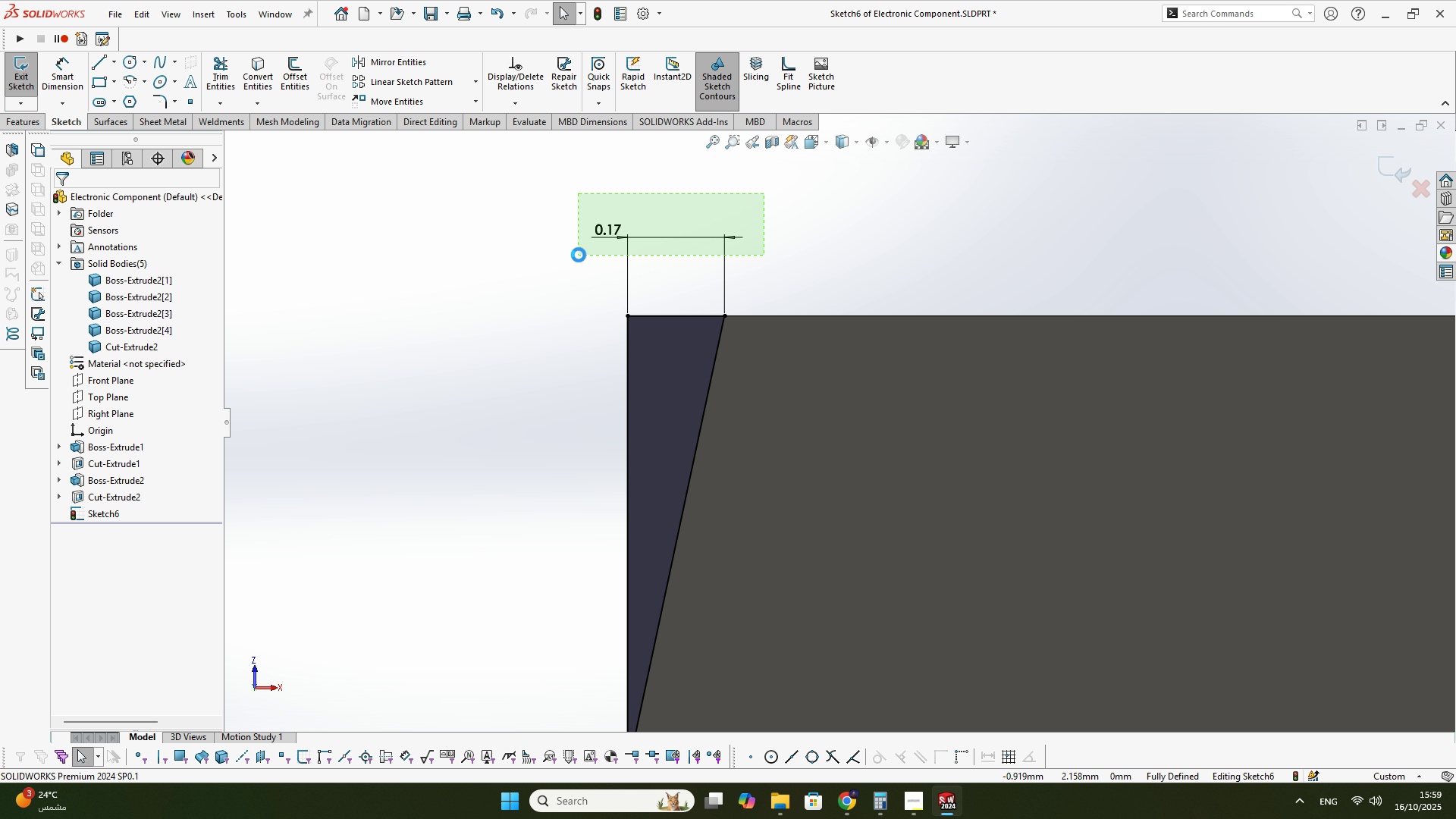 
key(Delete)
 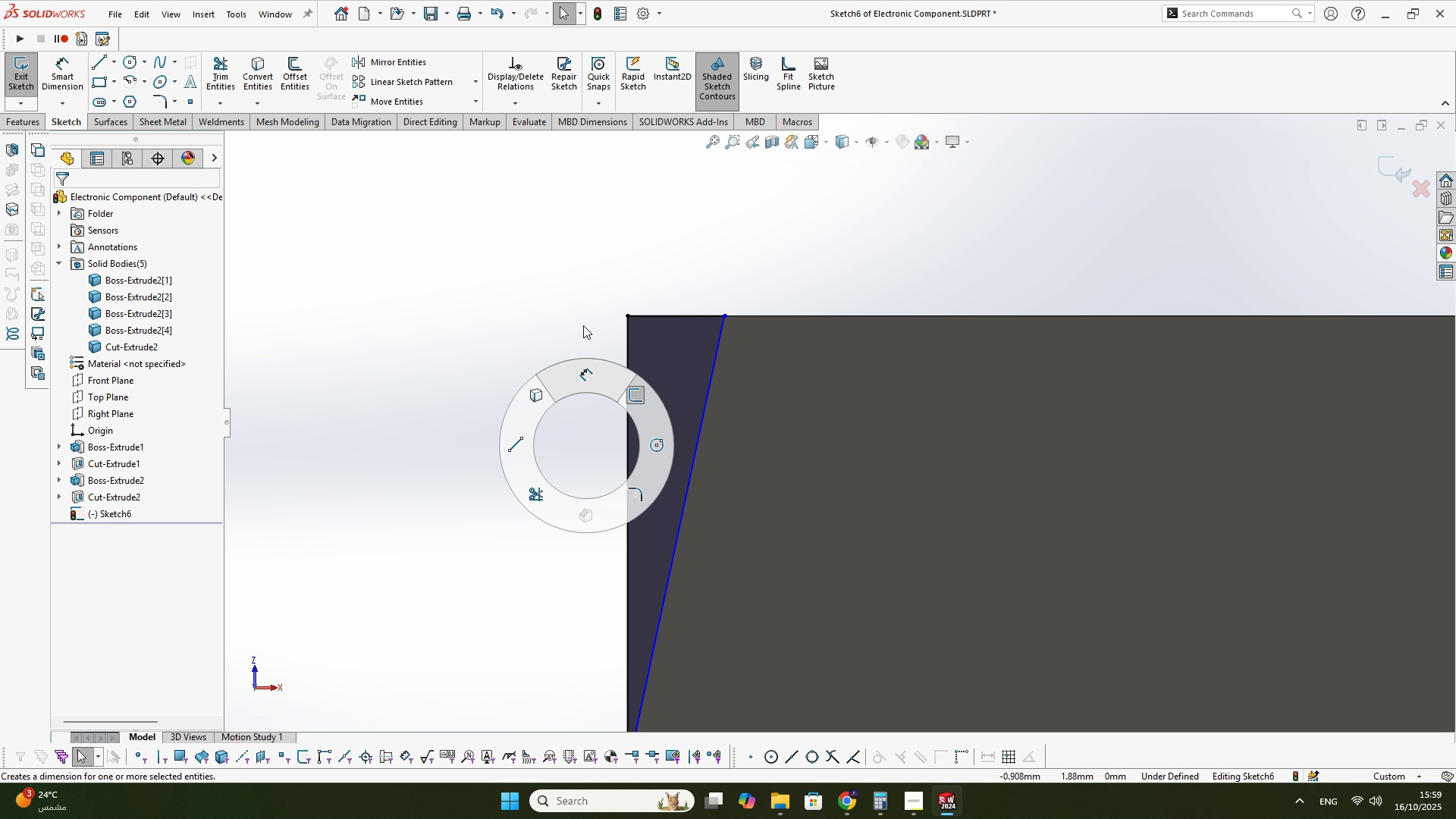 
scroll: coordinate [695, 482], scroll_direction: up, amount: 1.0
 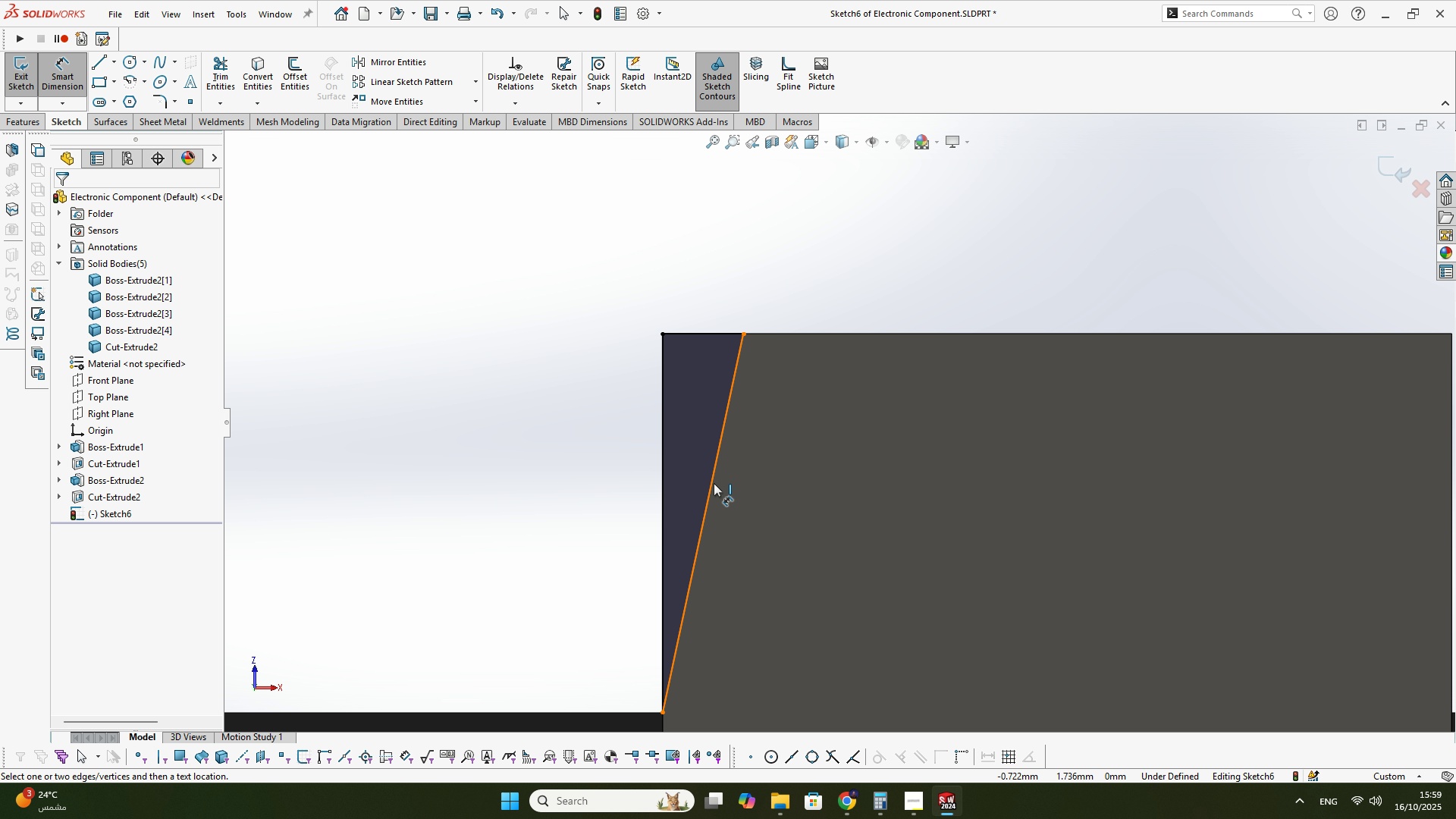 
left_click([713, 483])
 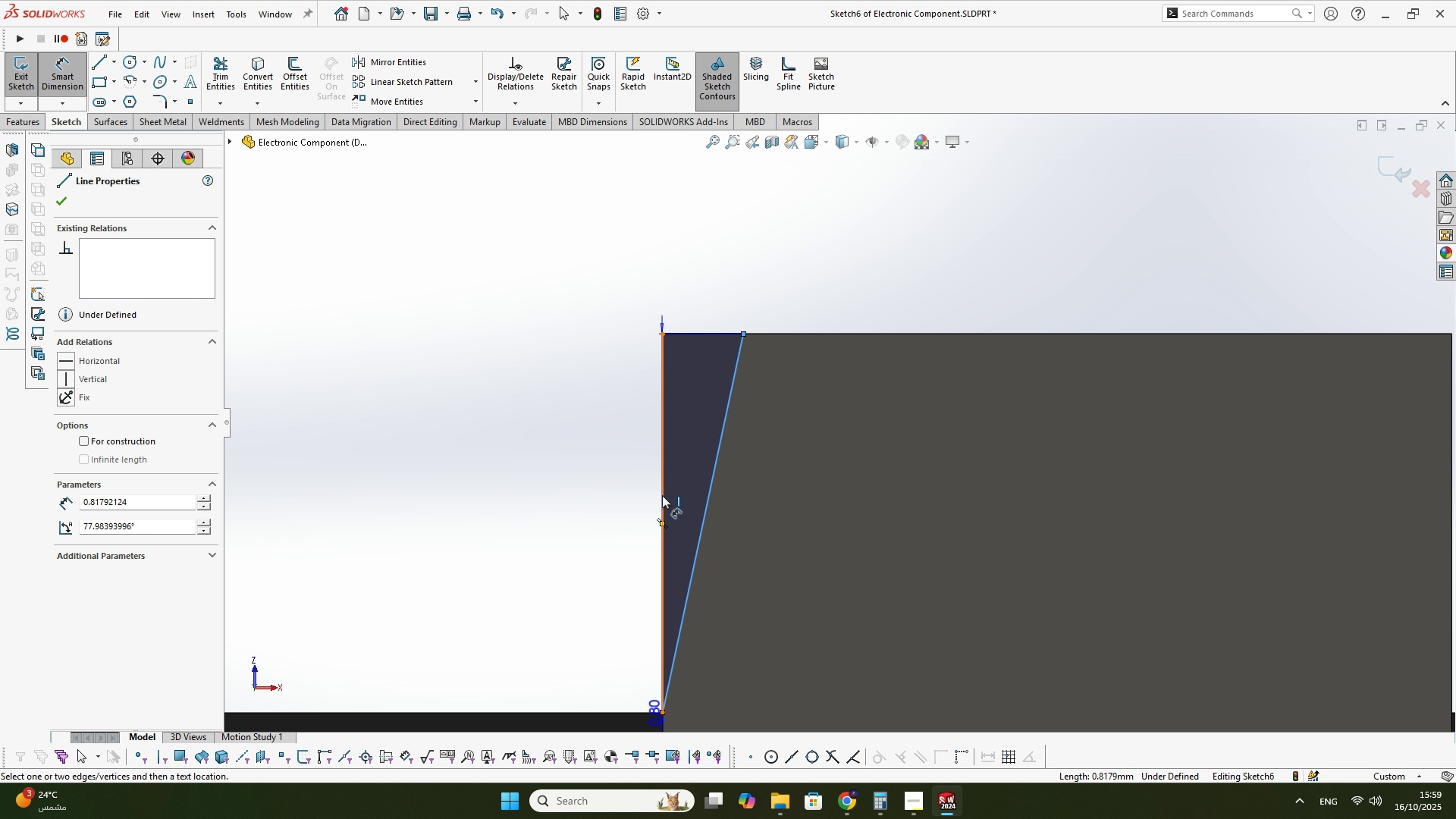 
left_click([662, 495])
 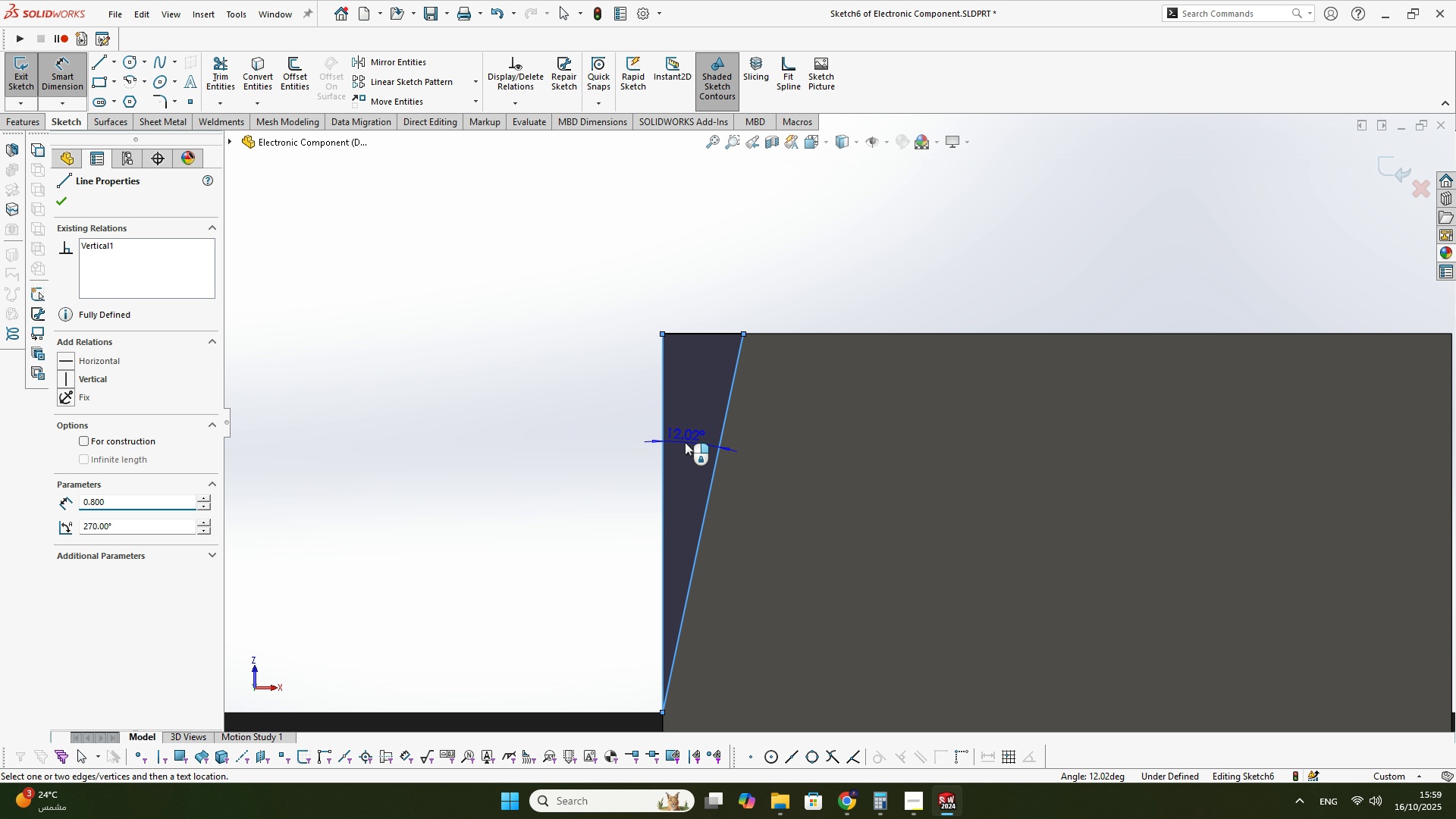 
double_click([685, 442])
 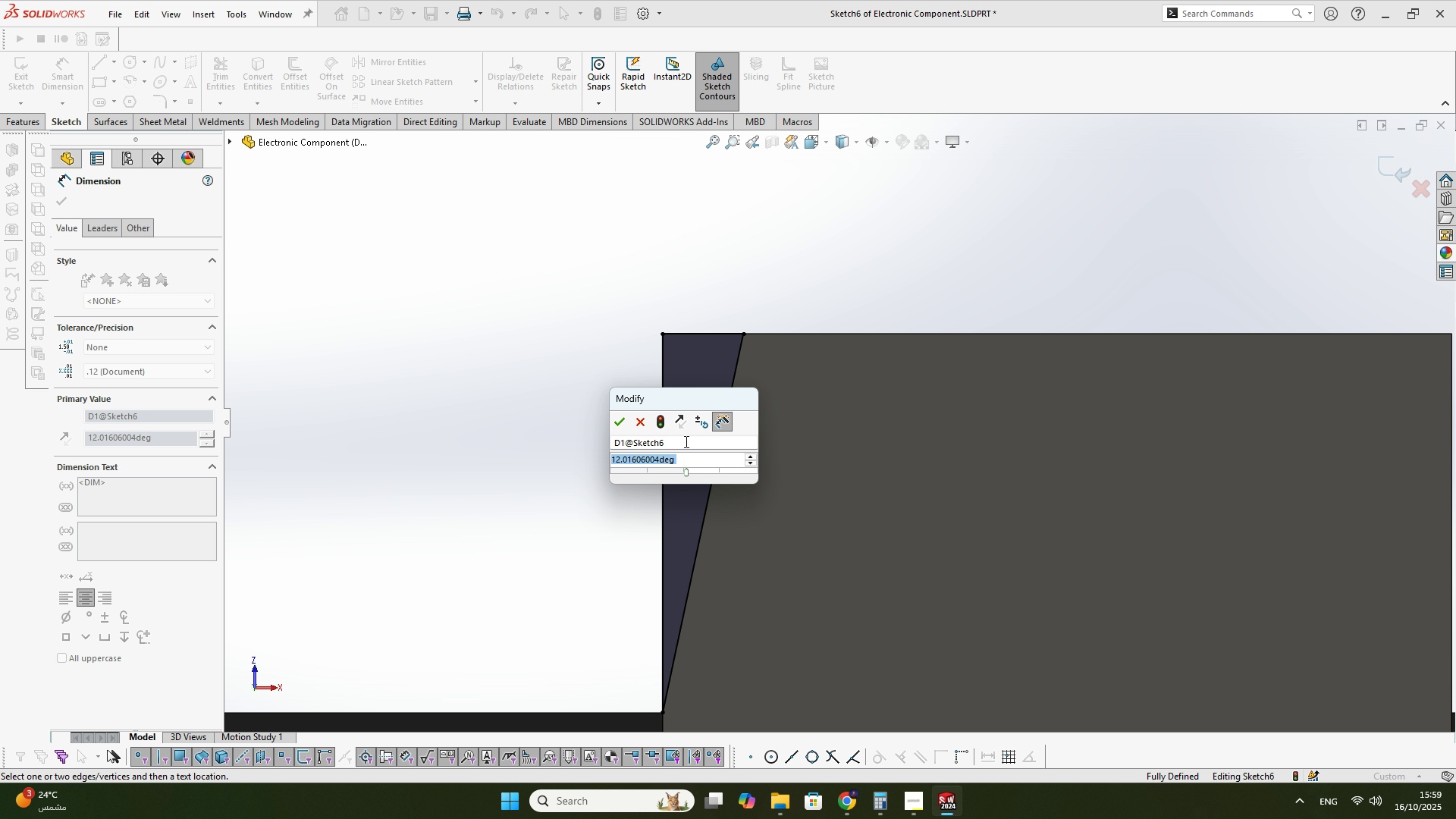 
key(Numpad5)
 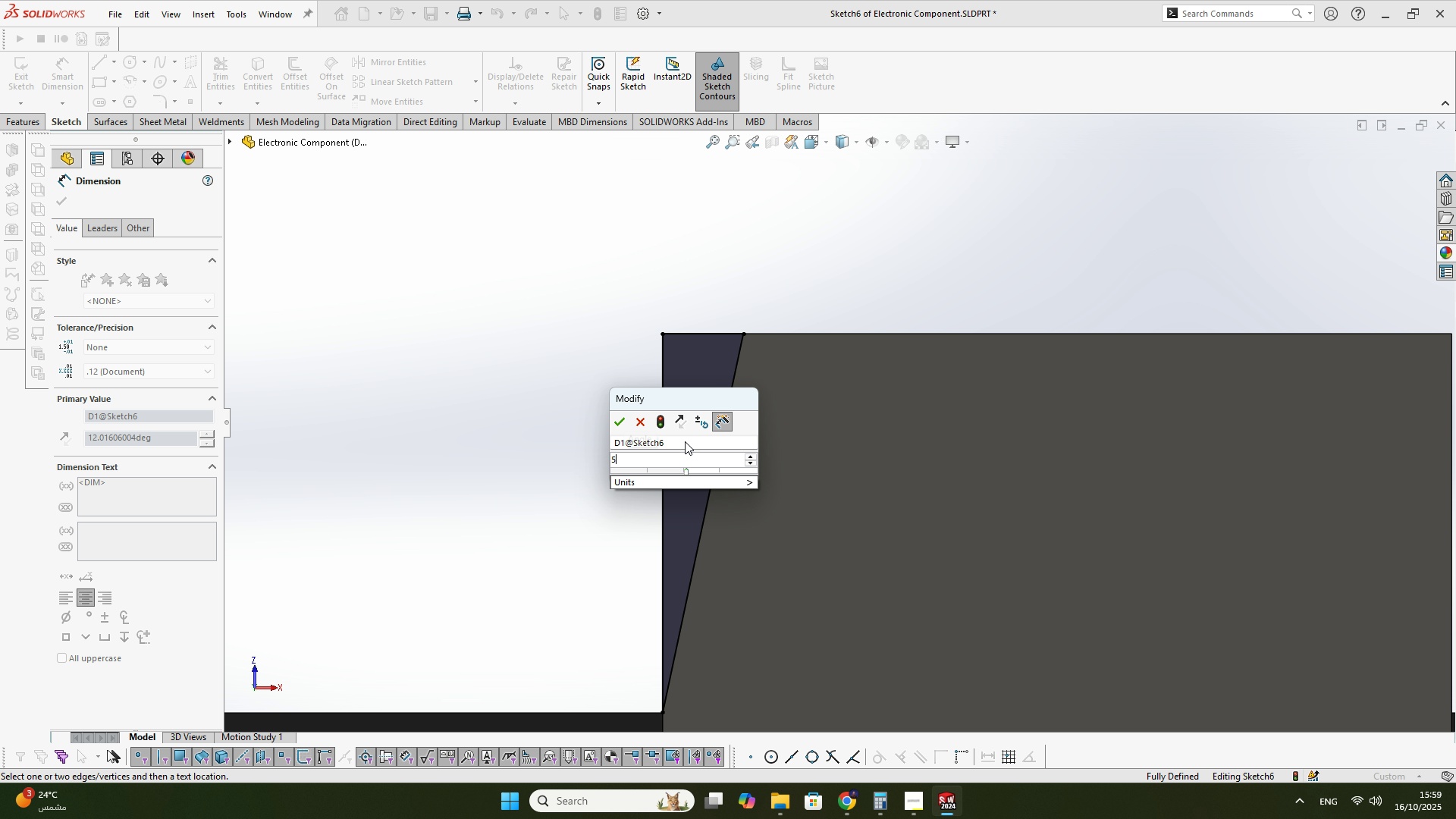 
key(Enter)
 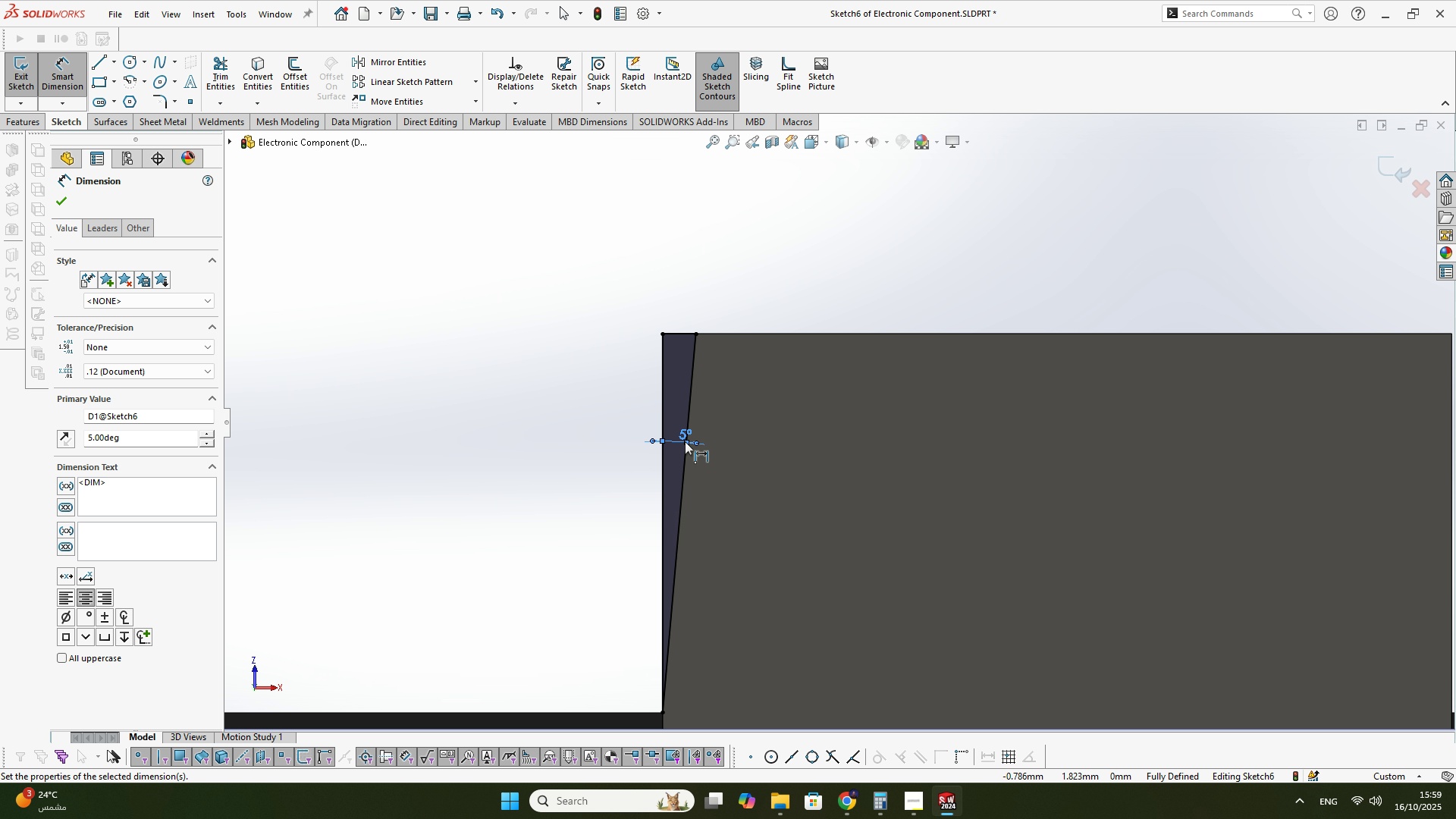 
scroll: coordinate [867, 667], scroll_direction: none, amount: 0.0
 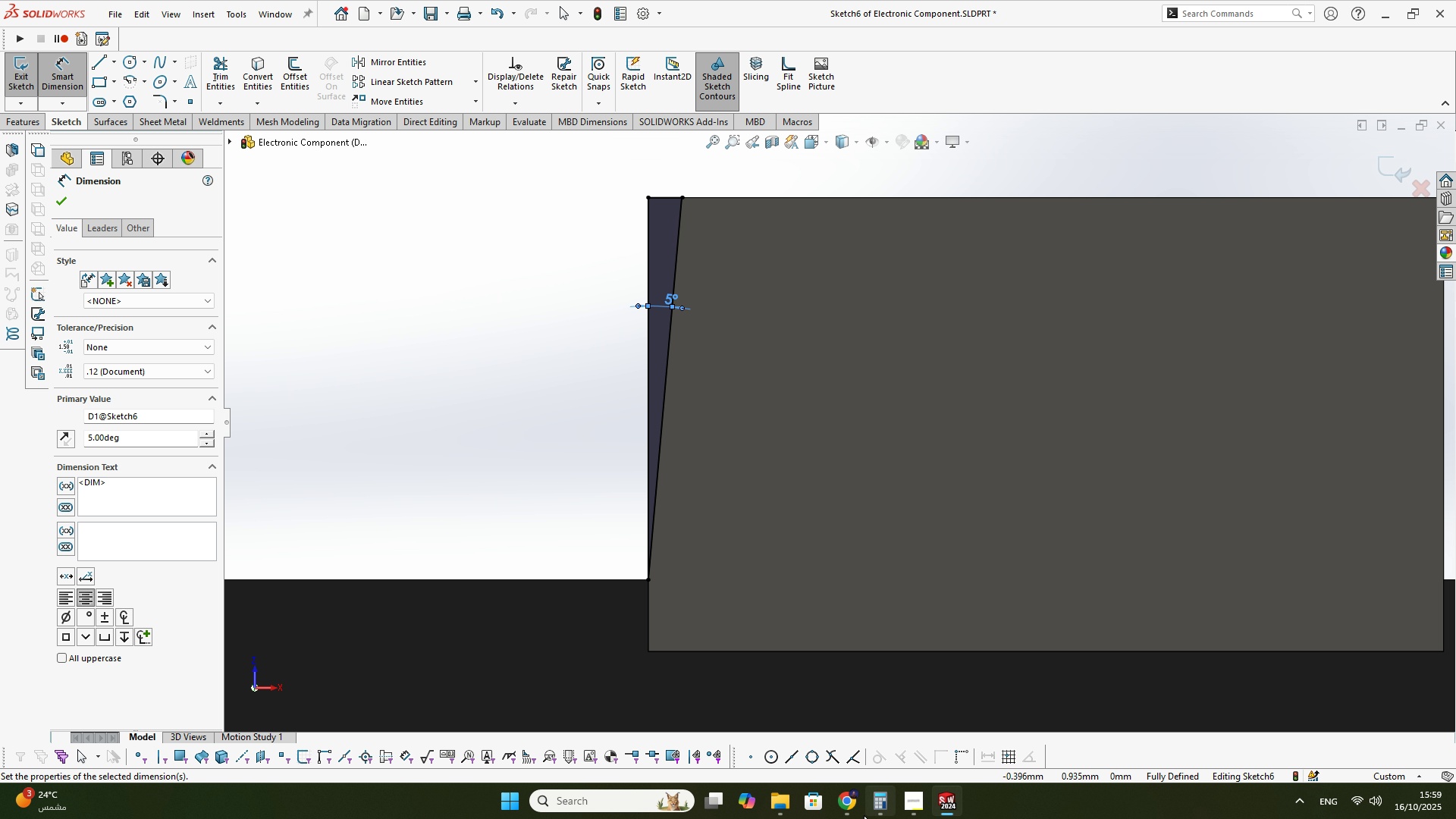 
left_click([859, 815])
 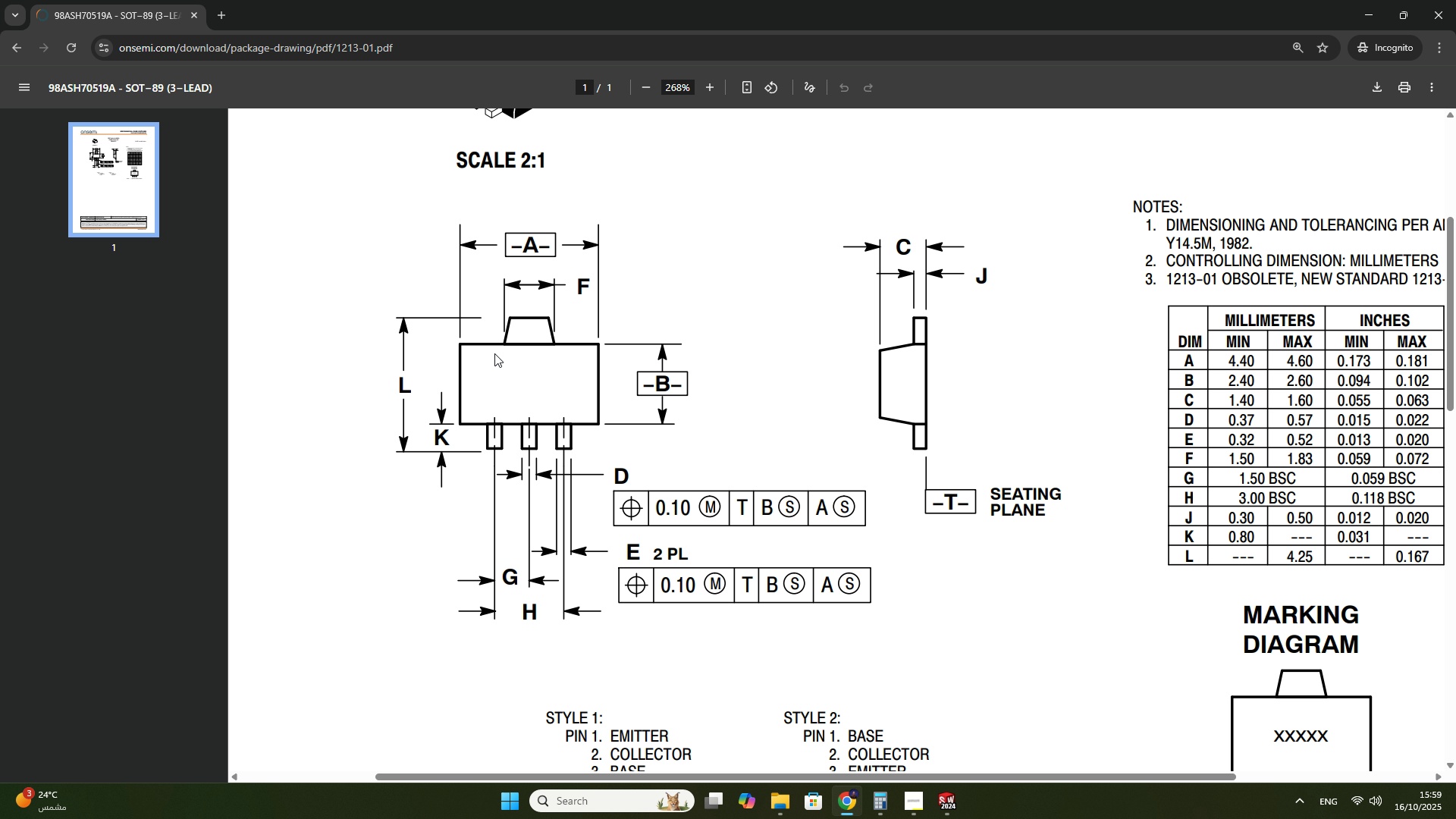 
key(Alt+AltLeft)
 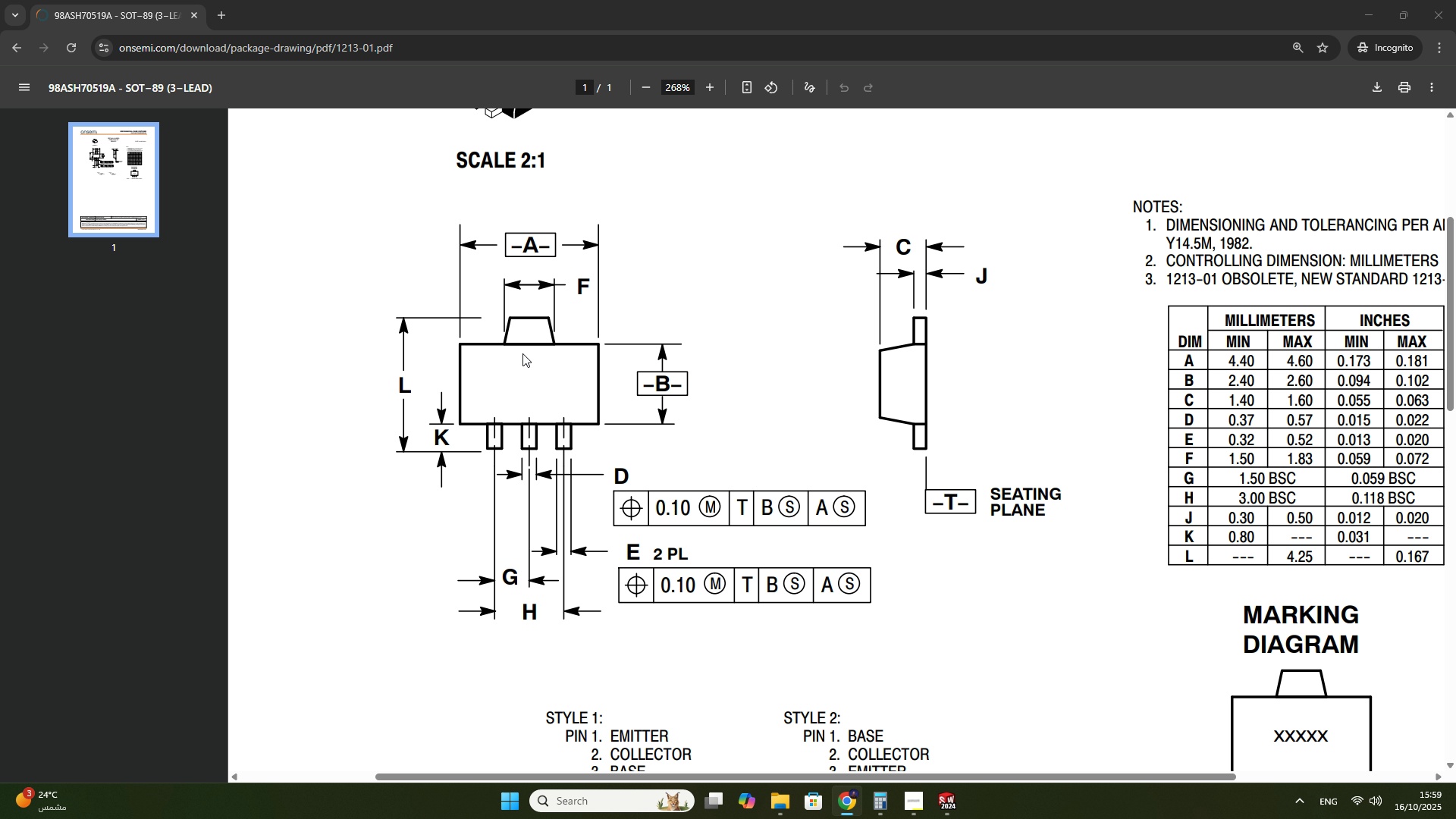 
key(Alt+Tab)
 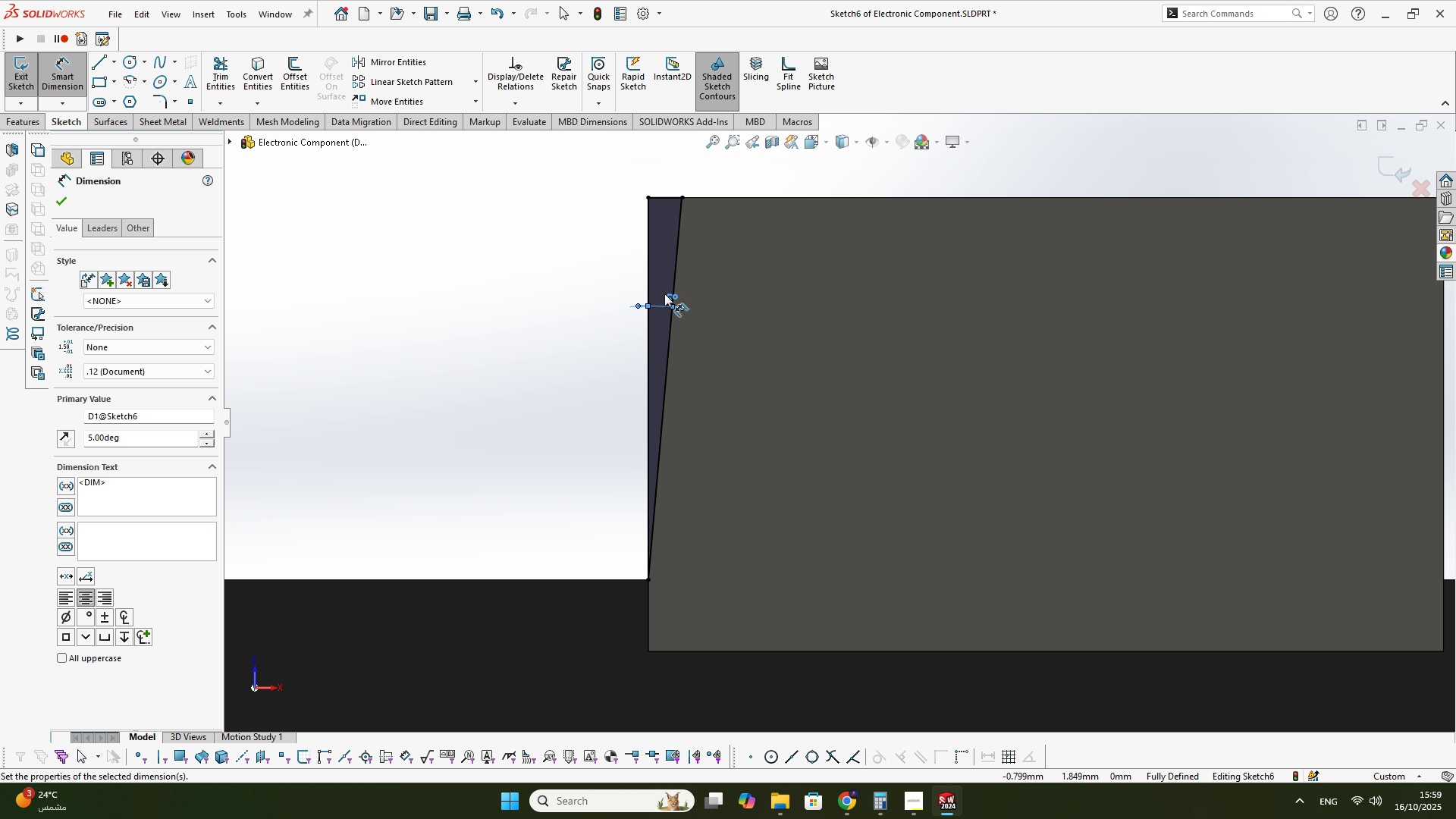 
double_click([665, 293])
 